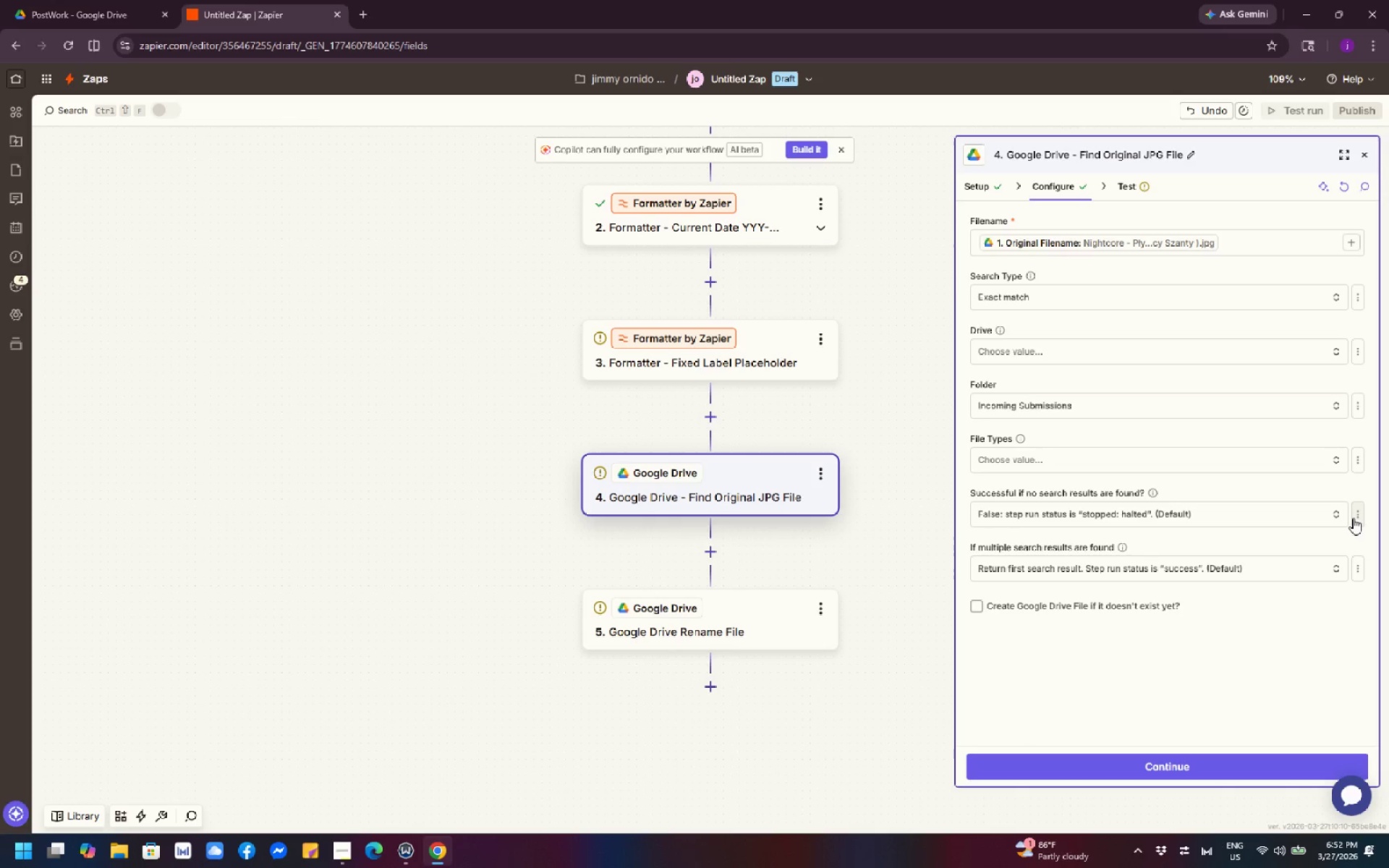 
scroll: coordinate [880, 629], scroll_direction: up, amount: 1.0
 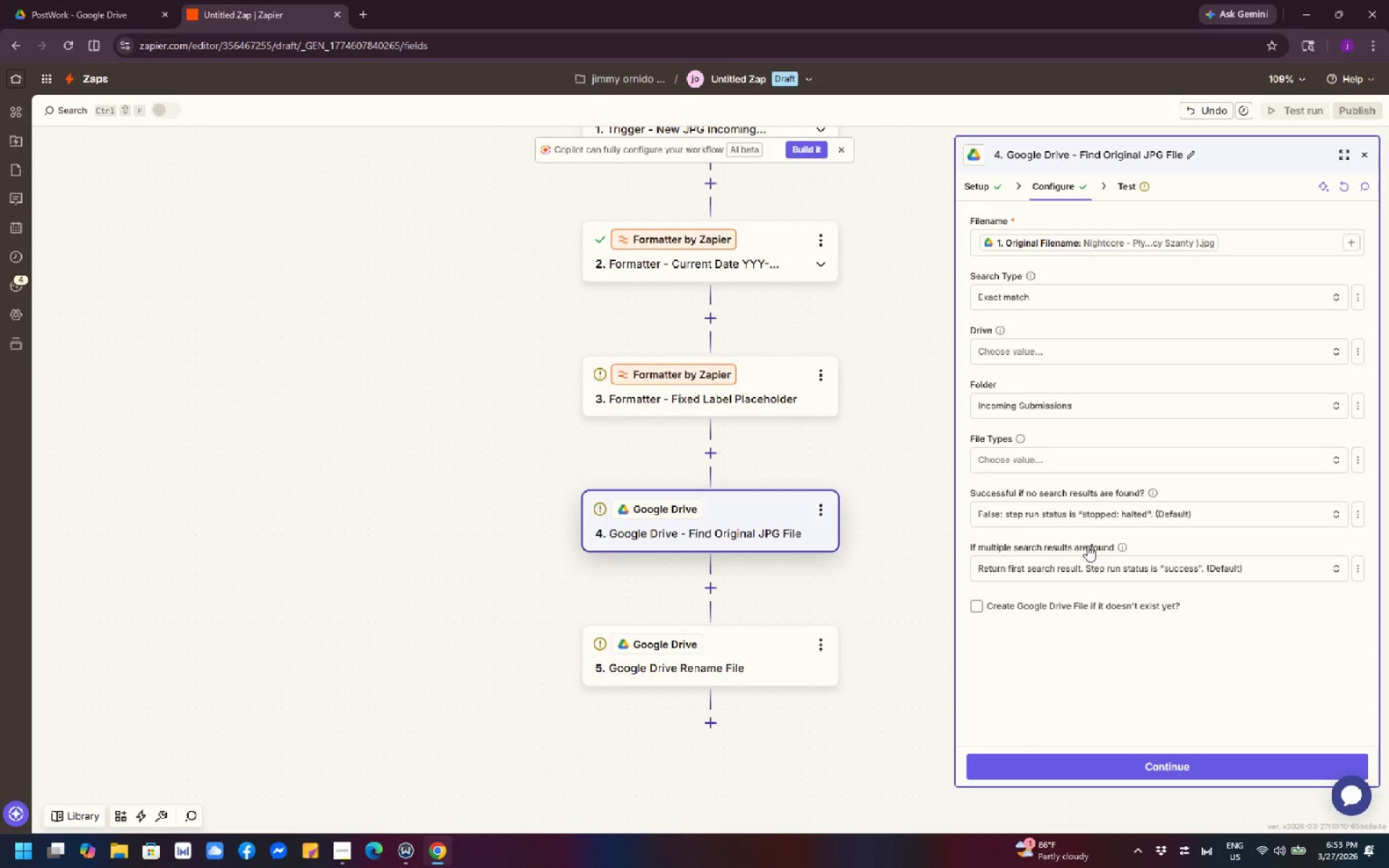 
wait(40.56)
 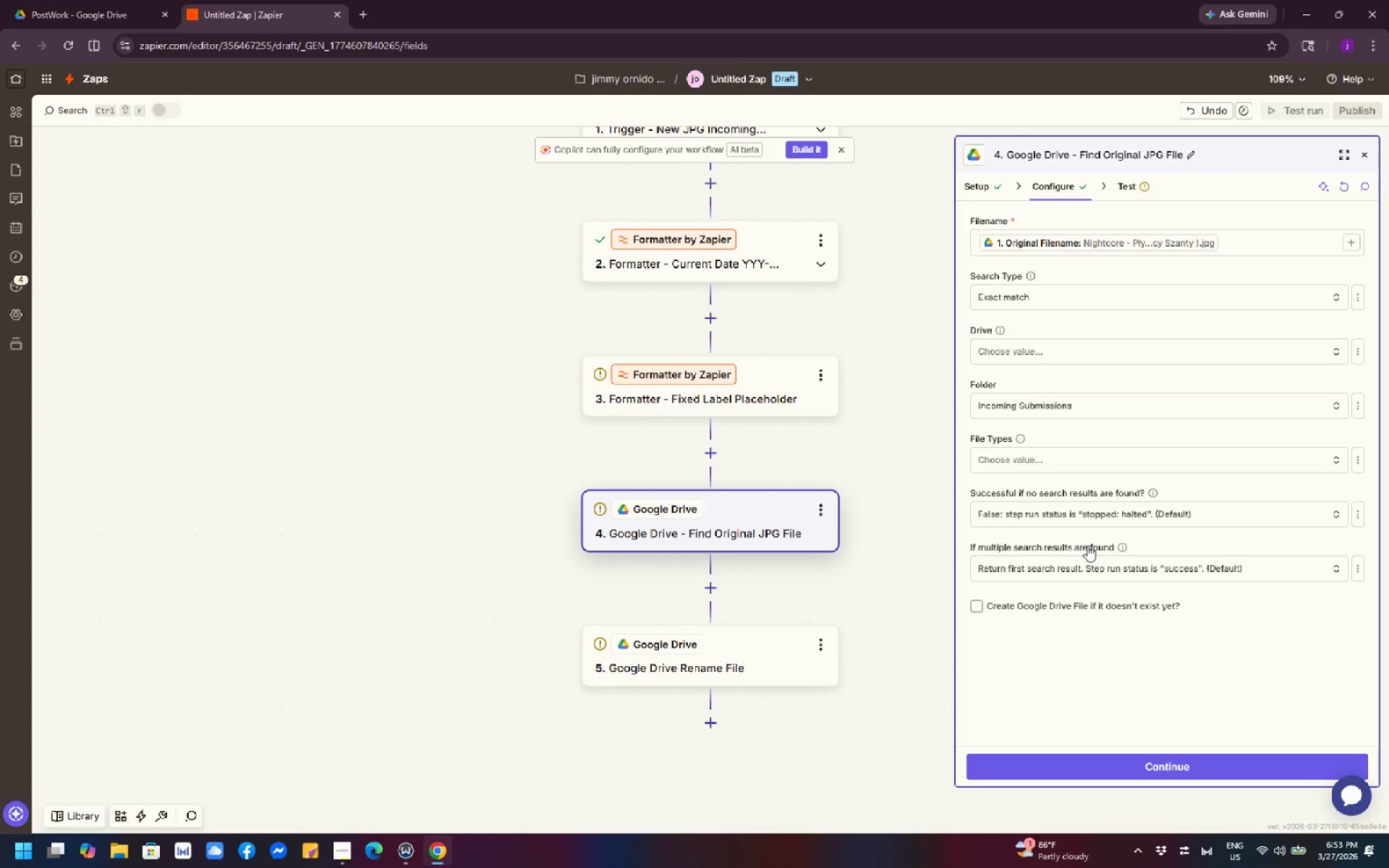 
mouse_move([1152, 851])
 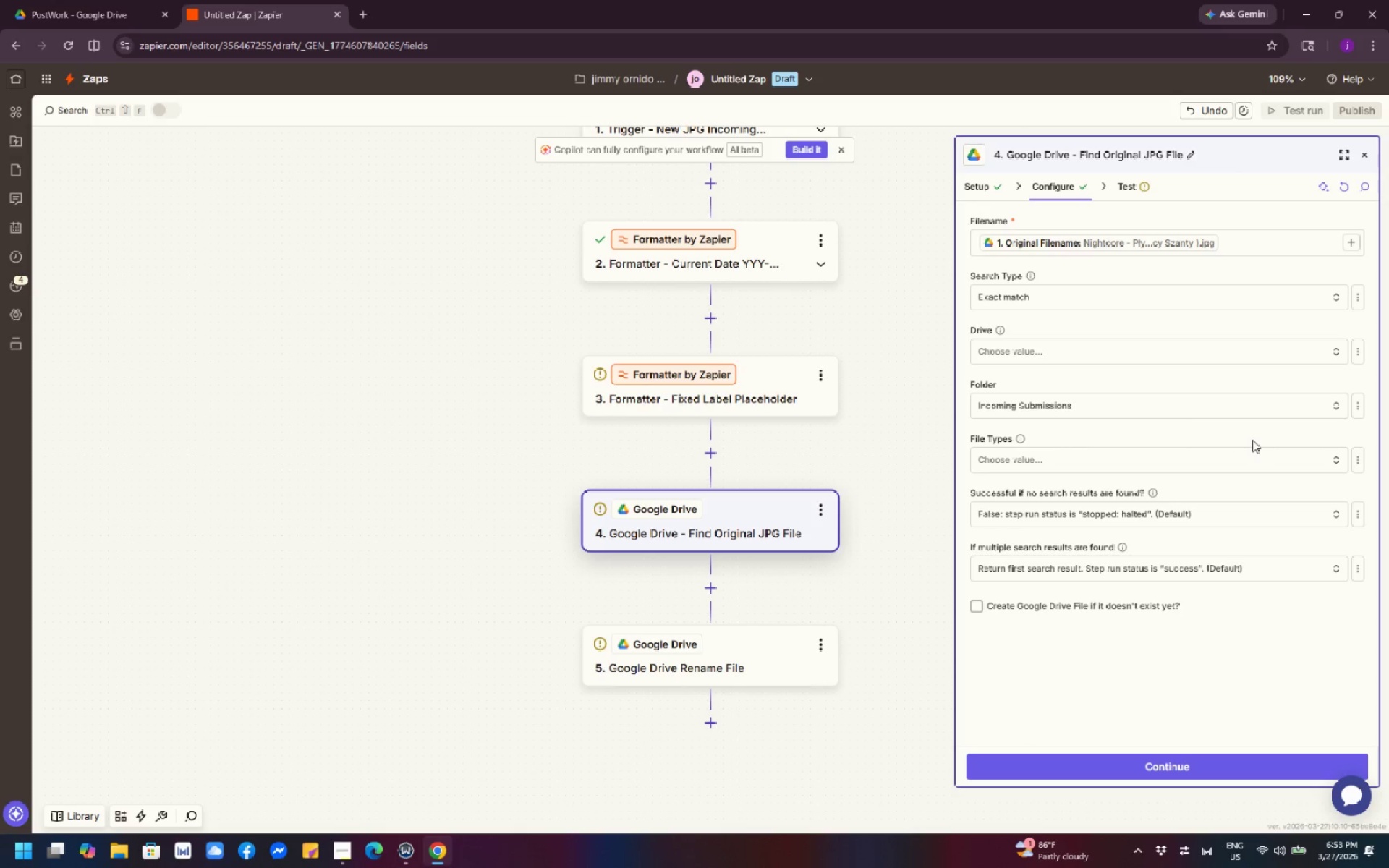 
wait(22.93)
 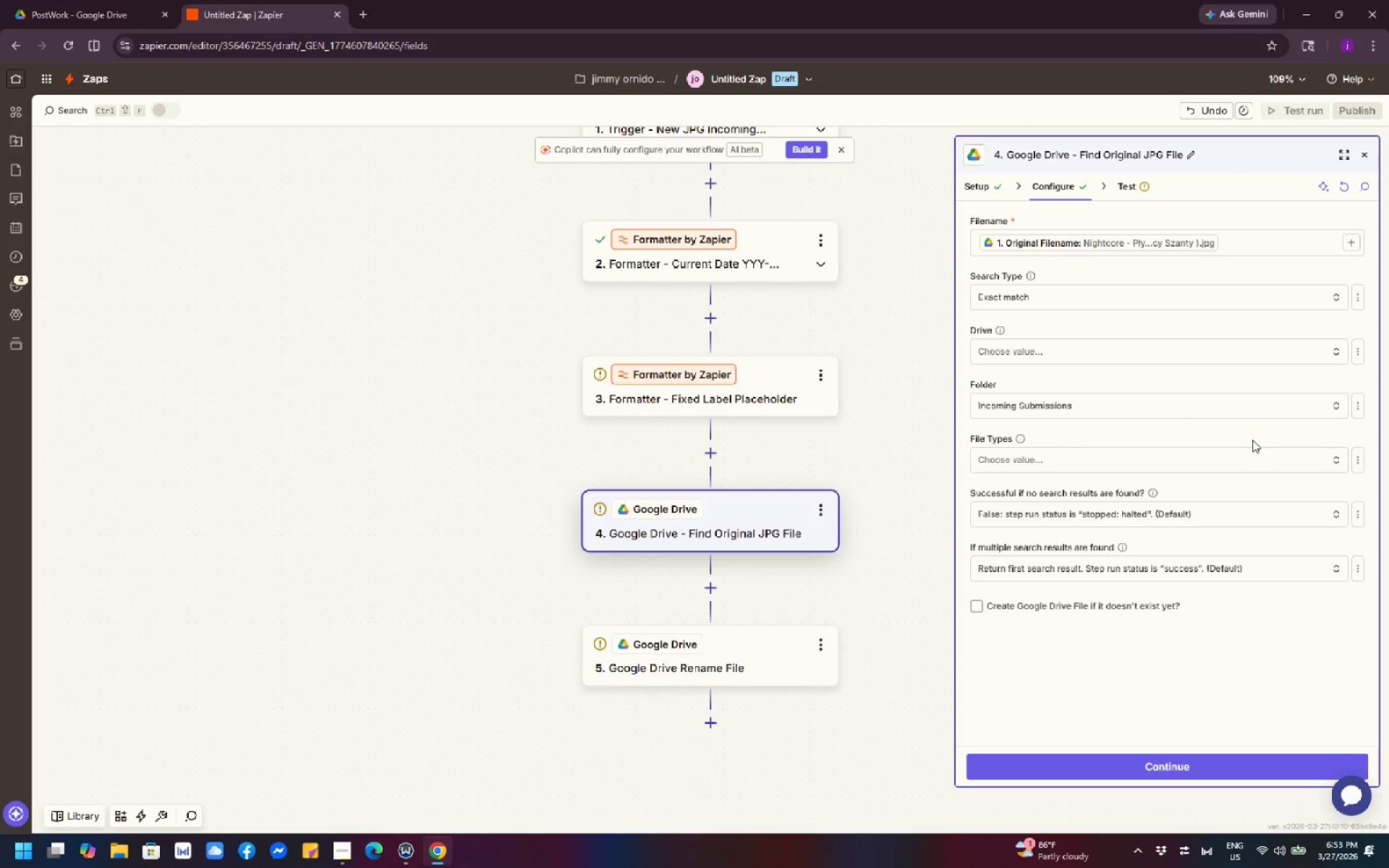 
left_click([1050, 353])
 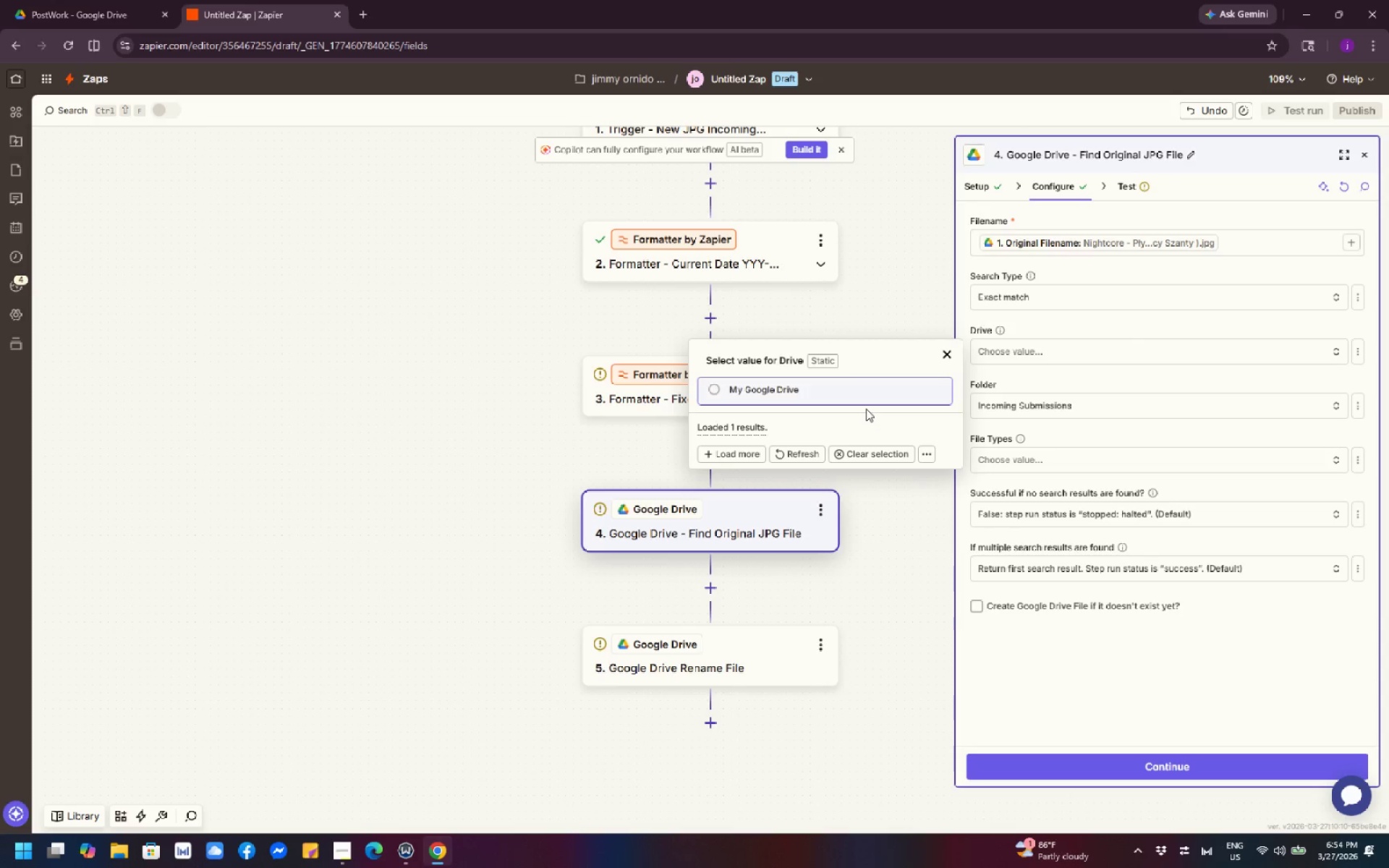 
left_click([857, 404])
 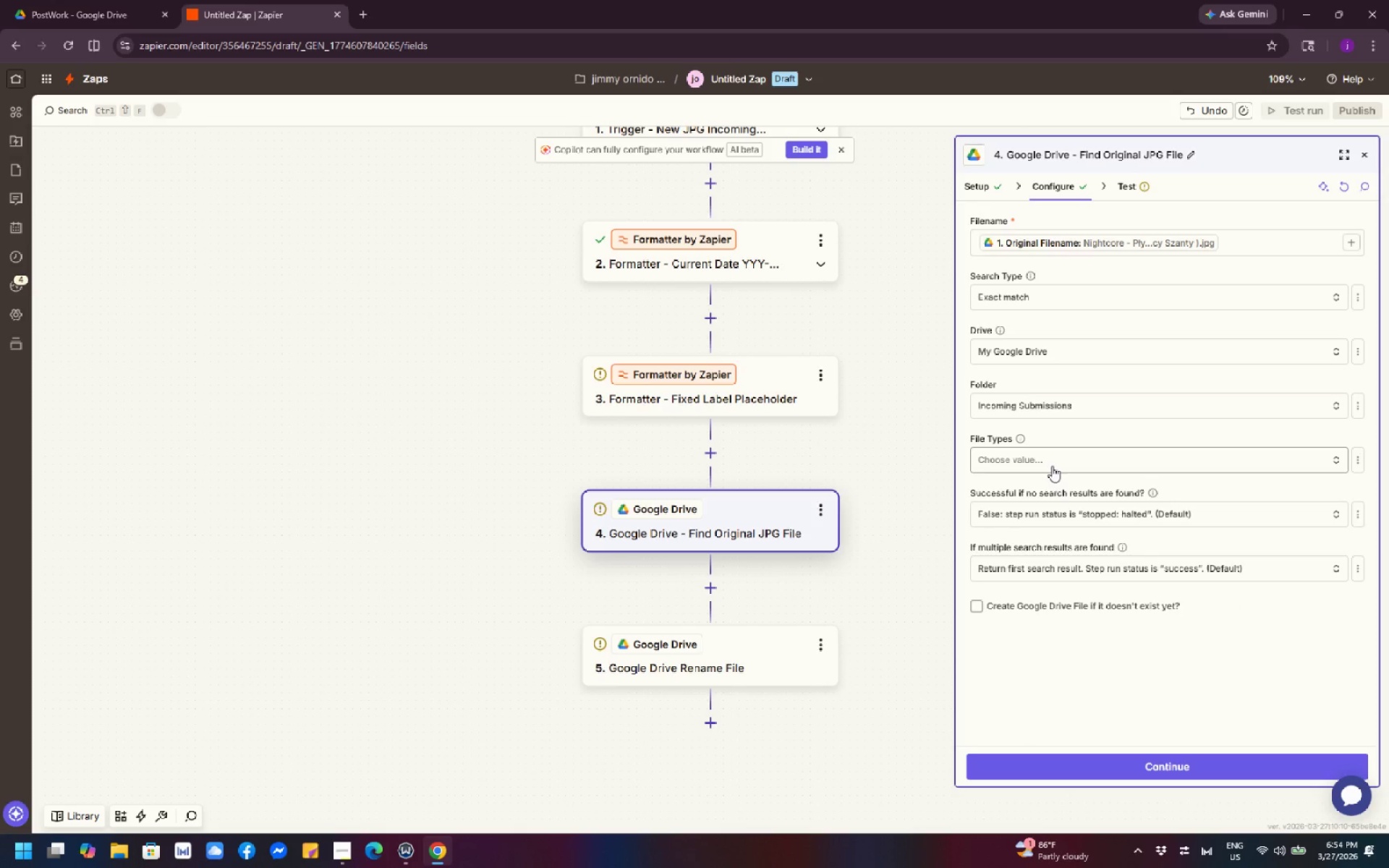 
wait(59.67)
 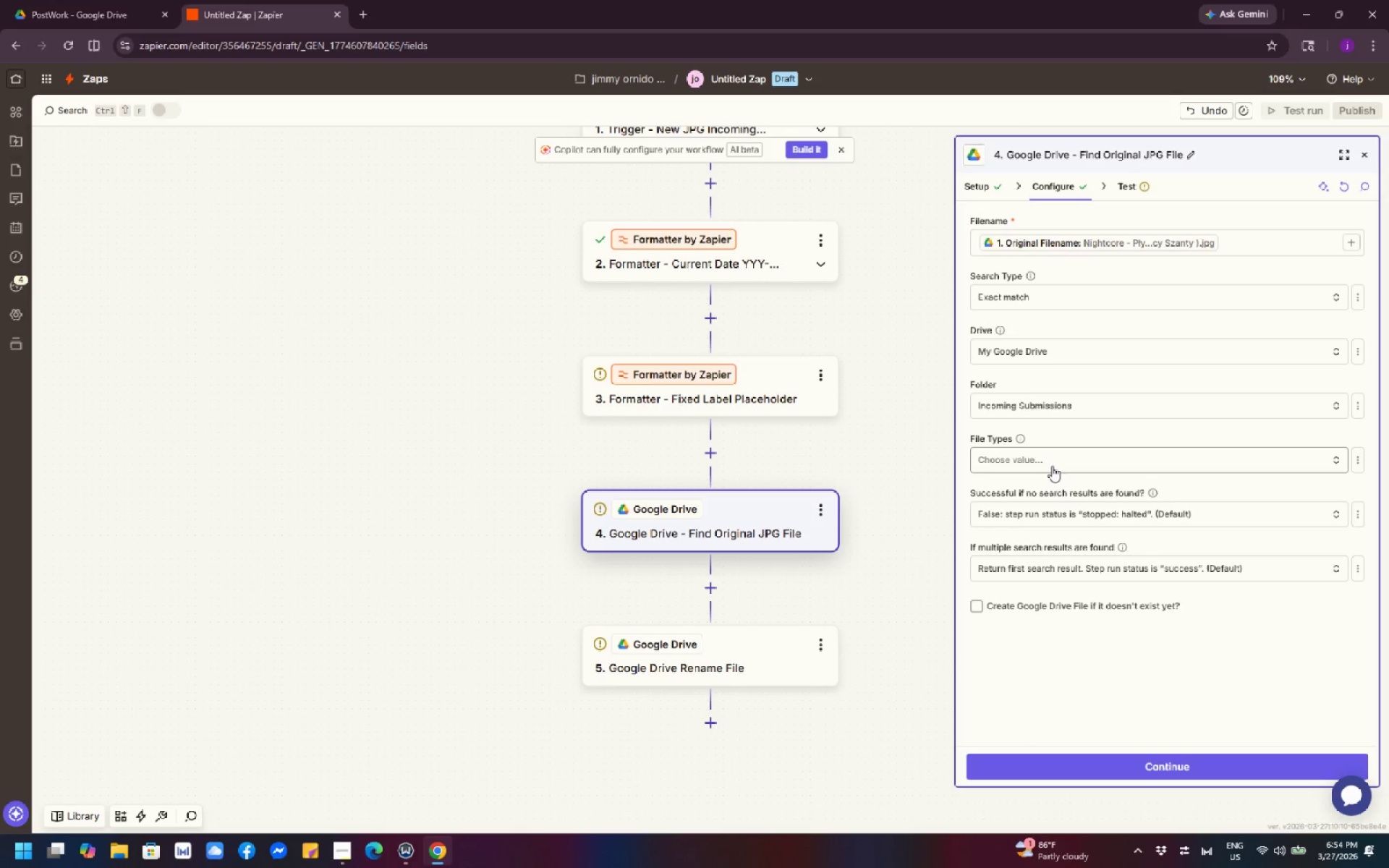 
left_click([1052, 466])
 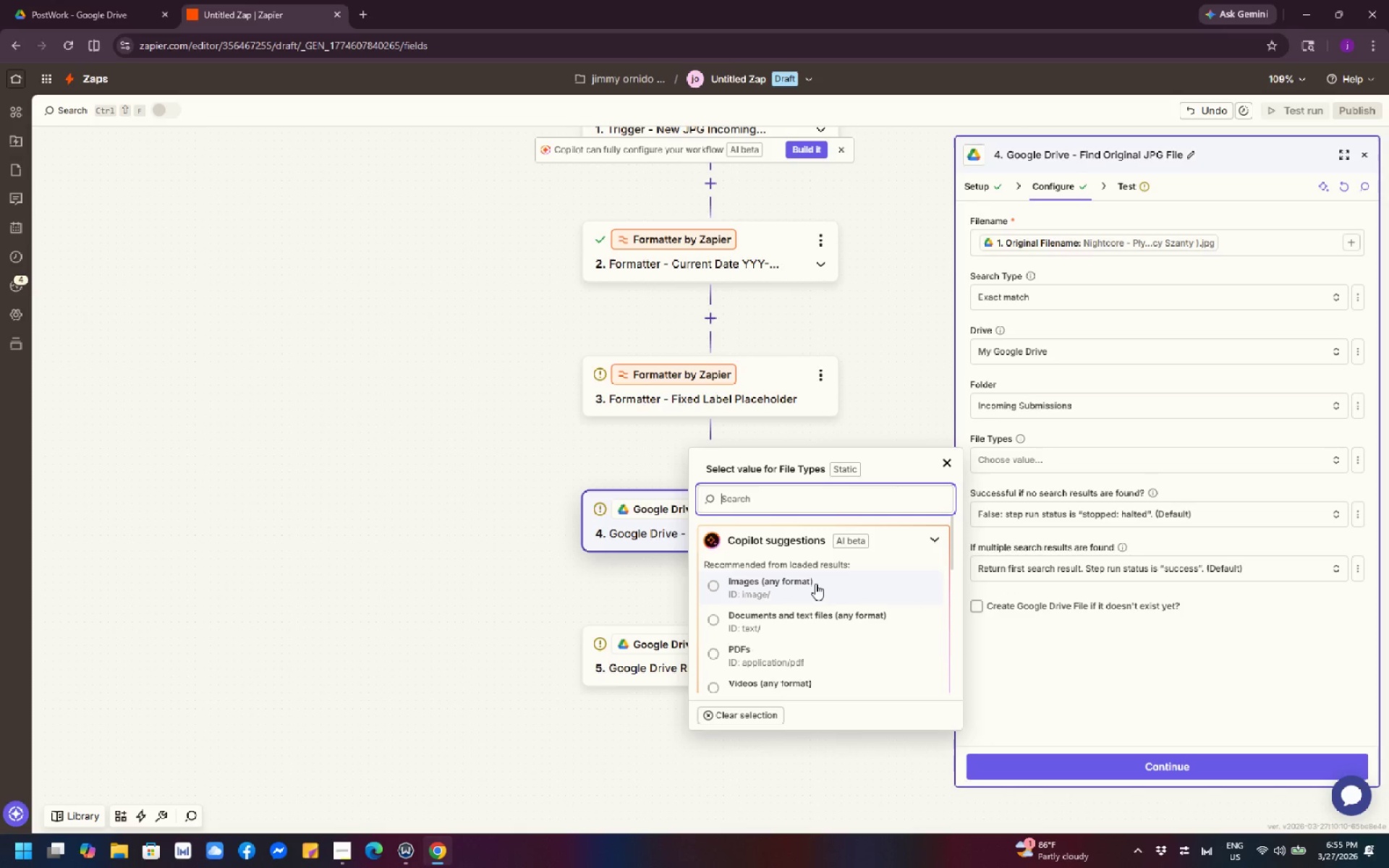 
wait(20.05)
 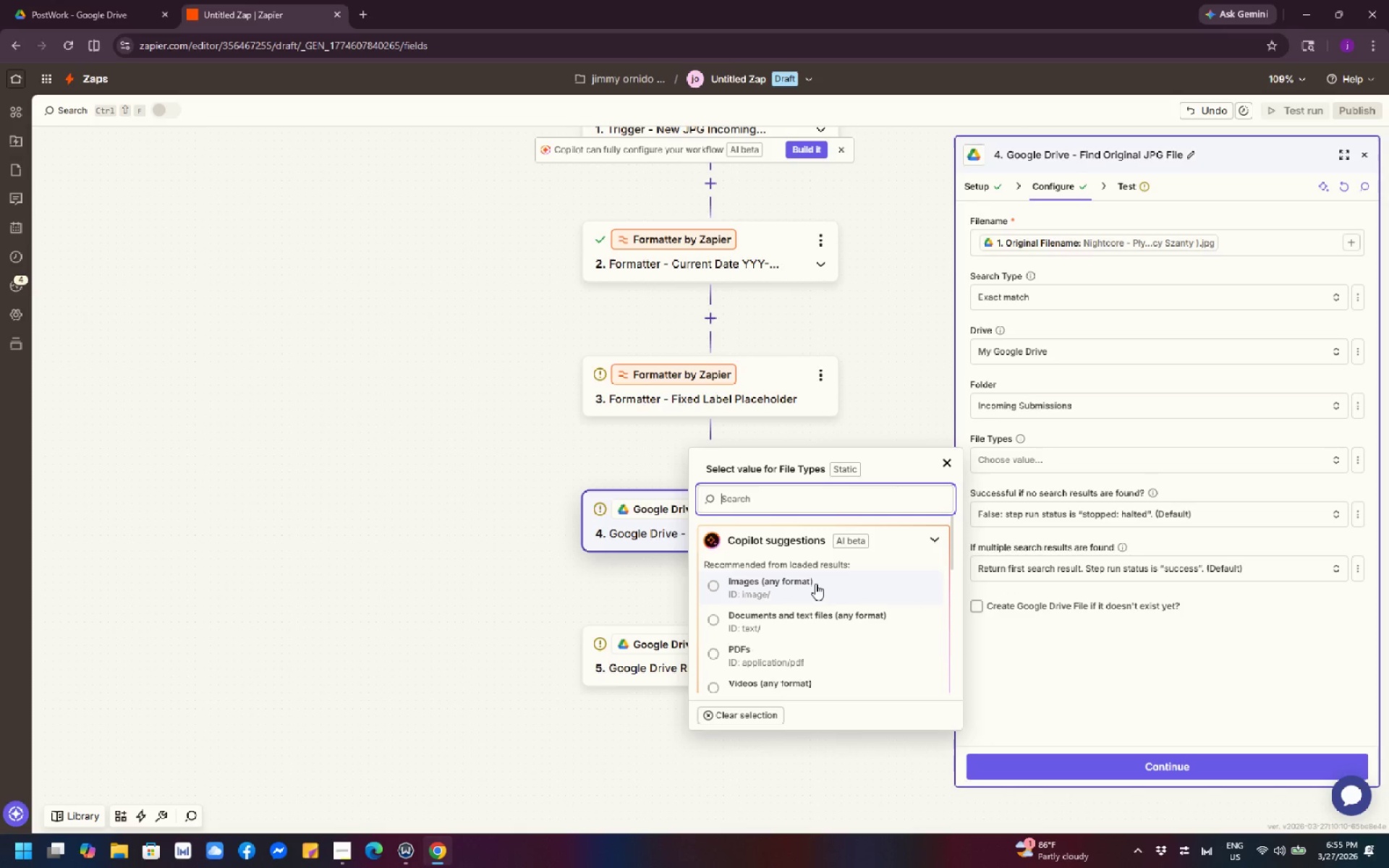 
scroll: coordinate [818, 594], scroll_direction: down, amount: 3.0
 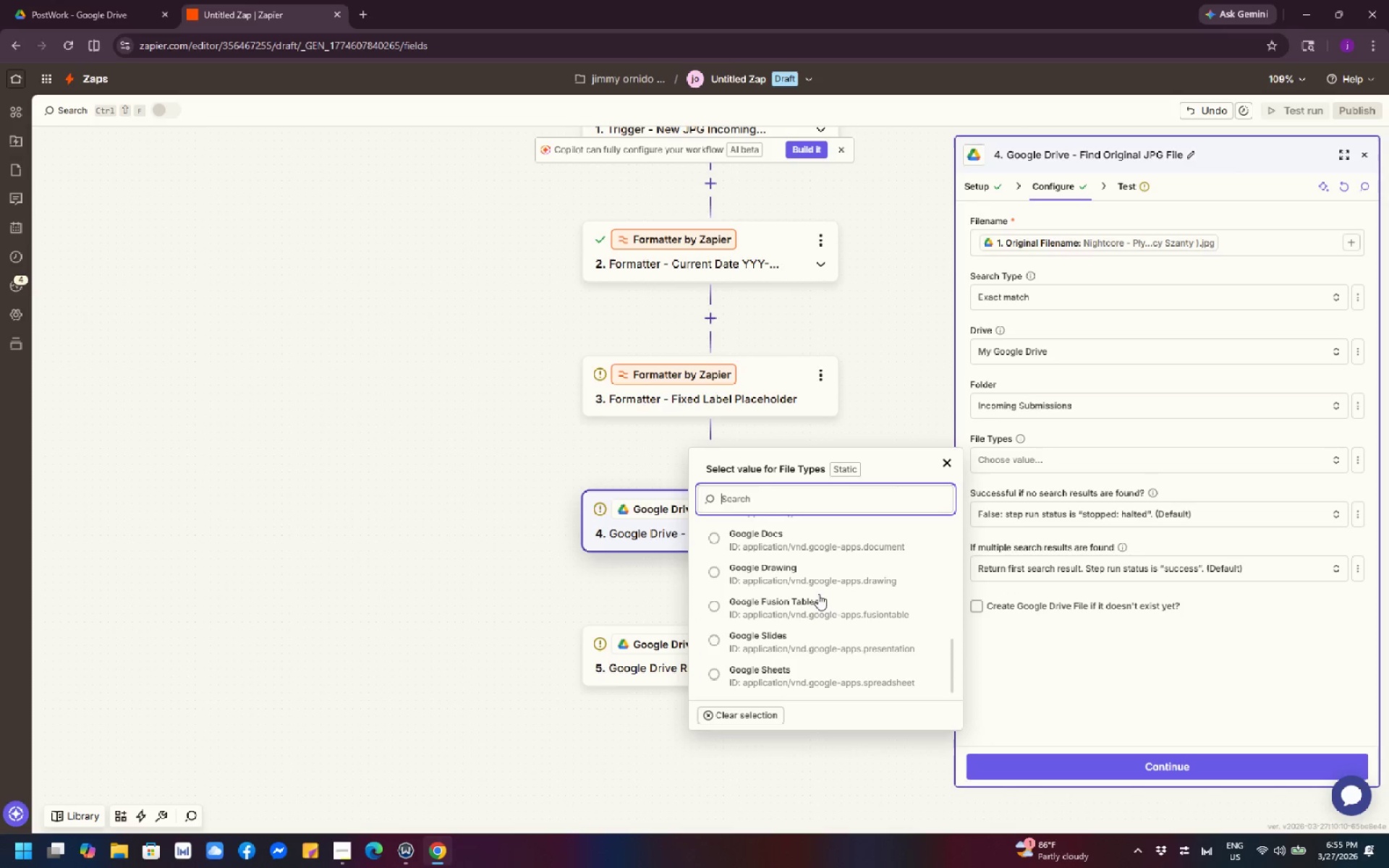 
scroll: coordinate [826, 589], scroll_direction: up, amount: 7.0
 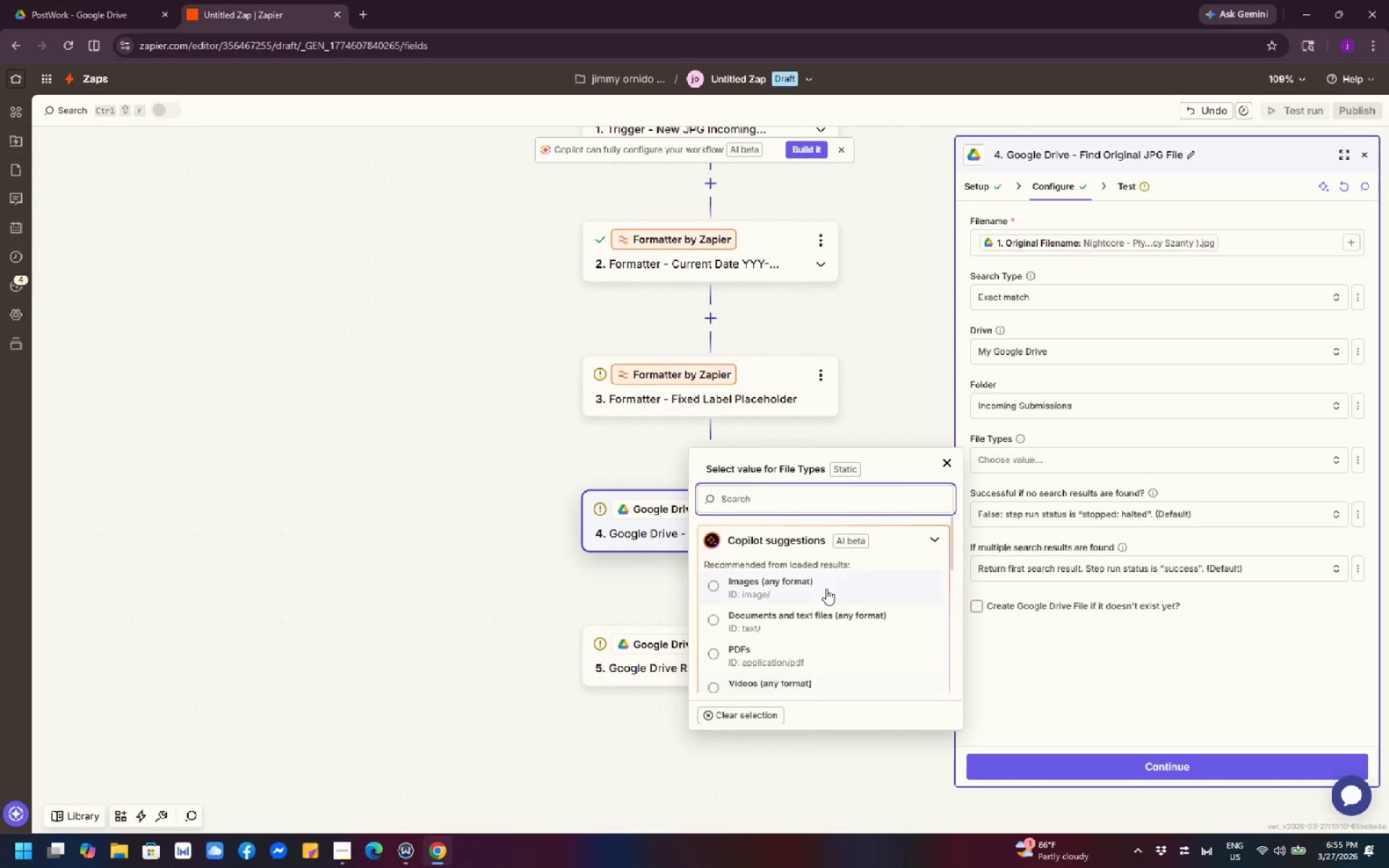 
scroll: coordinate [826, 589], scroll_direction: down, amount: 1.0
 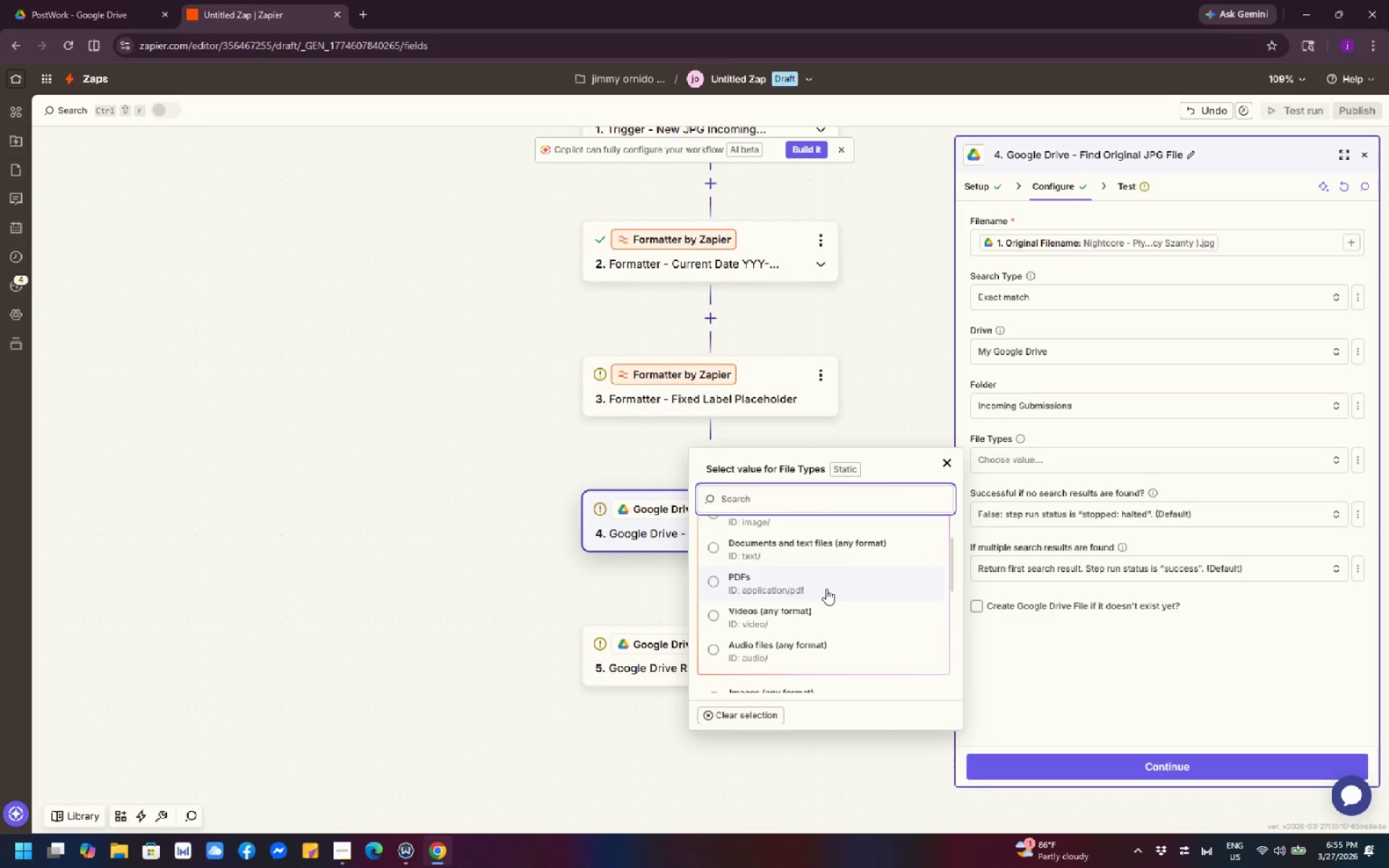 
wait(6.03)
 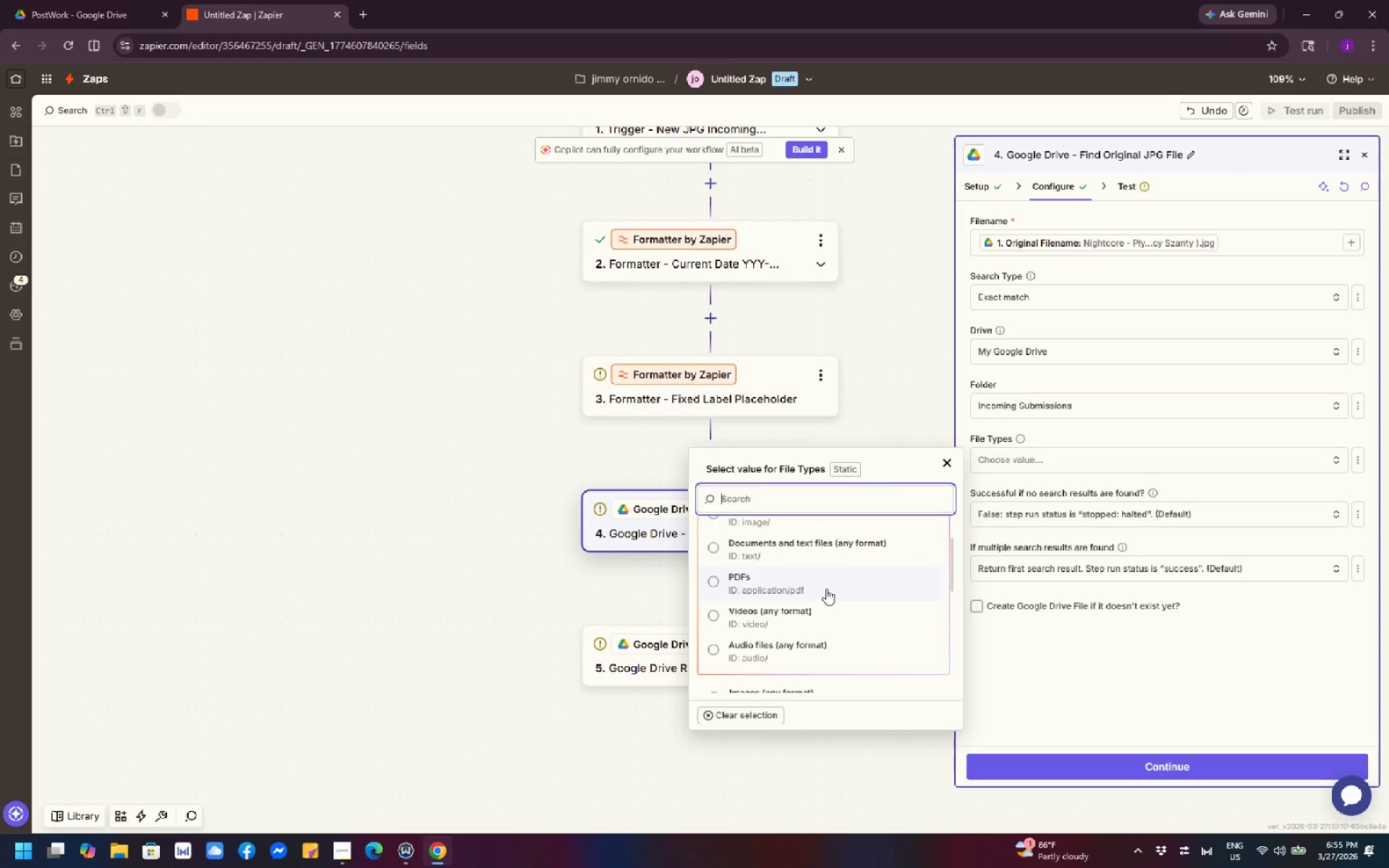 
type(image)
 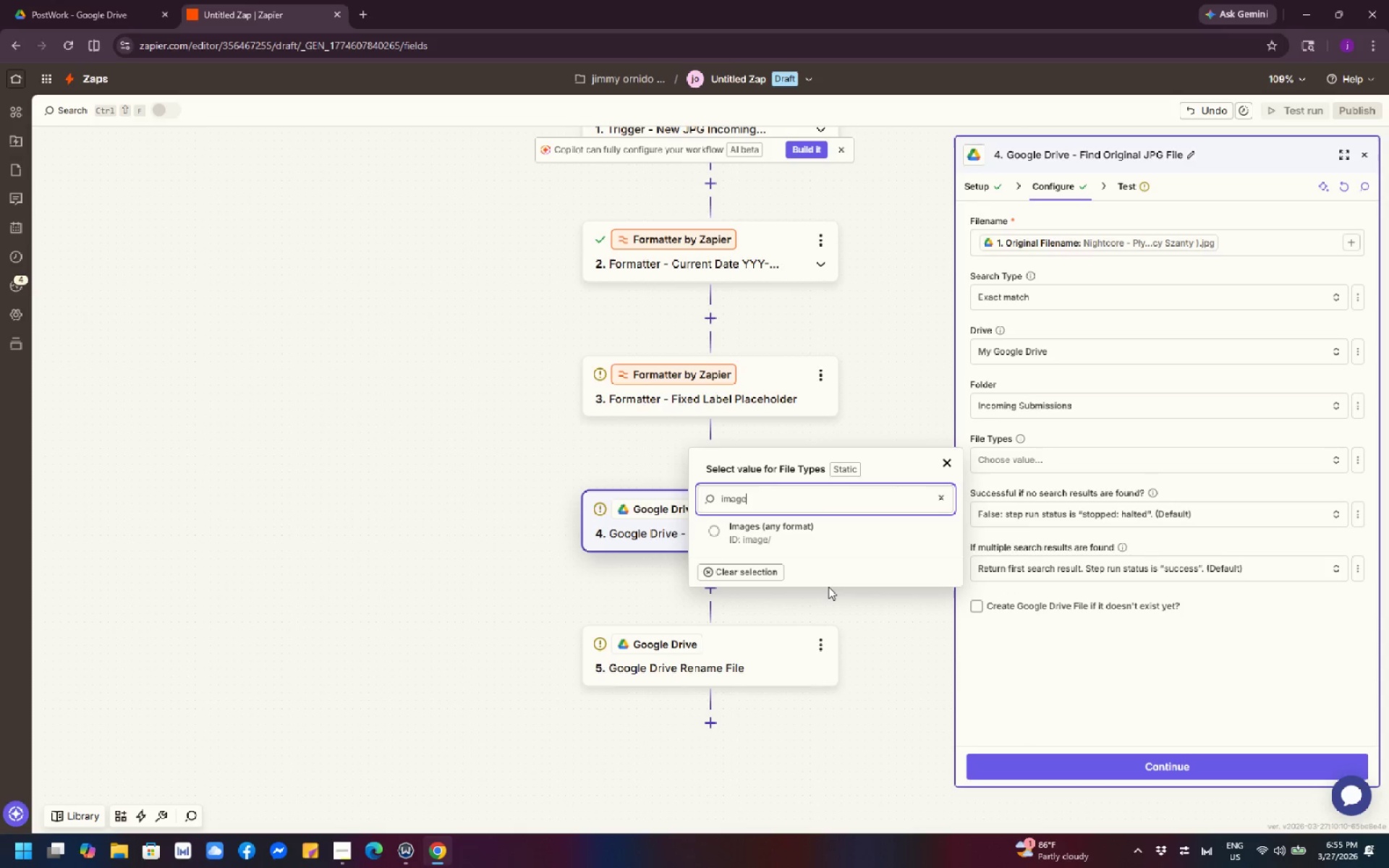 
wait(12.36)
 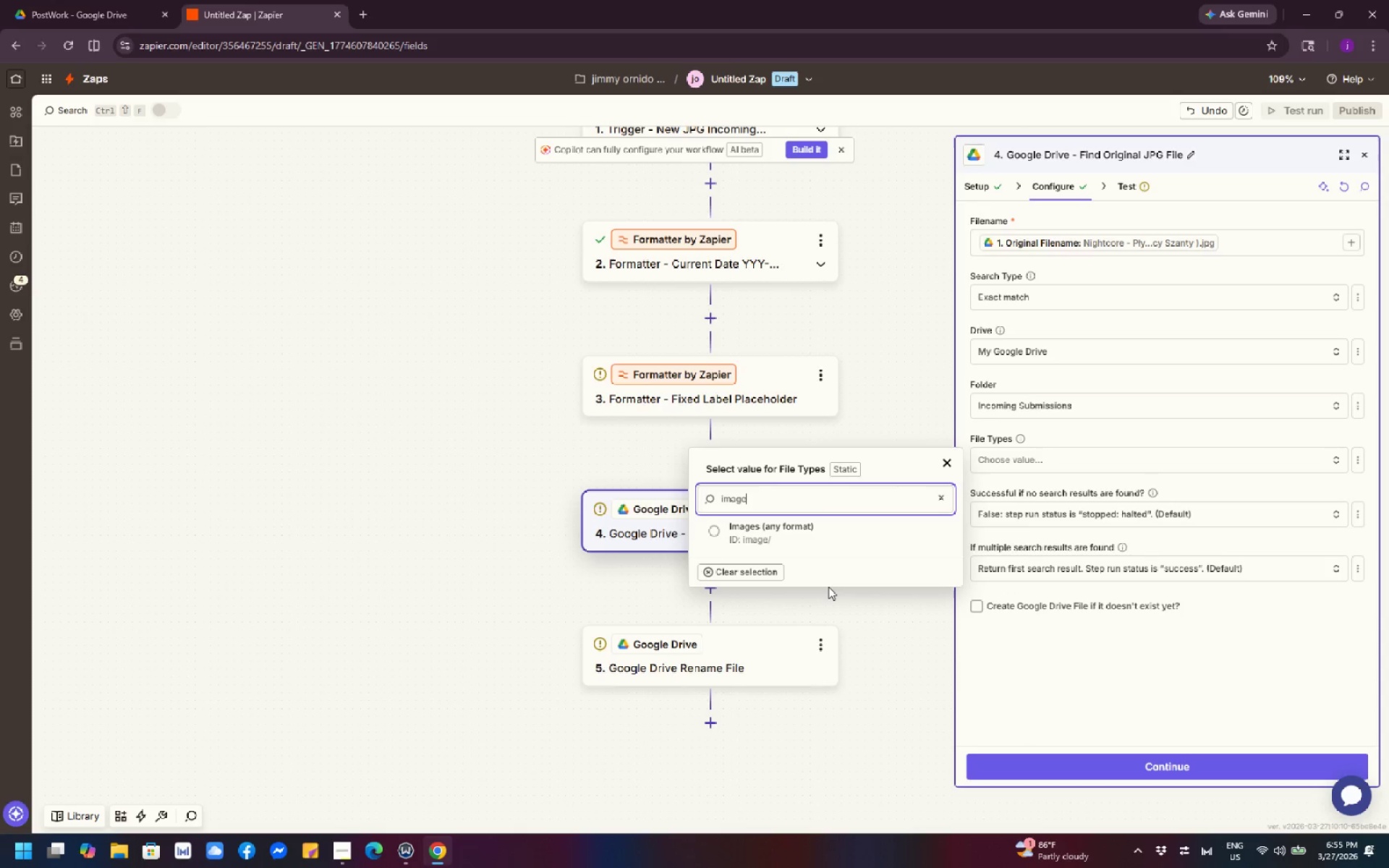 
hold_key(key=Backspace, duration=0.8)
 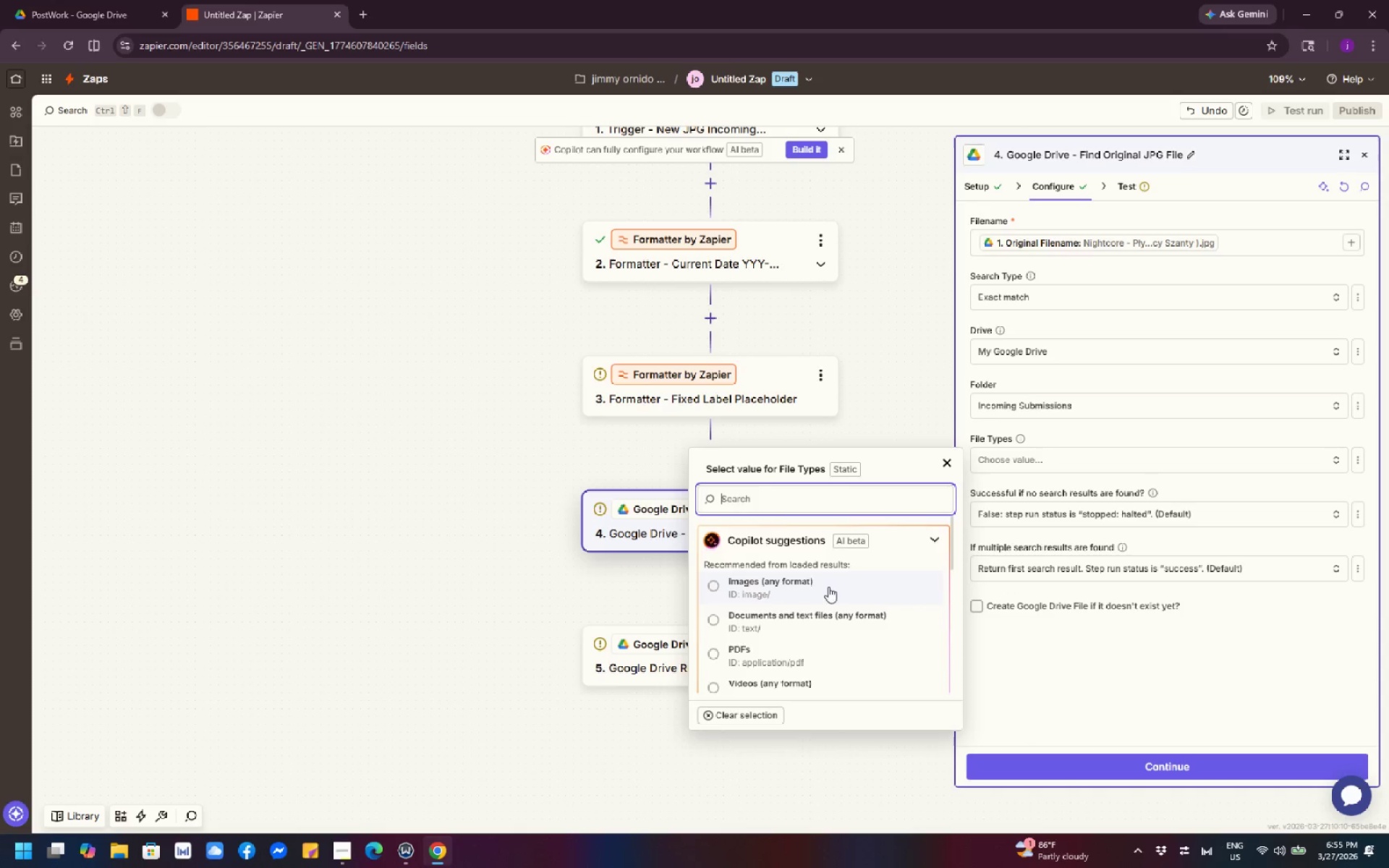 
type(jpg)
 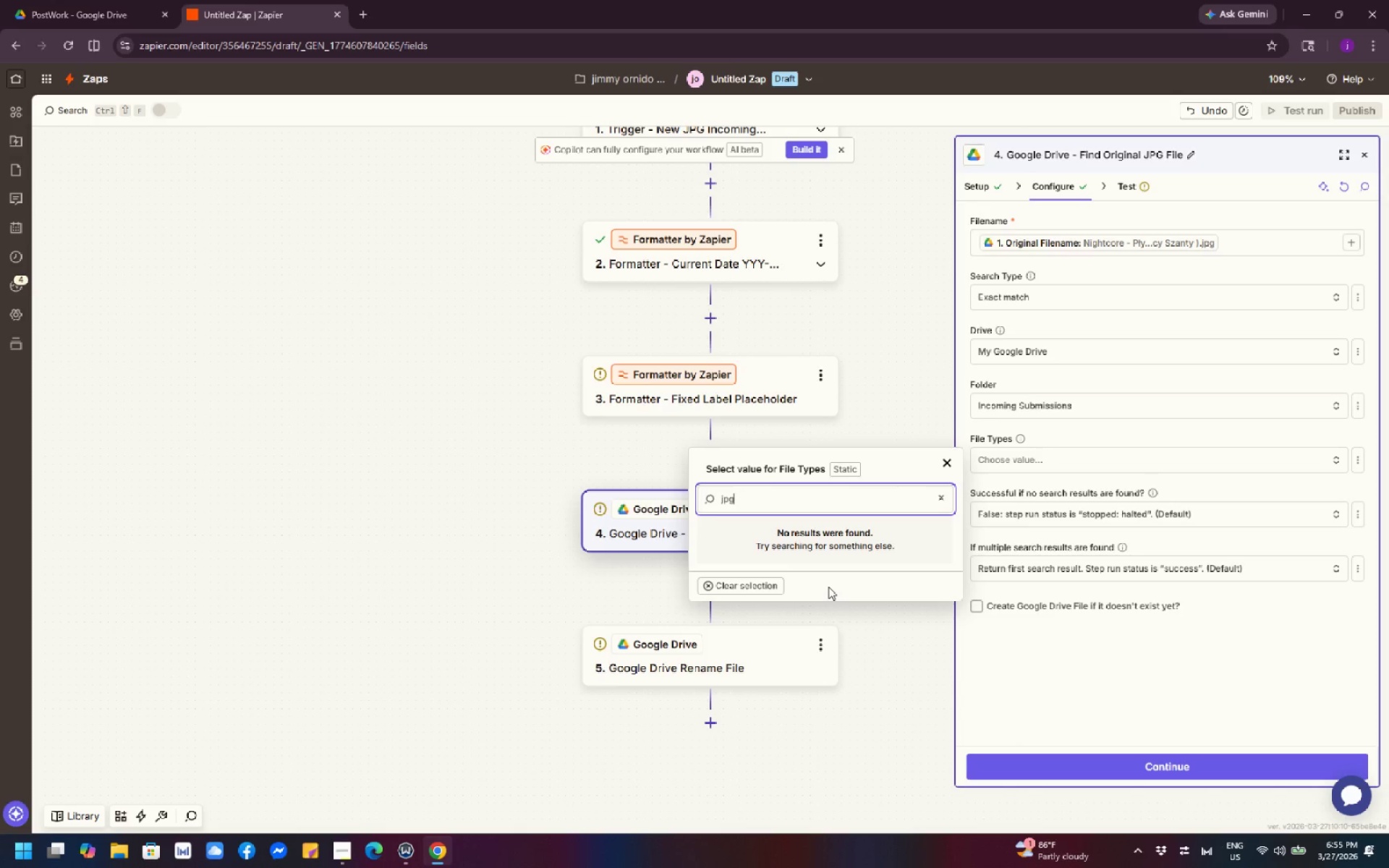 
hold_key(key=Backspace, duration=0.69)
 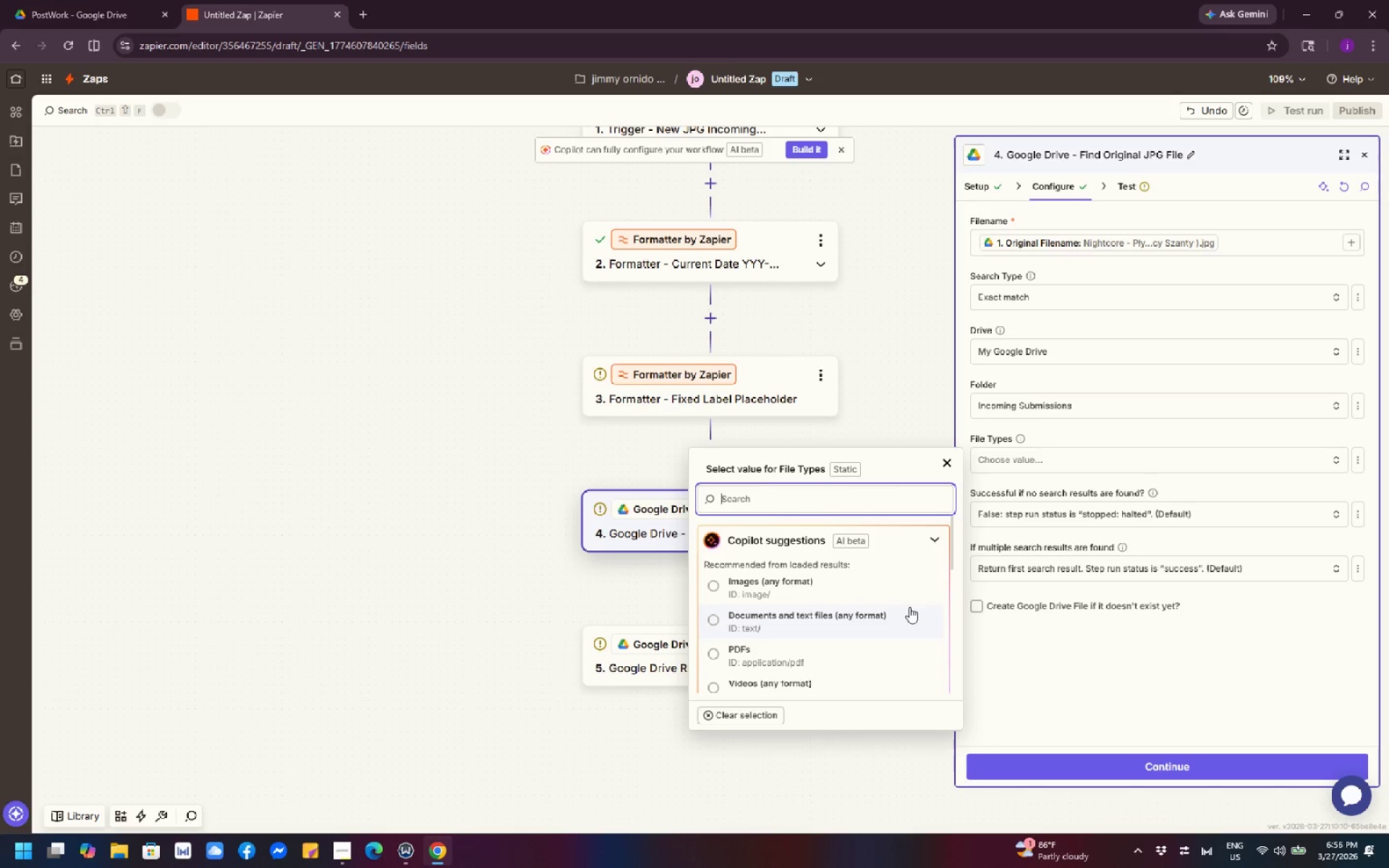 
wait(30.91)
 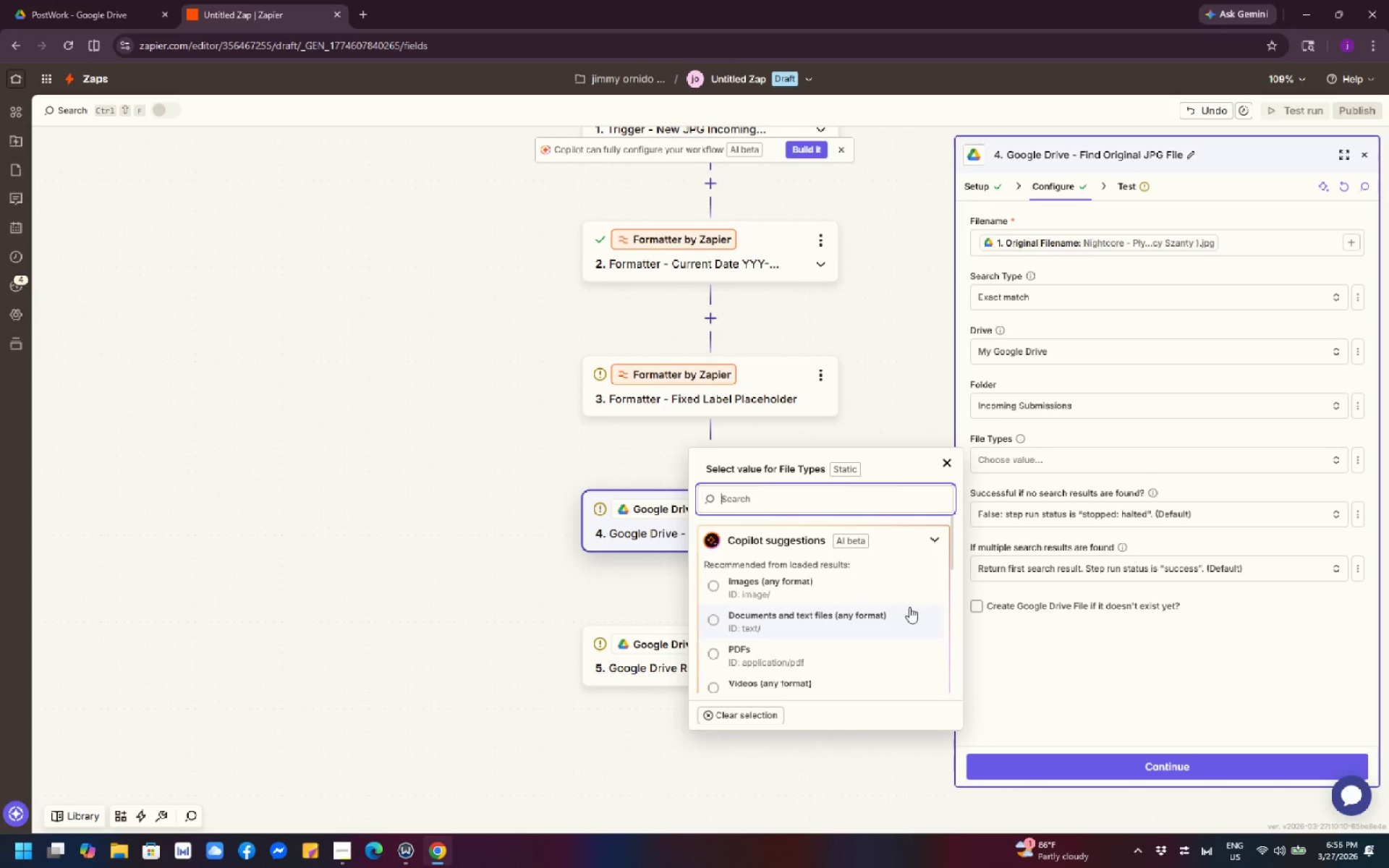 
left_click([818, 581])
 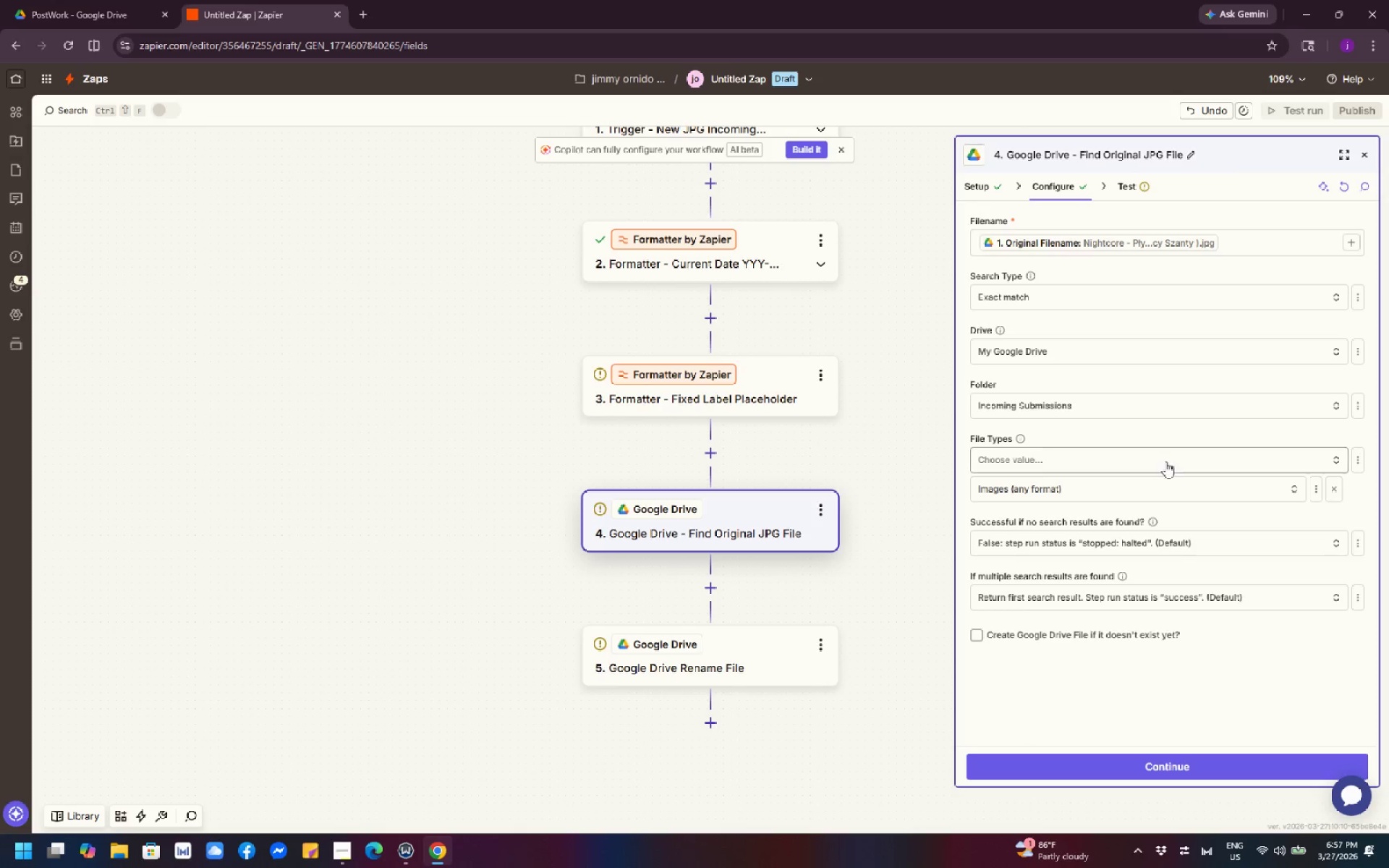 
wait(51.34)
 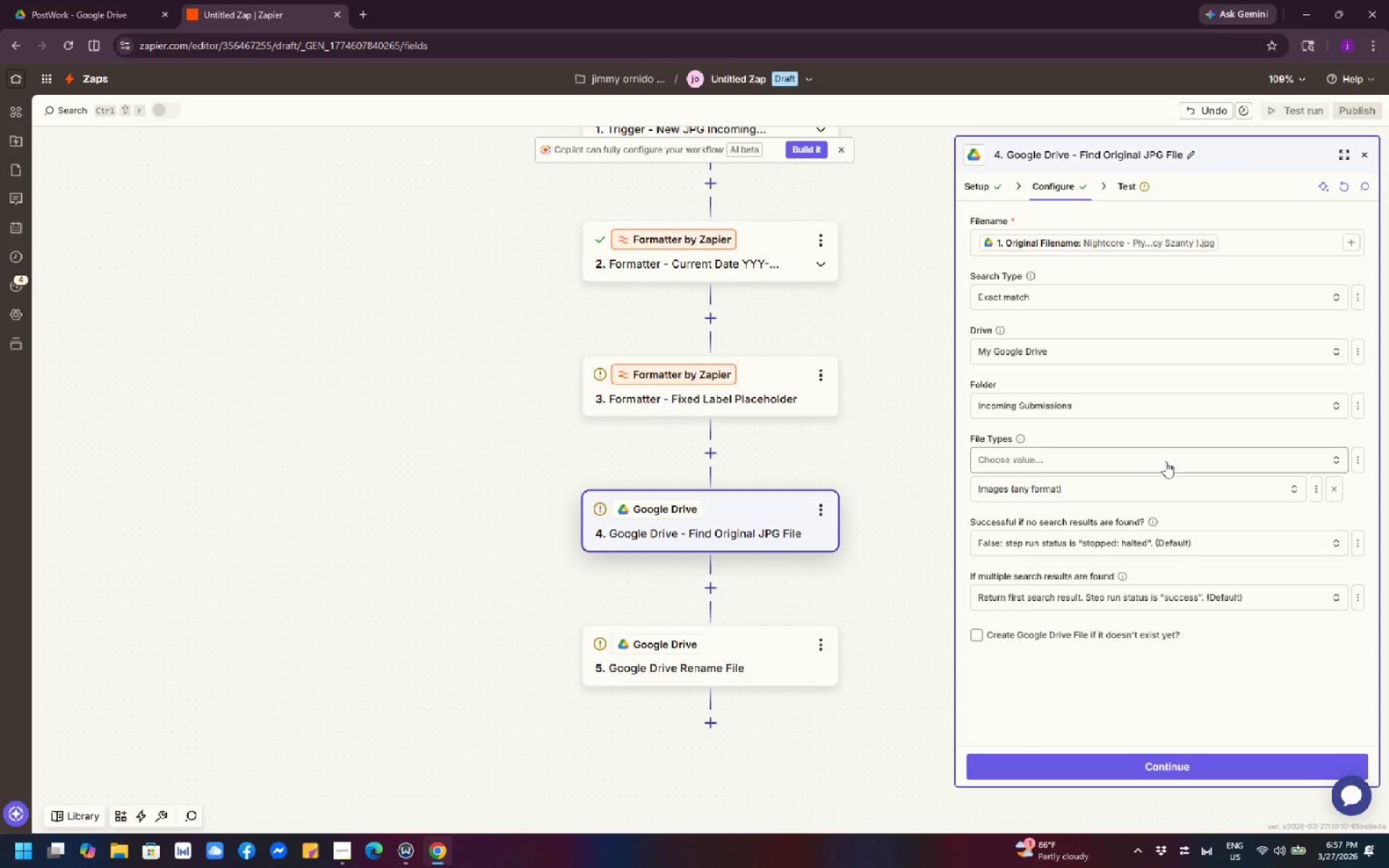 
left_click([1259, 762])
 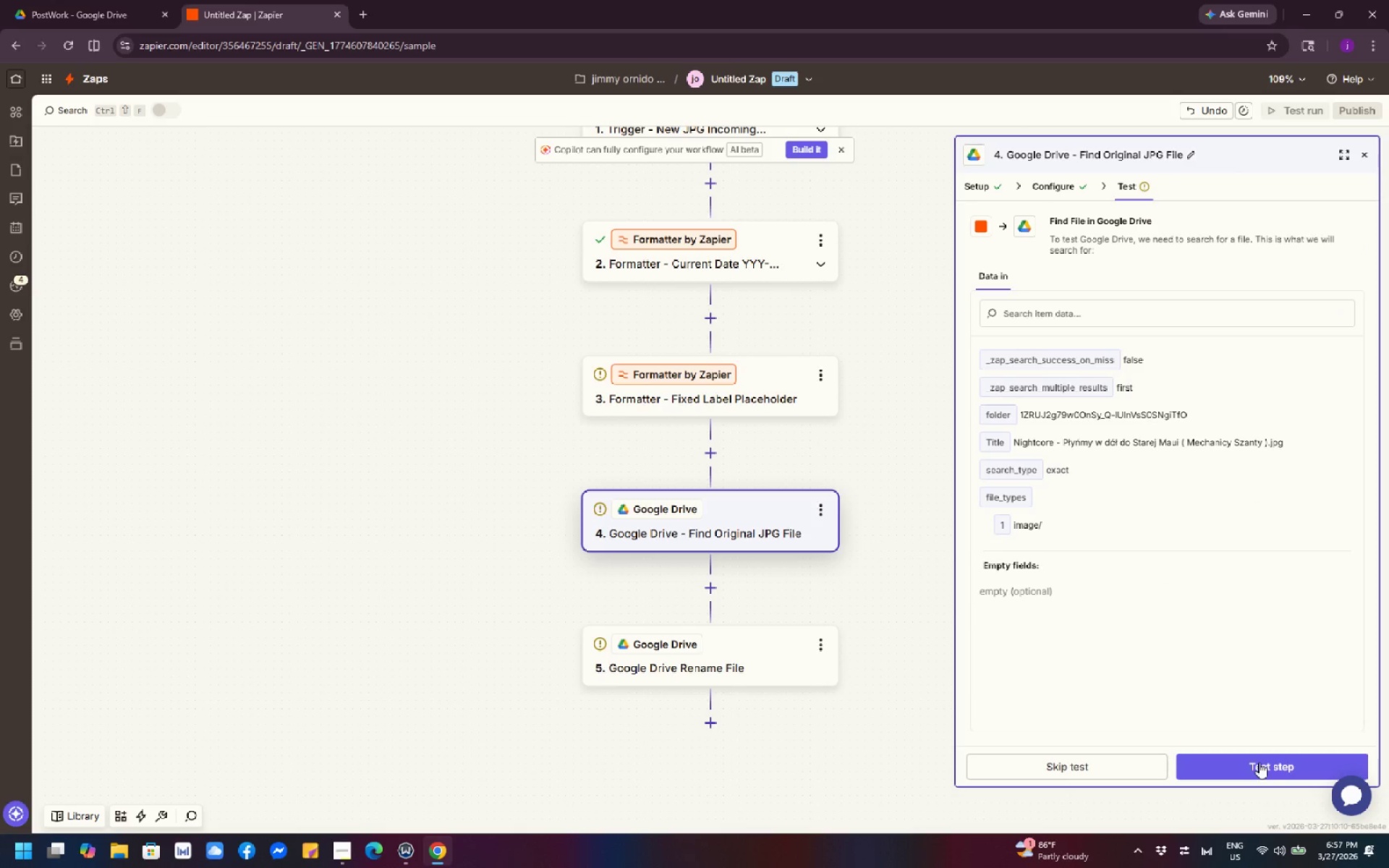 
wait(8.7)
 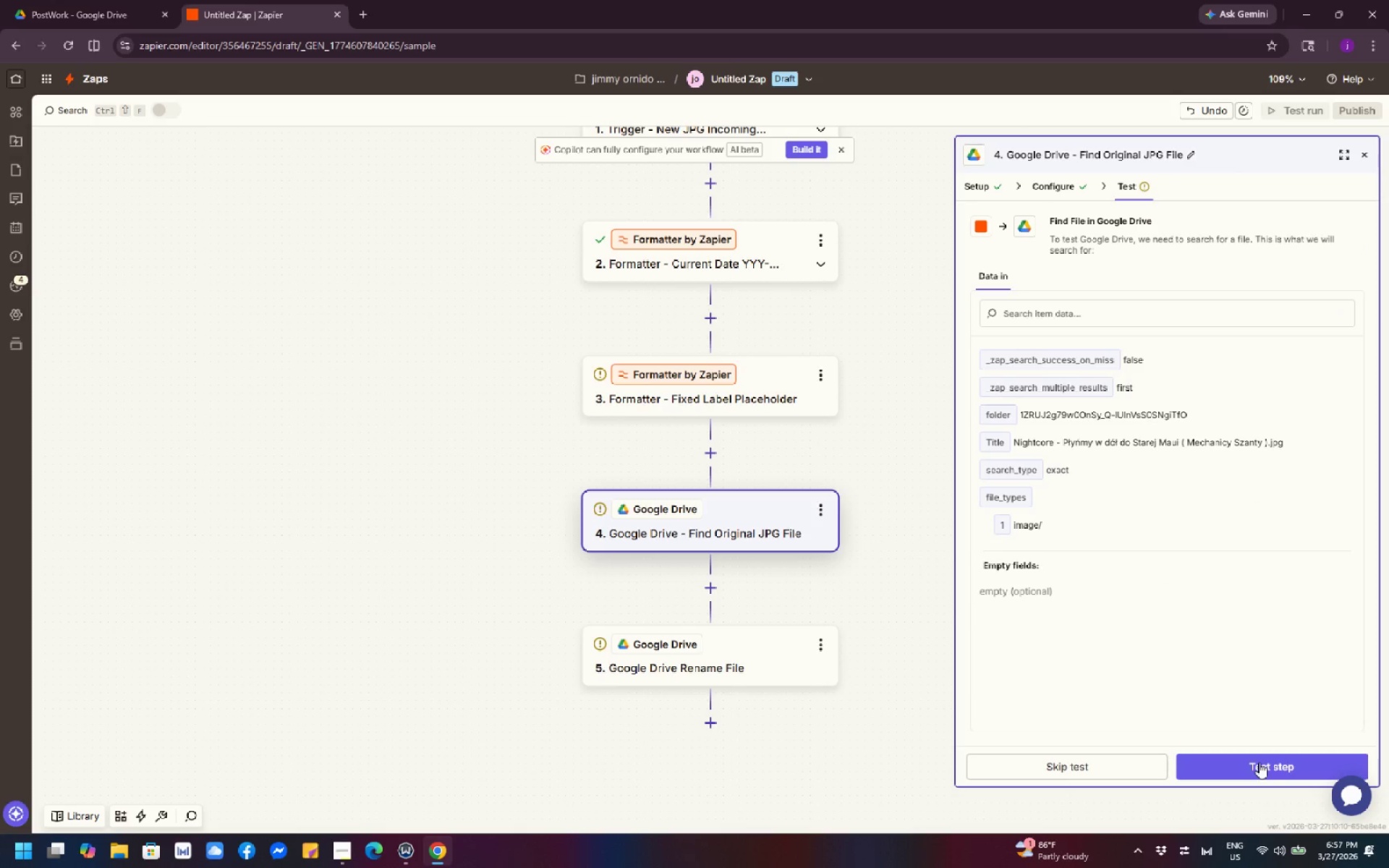 
left_click([1259, 762])
 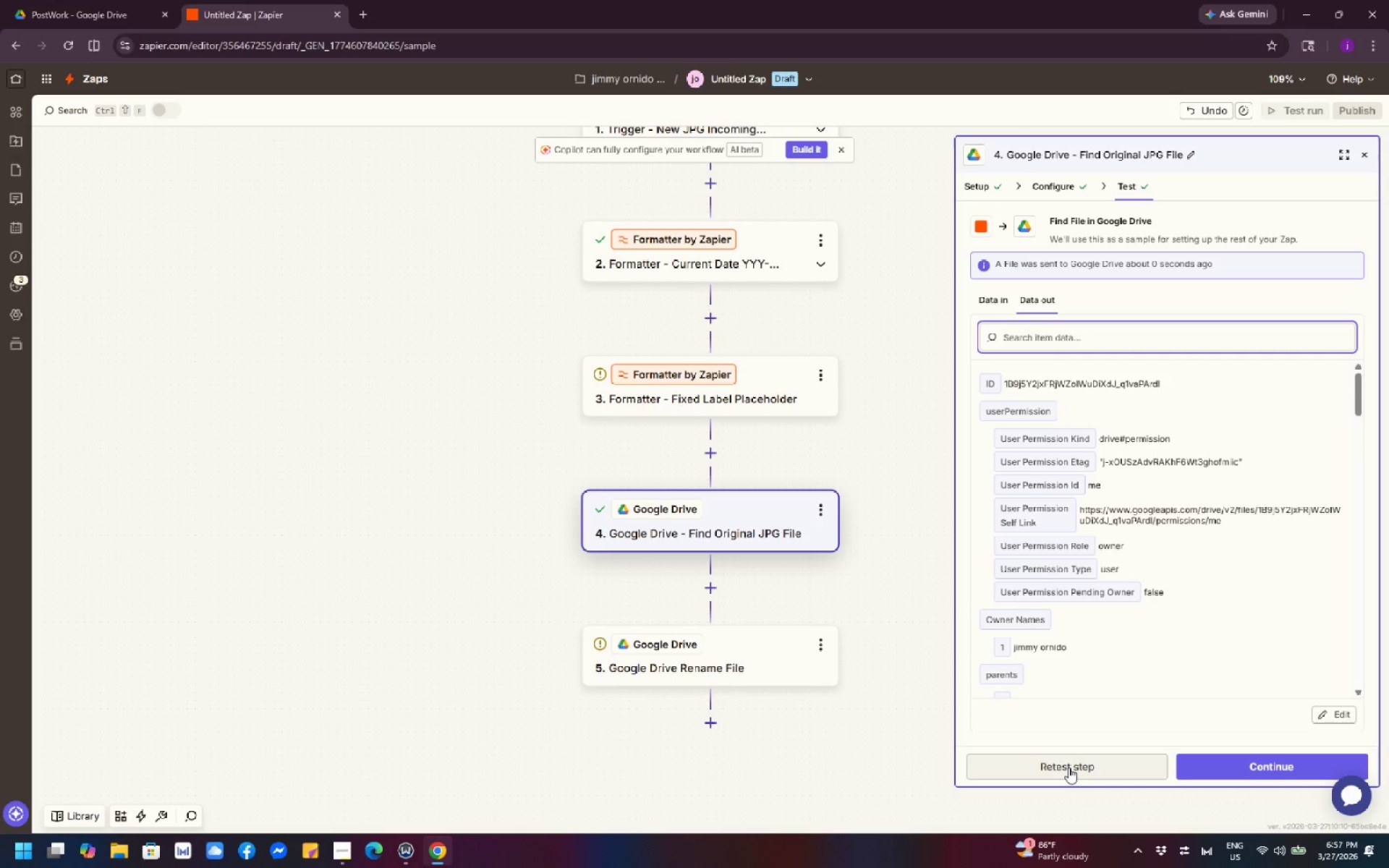 
wait(13.56)
 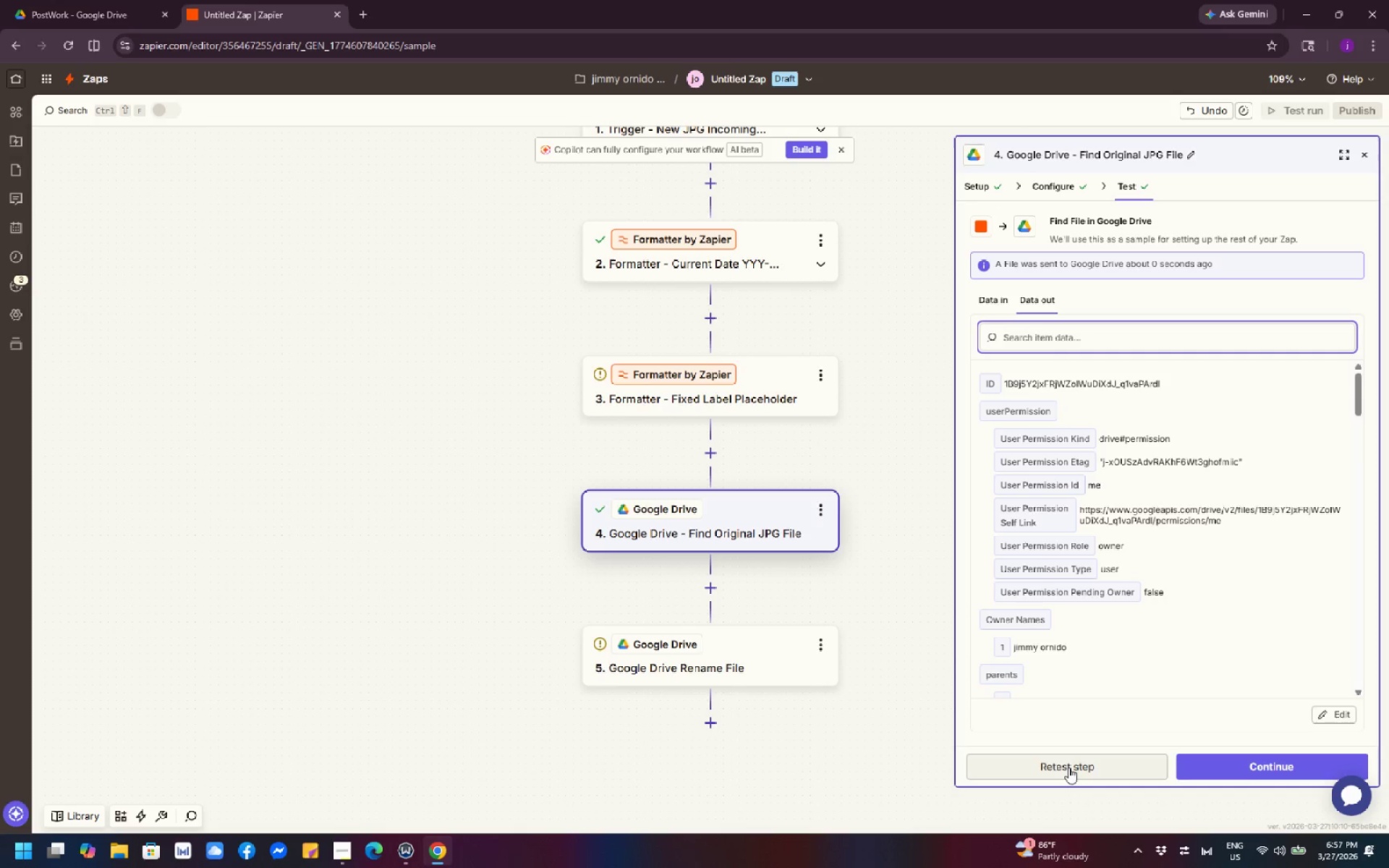 
key(PrintScreen)
 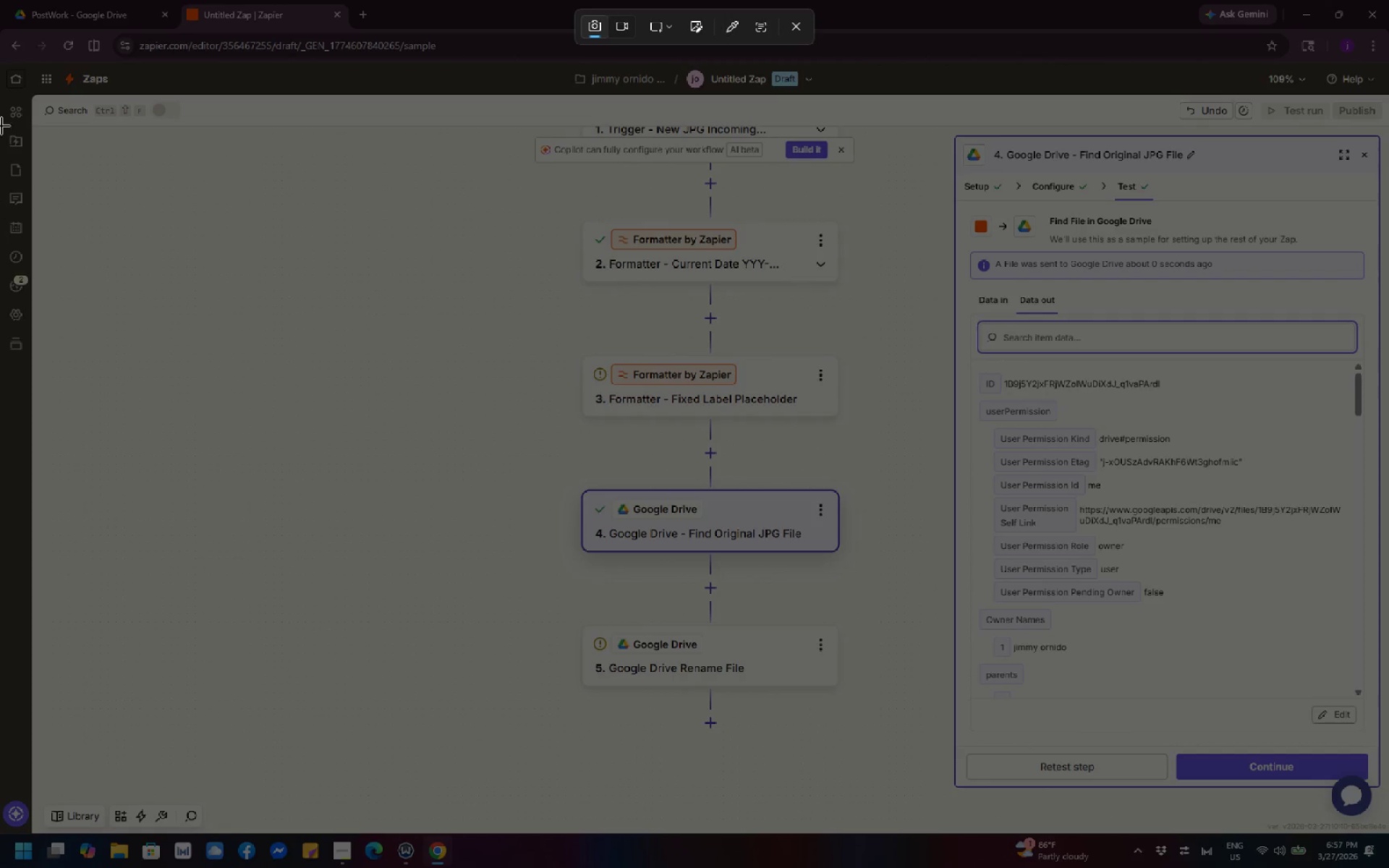 
left_click_drag(start_coordinate=[0, 0], to_coordinate=[1388, 867])
 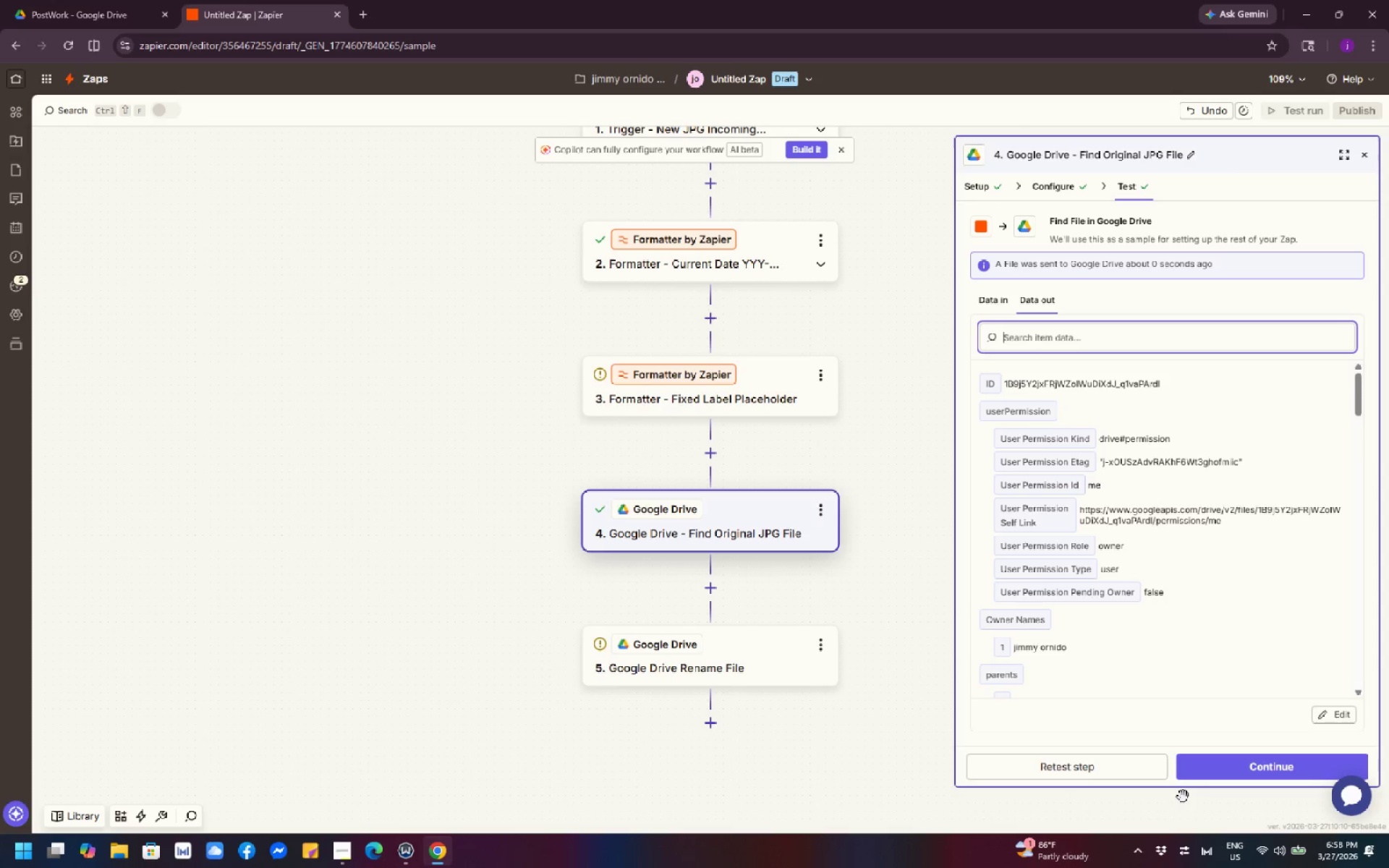 
wait(45.86)
 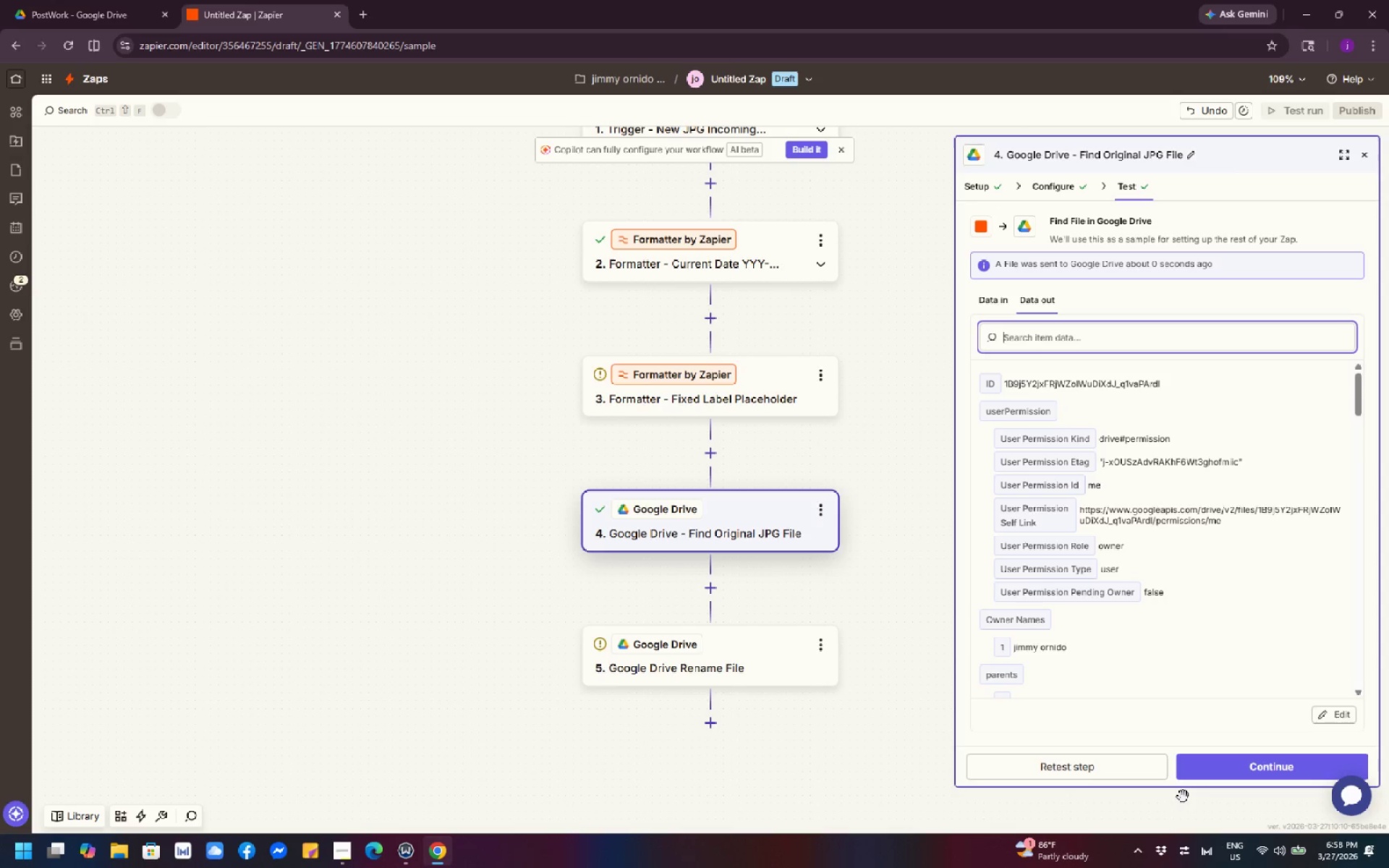 
scroll: coordinate [809, 515], scroll_direction: up, amount: 6.0
 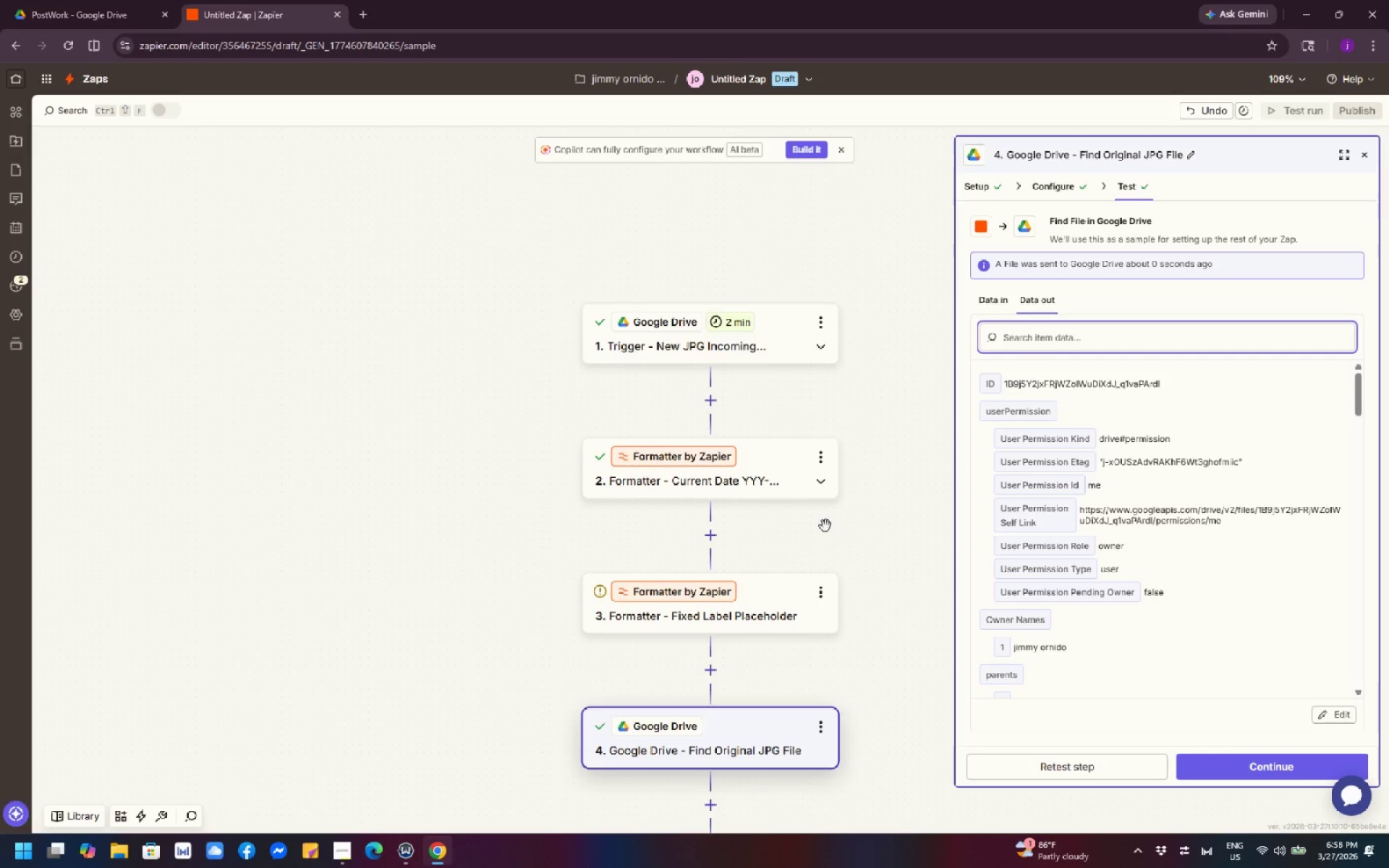 
scroll: coordinate [872, 538], scroll_direction: down, amount: 12.0
 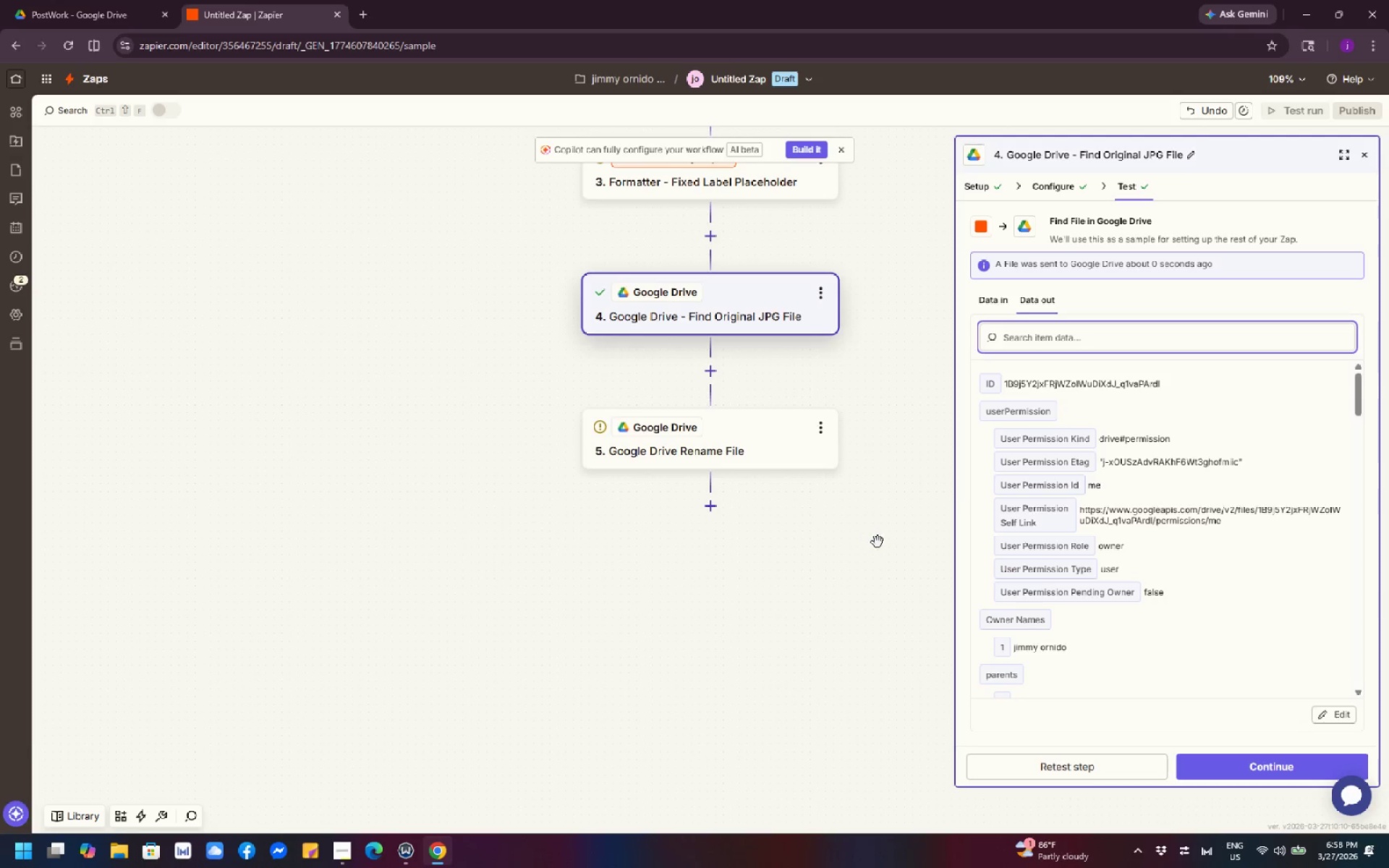 
scroll: coordinate [878, 543], scroll_direction: up, amount: 7.0
 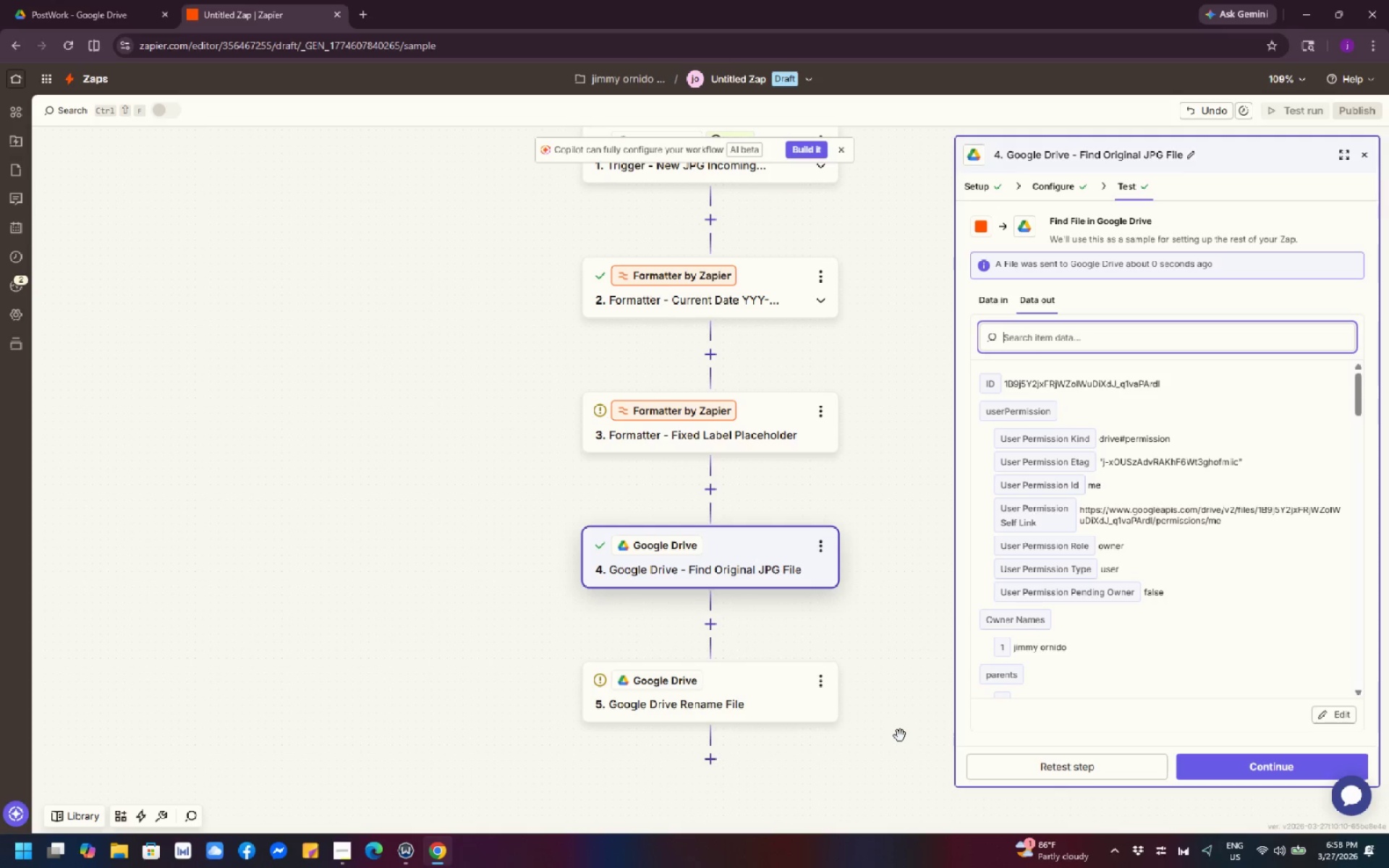 
wait(27.56)
 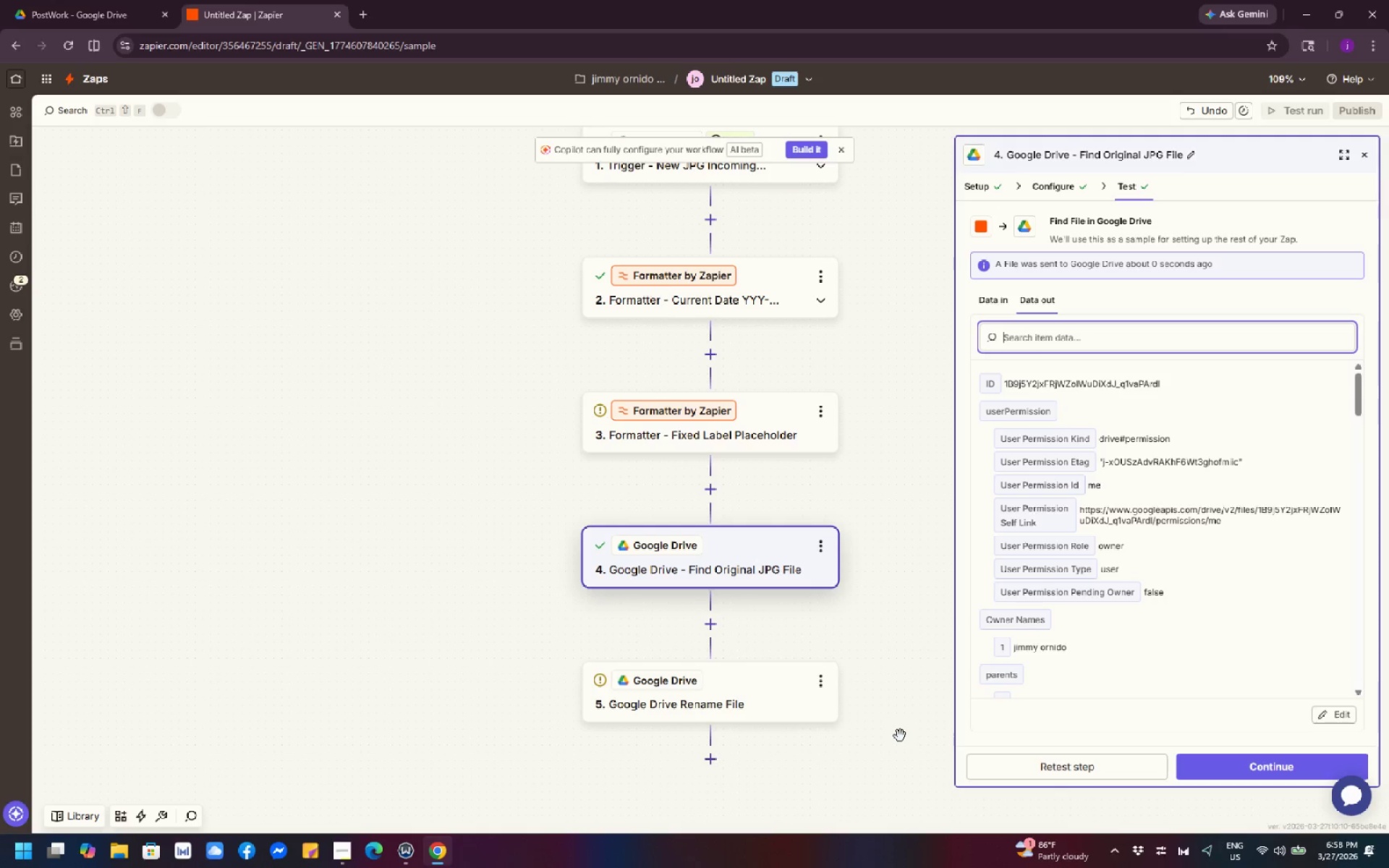 
left_click([1225, 767])
 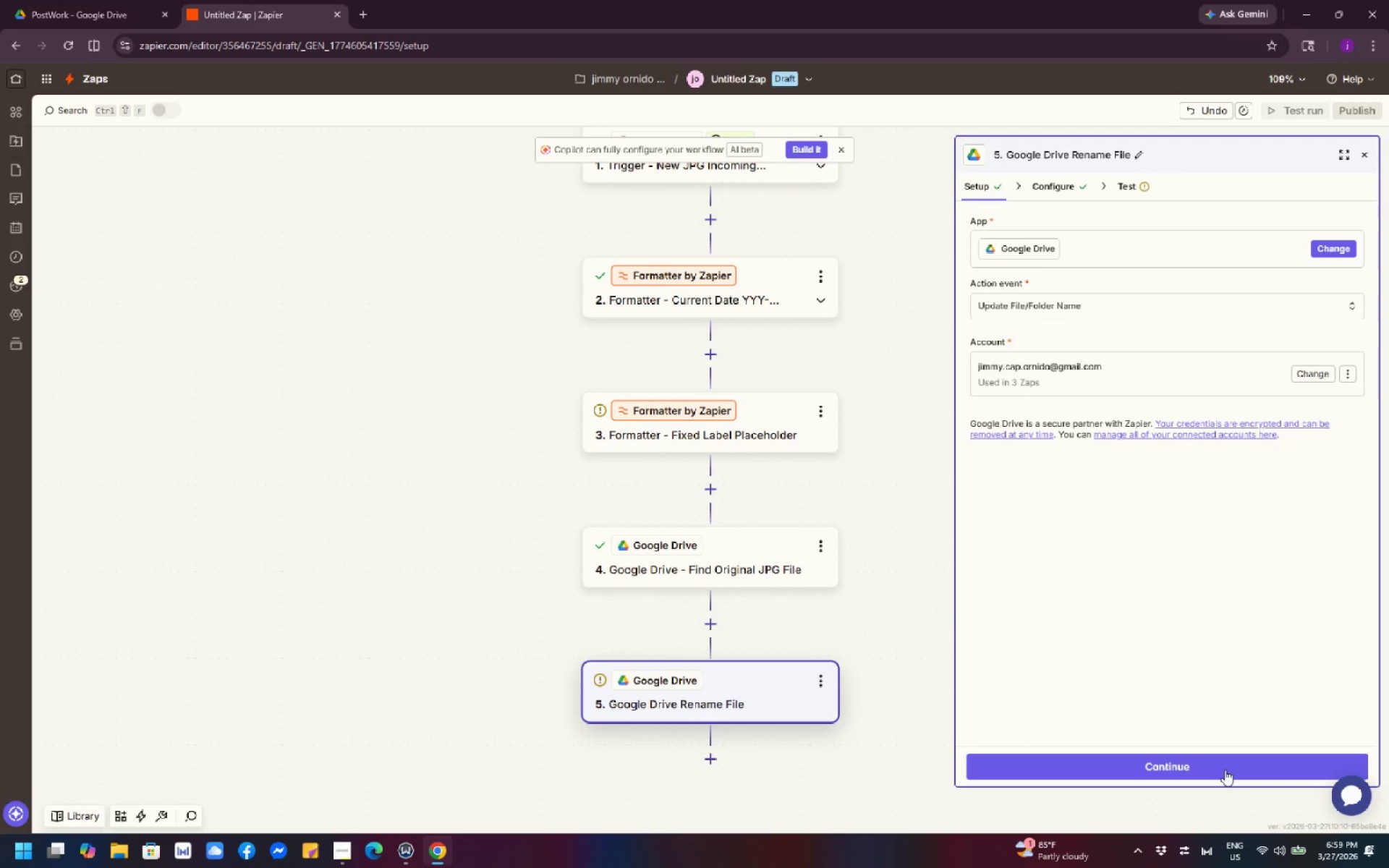 
wait(22.98)
 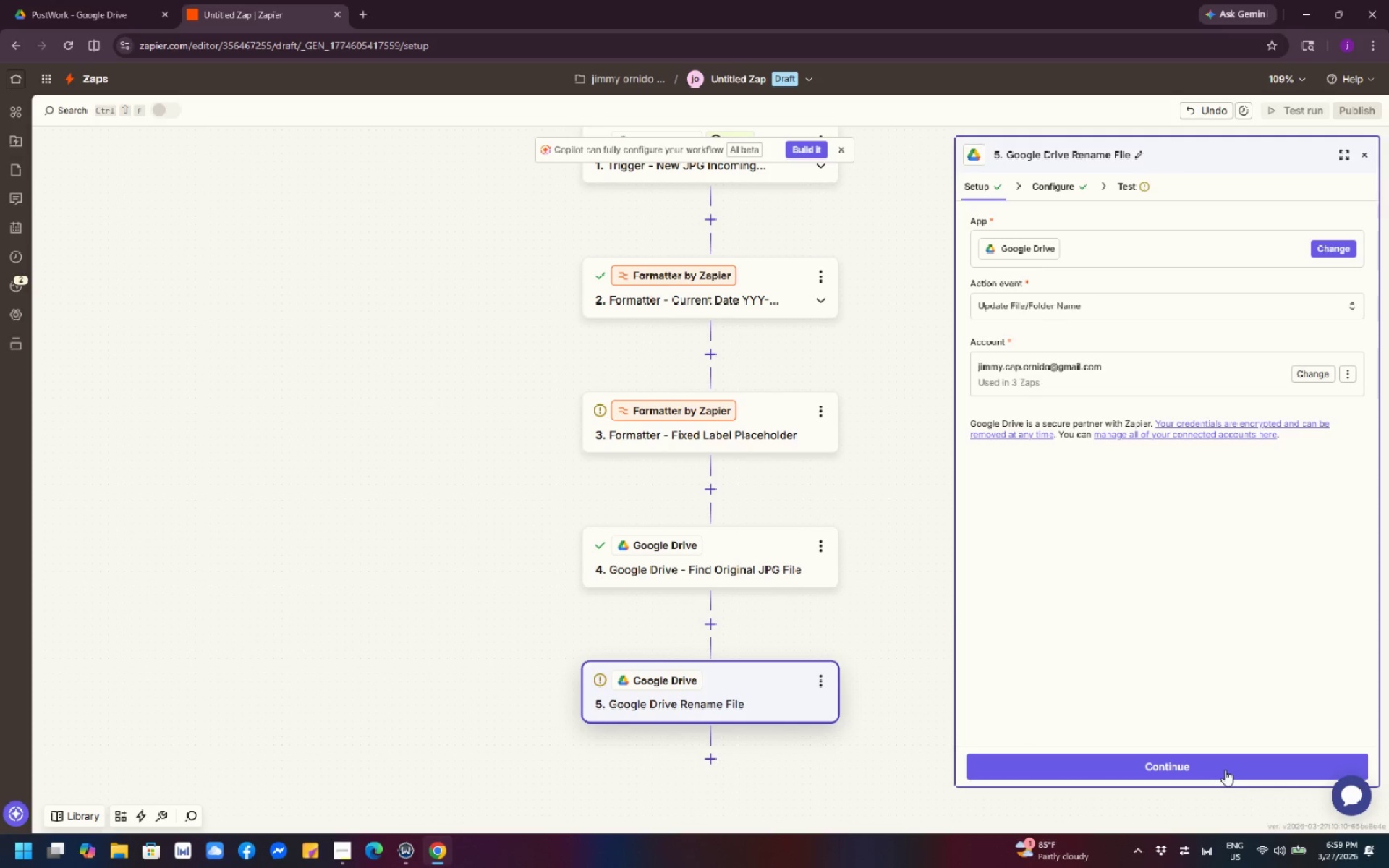 
scroll: coordinate [866, 605], scroll_direction: up, amount: 2.0
 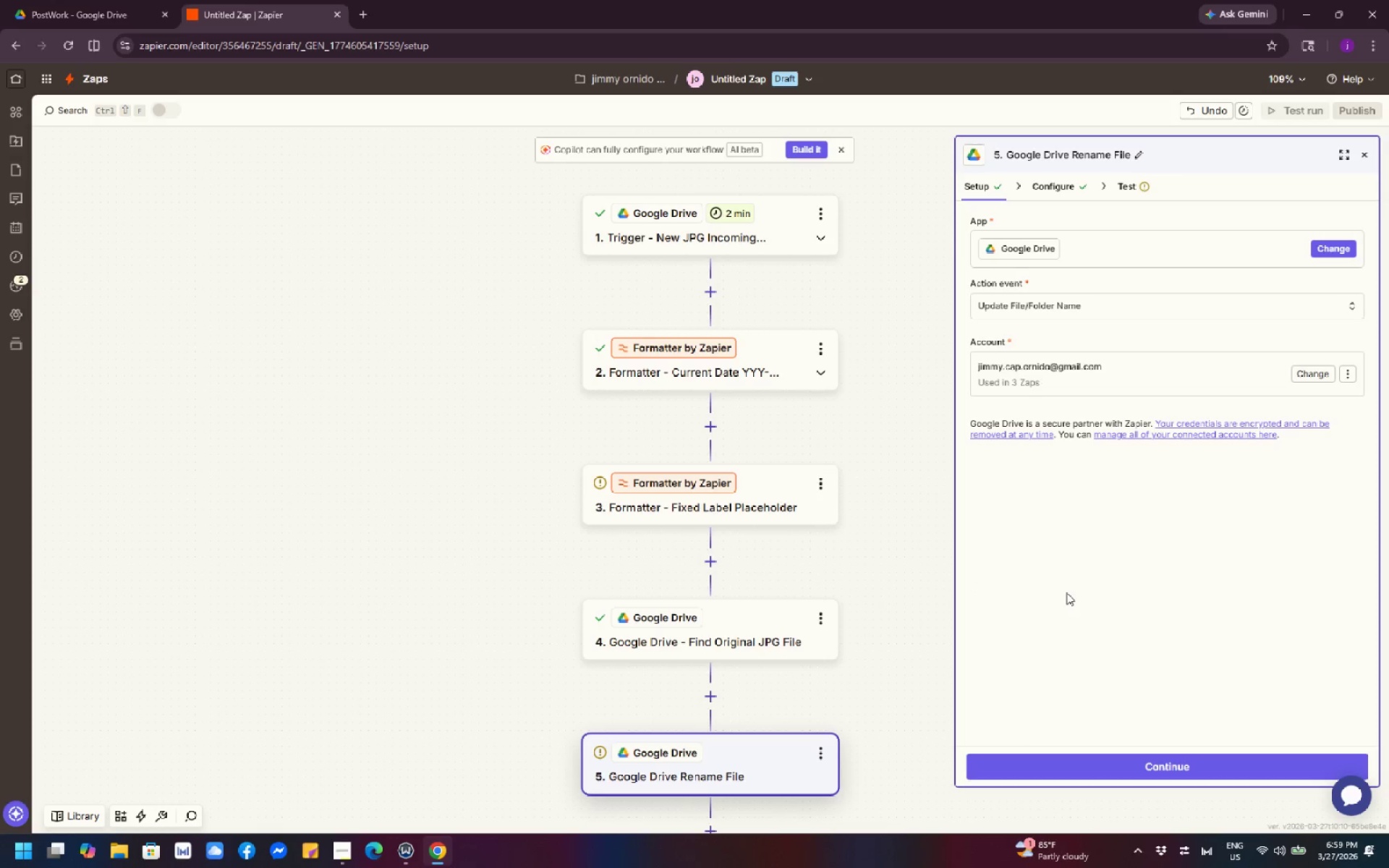 
wait(8.93)
 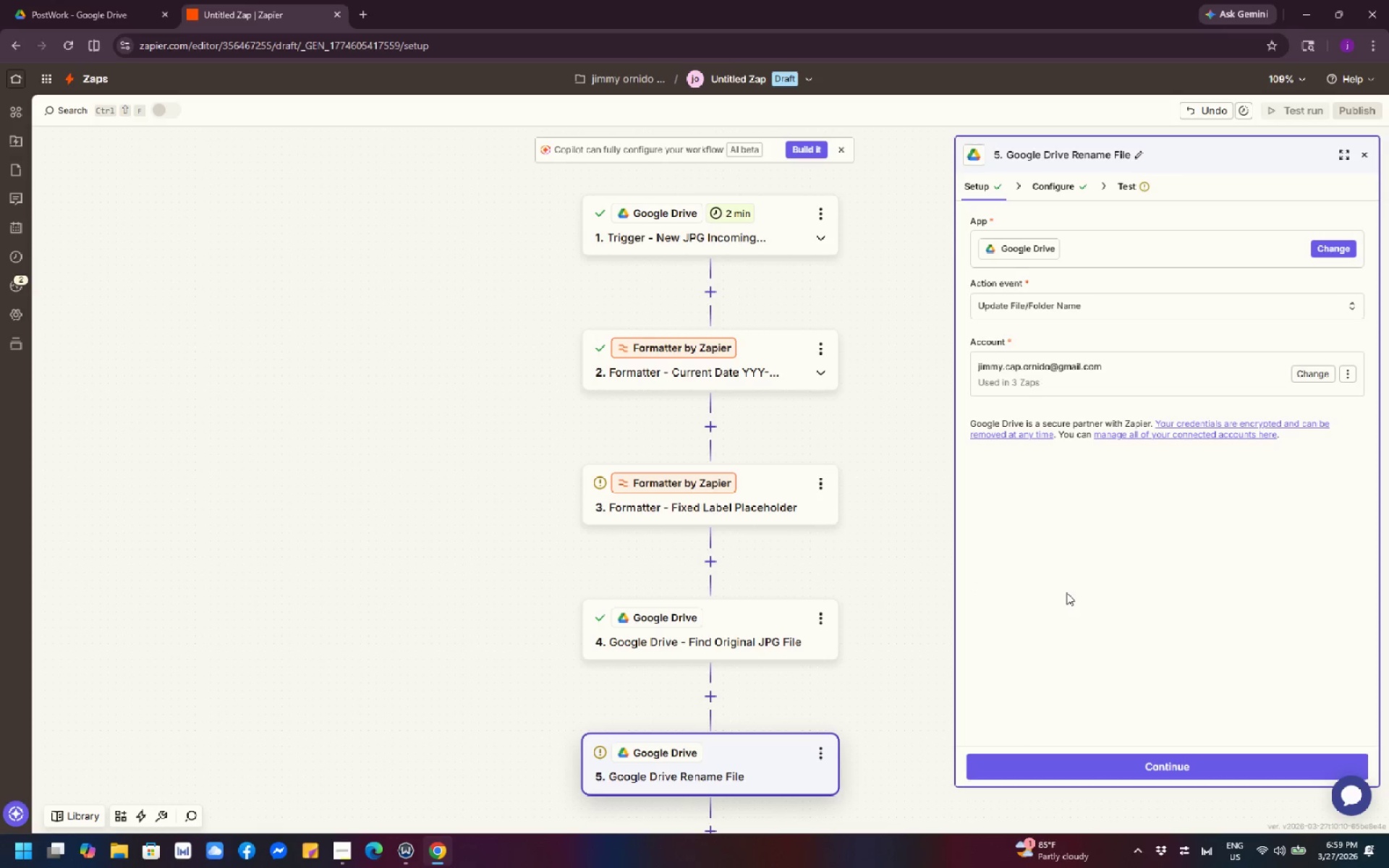 
left_click([1038, 190])
 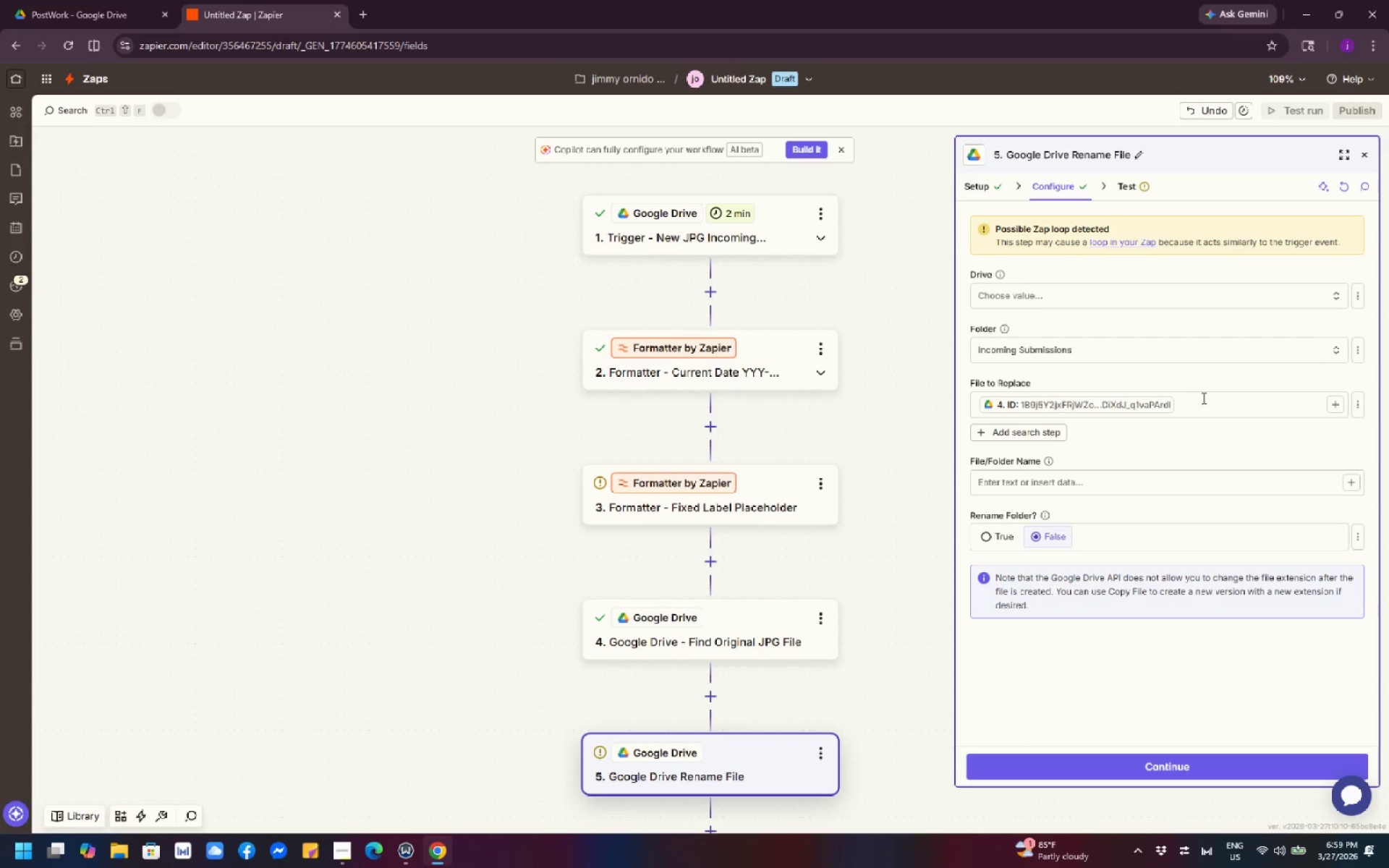 
wait(7.14)
 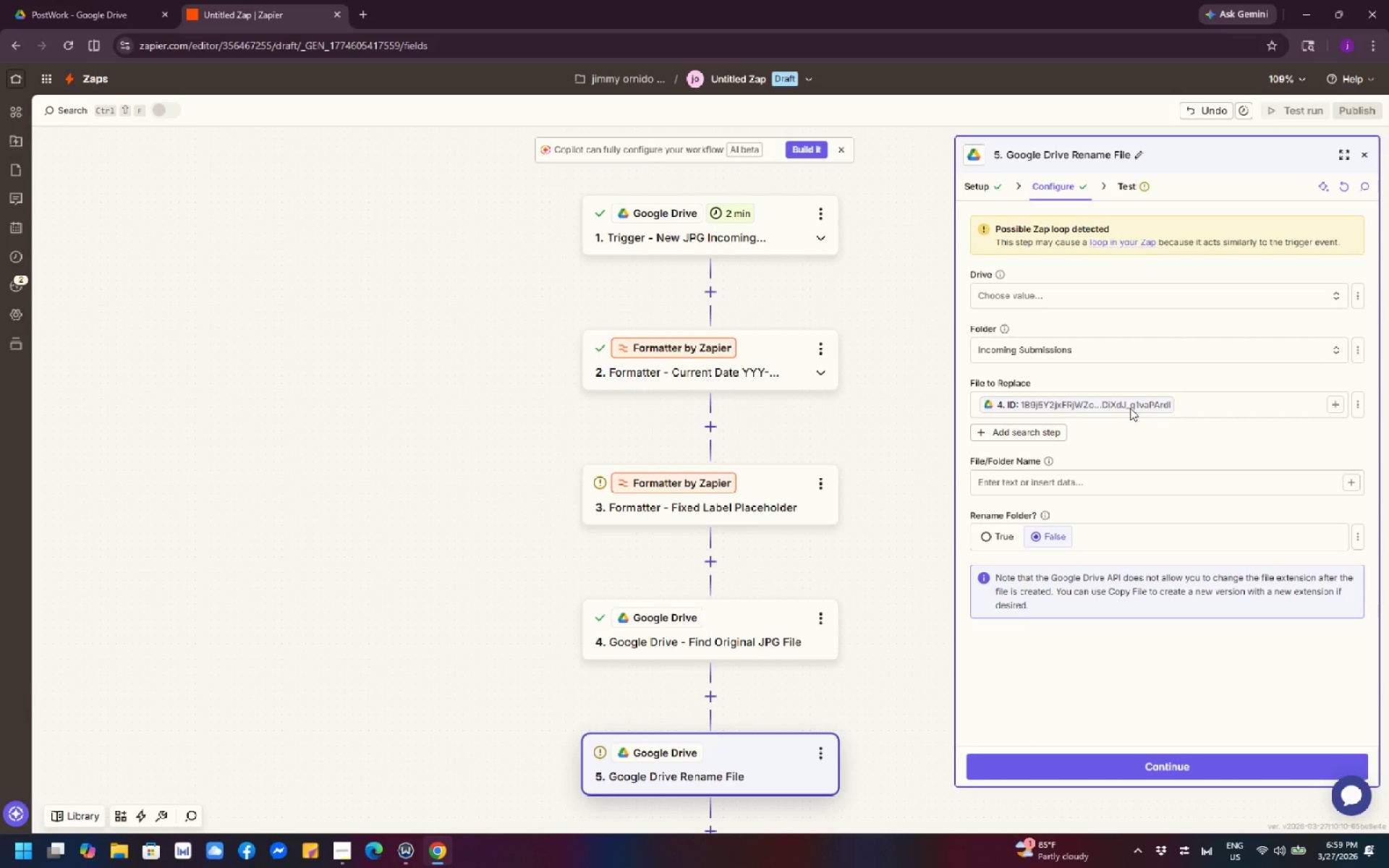 
left_click([1202, 398])
 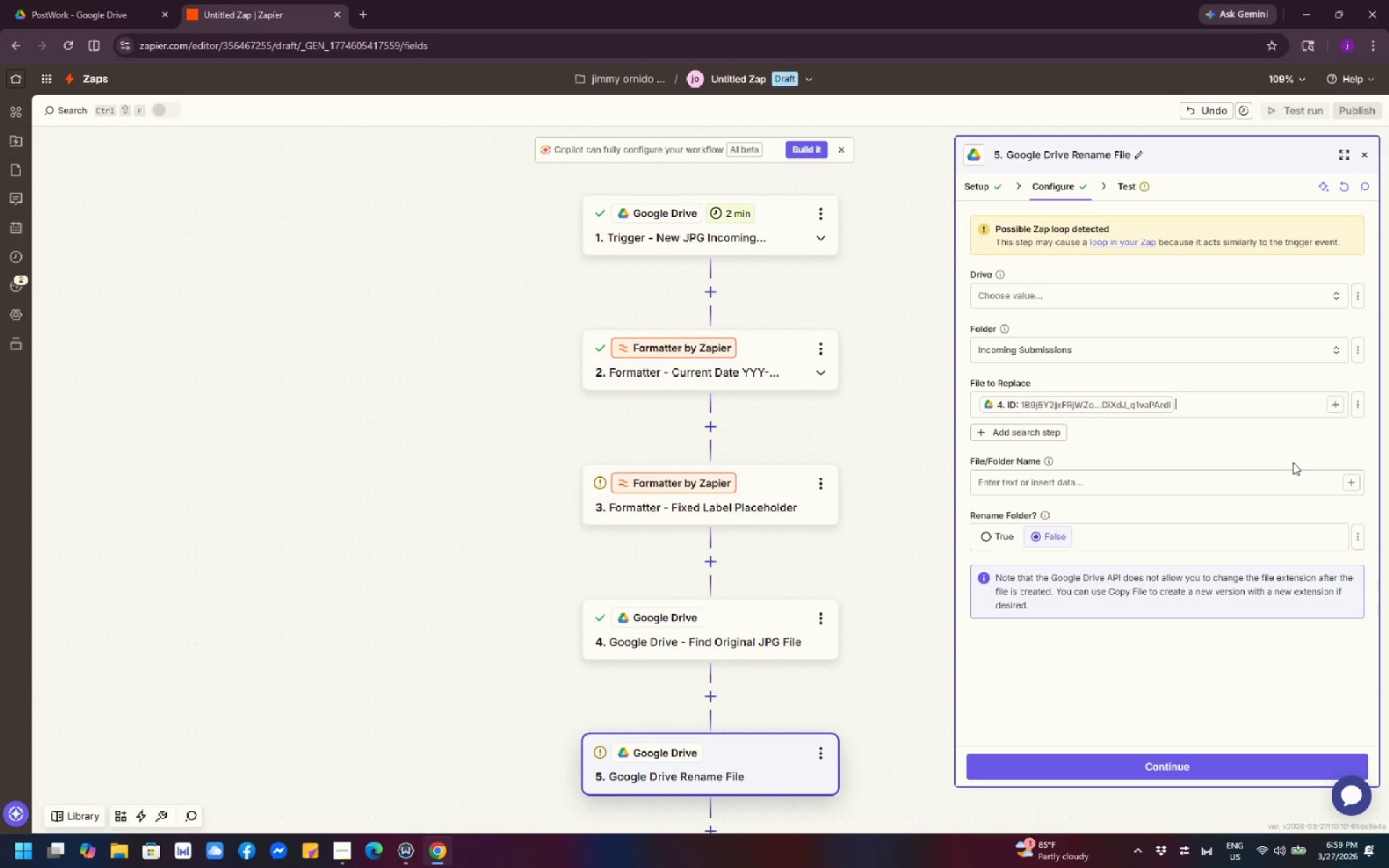 
wait(21.11)
 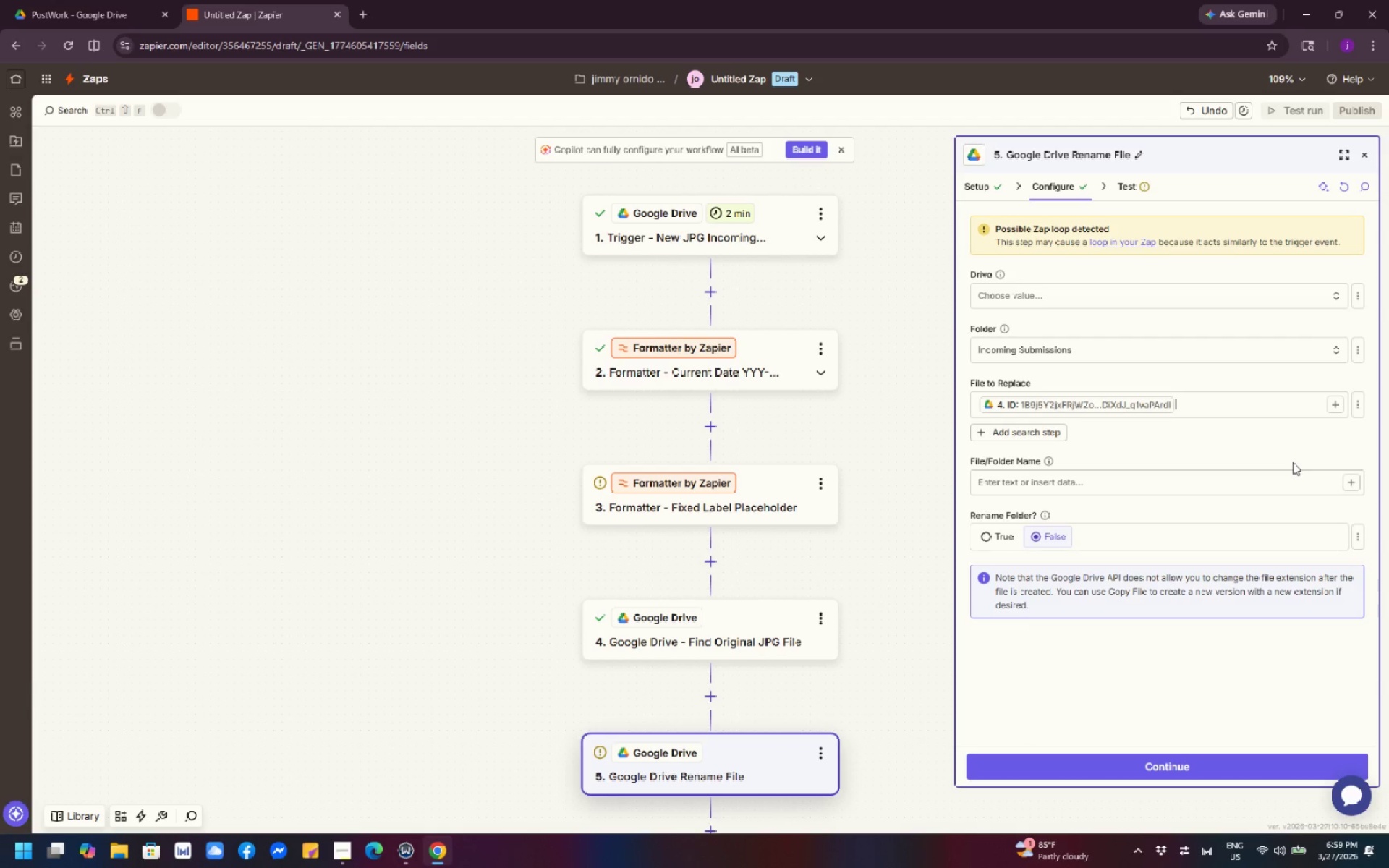 
mouse_move([1178, 407])
 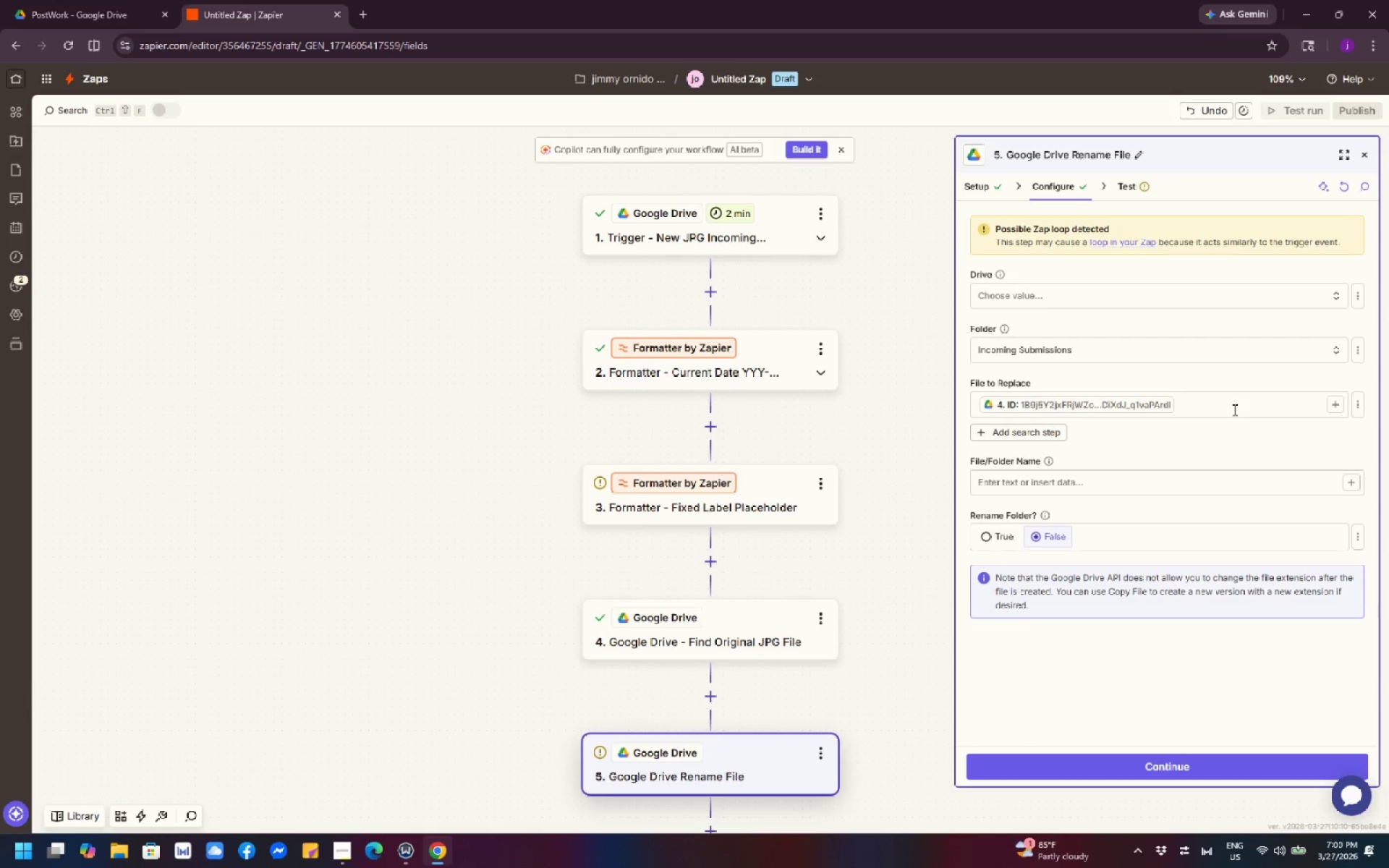 
wait(12.46)
 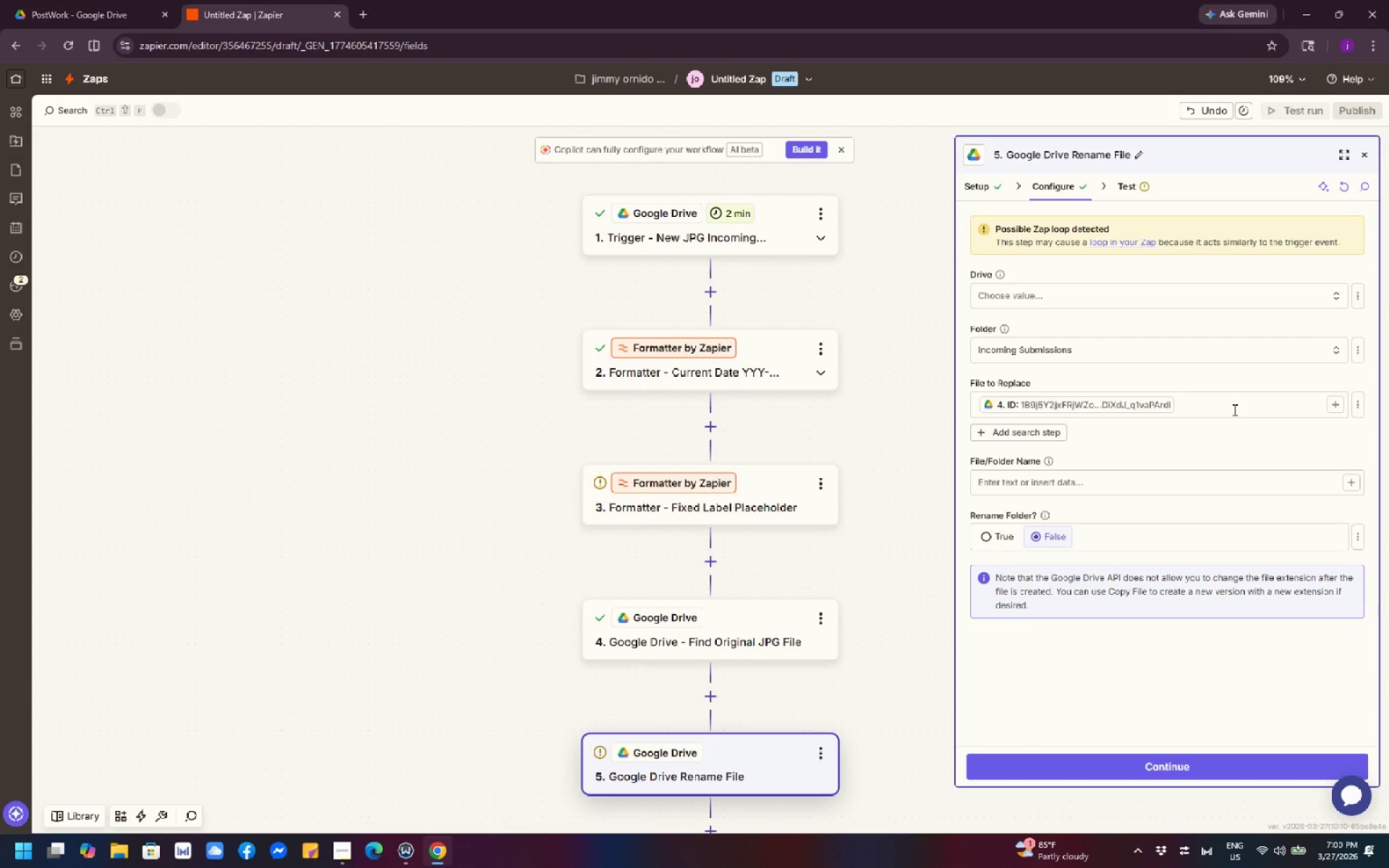 
scroll: coordinate [1207, 475], scroll_direction: up, amount: 2.0
 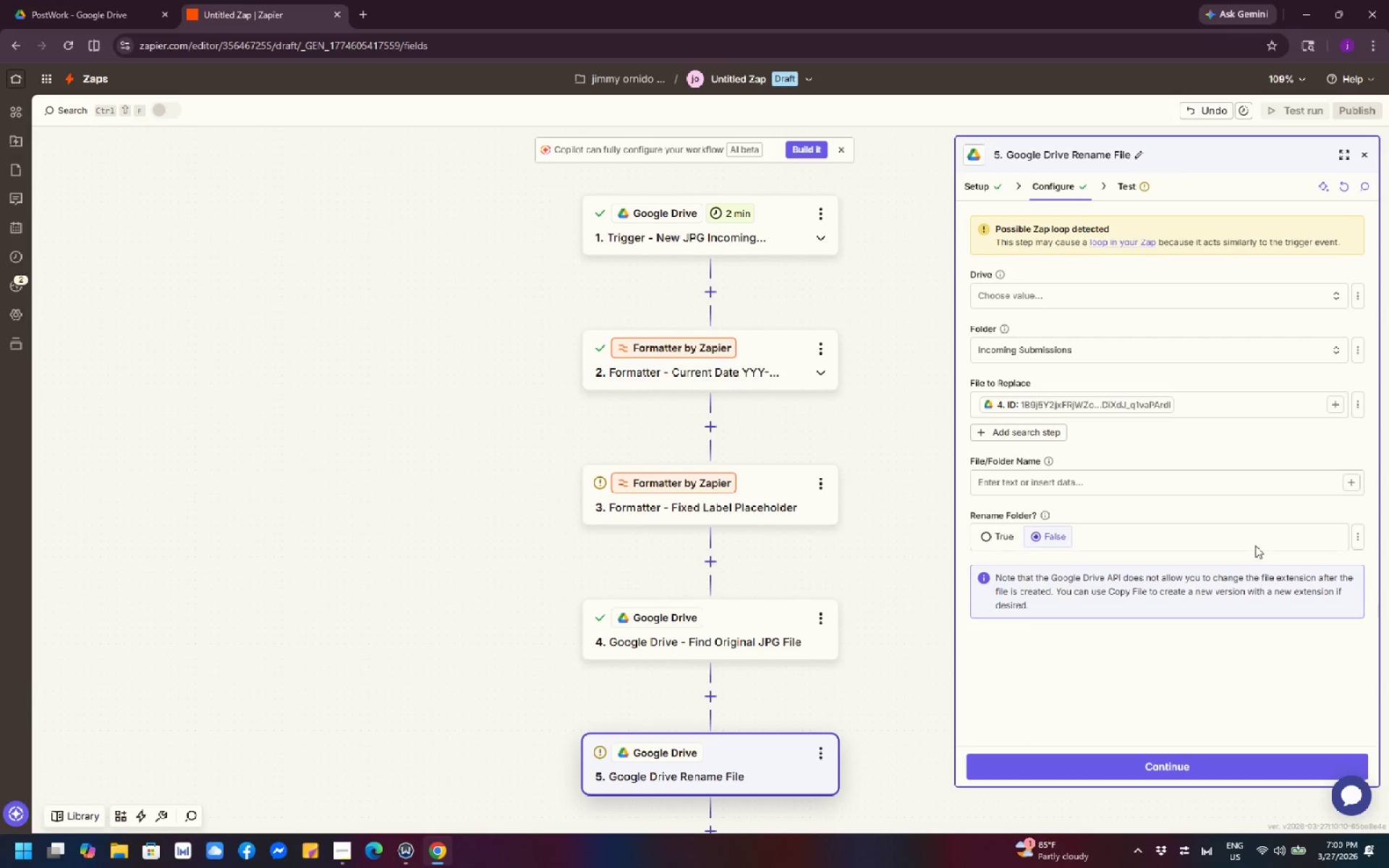 
wait(13.14)
 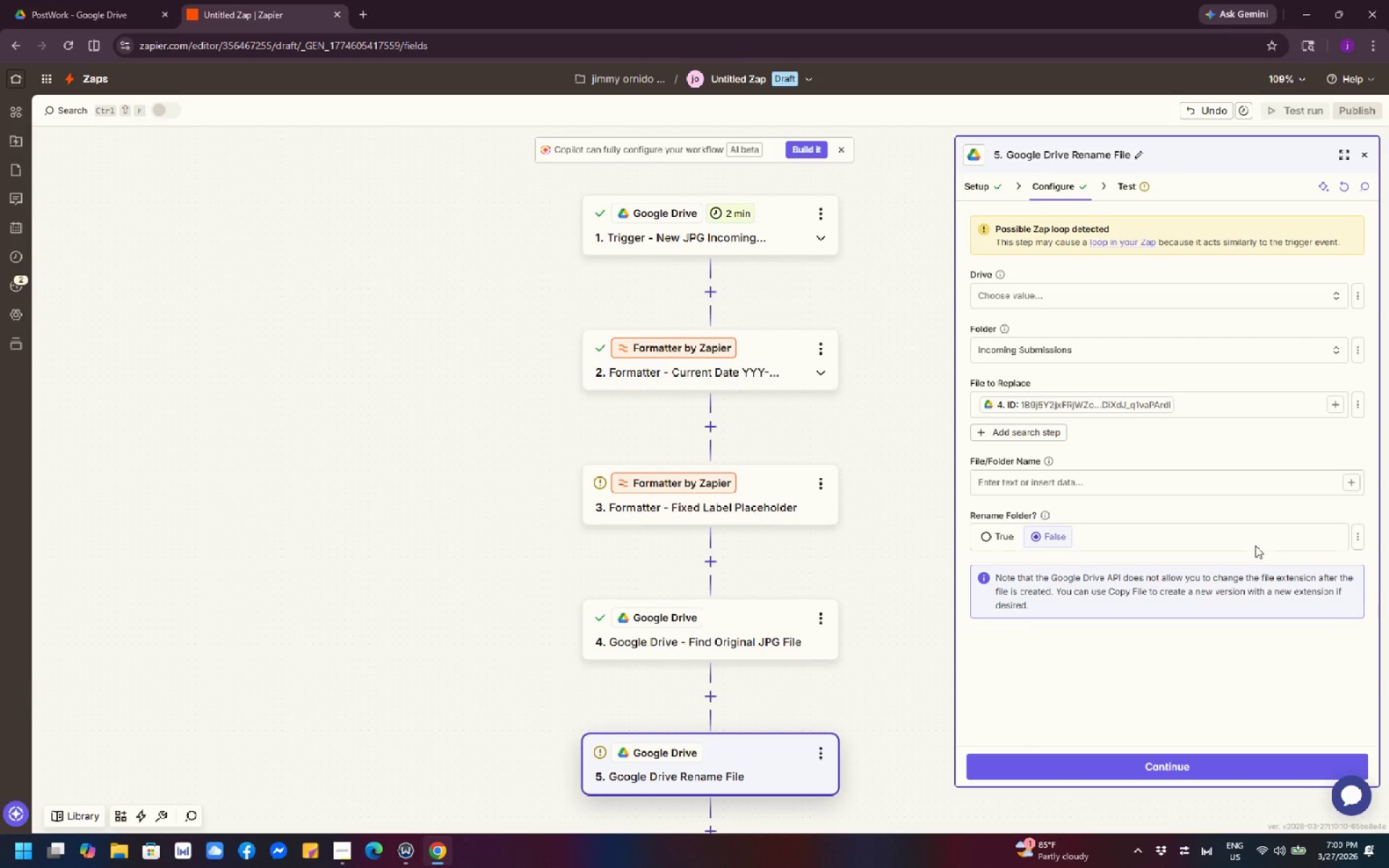 
scroll: coordinate [1183, 526], scroll_direction: up, amount: 2.0
 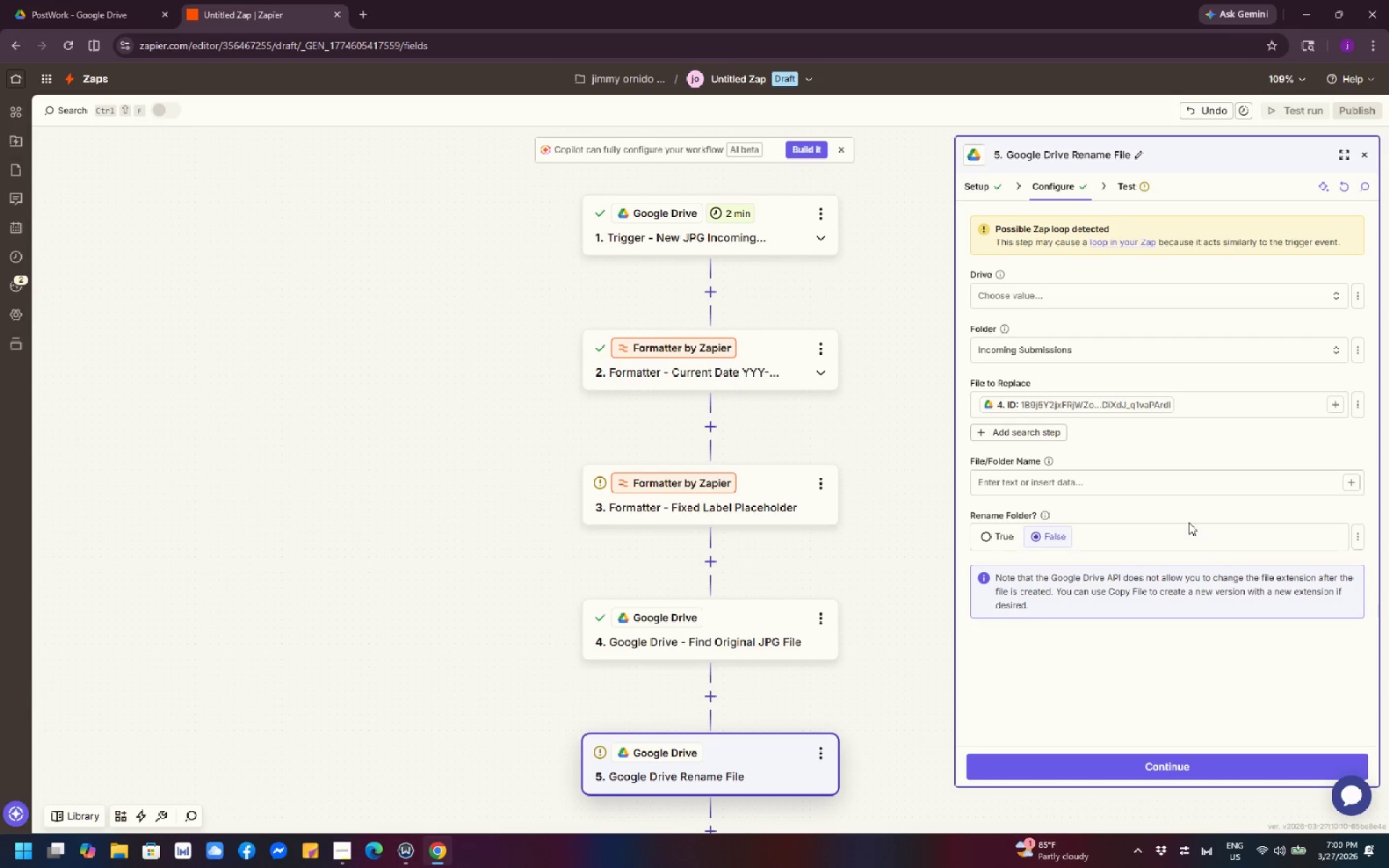 
wait(7.78)
 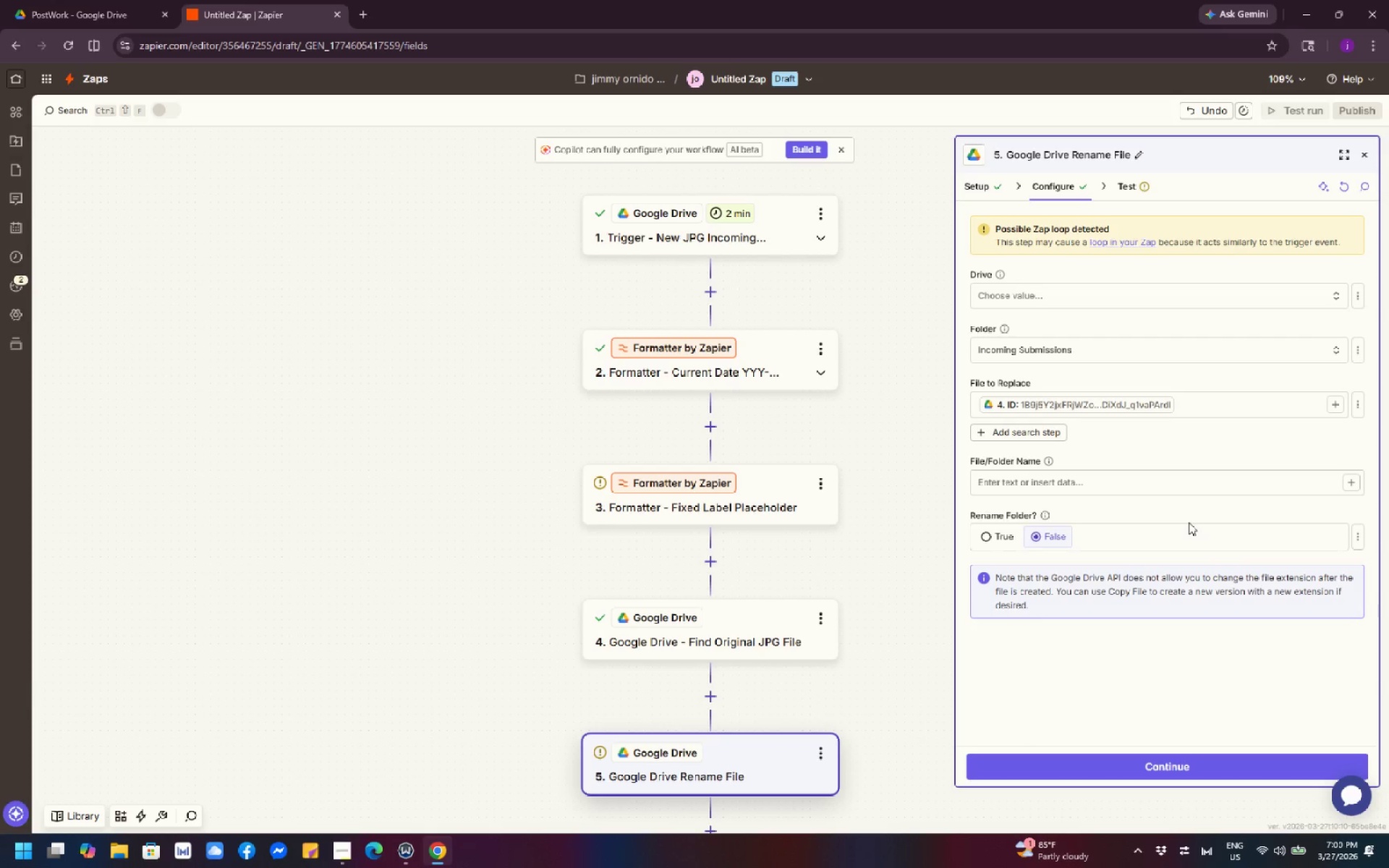 
left_click([1055, 297])
 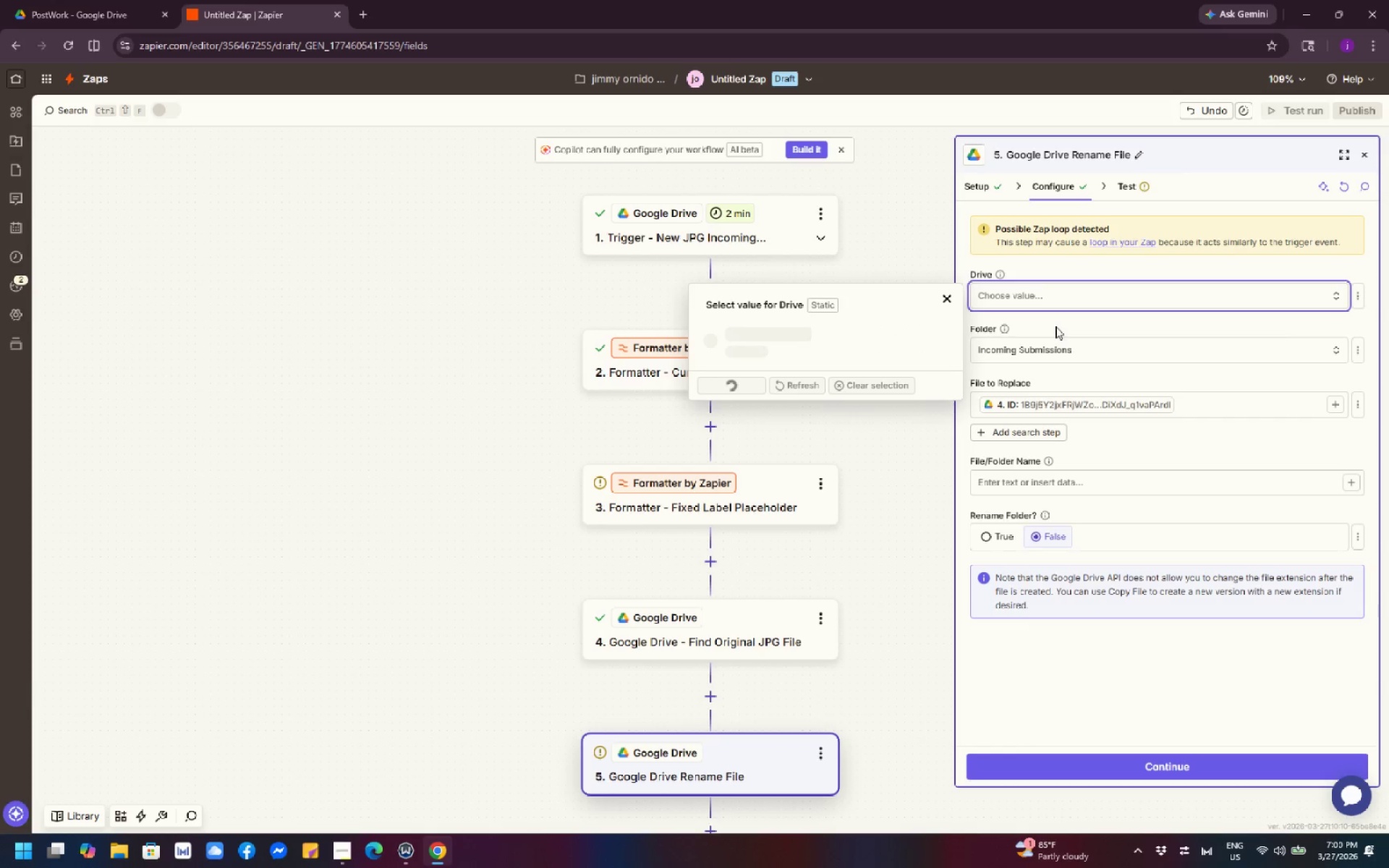 
mouse_move([844, 354])
 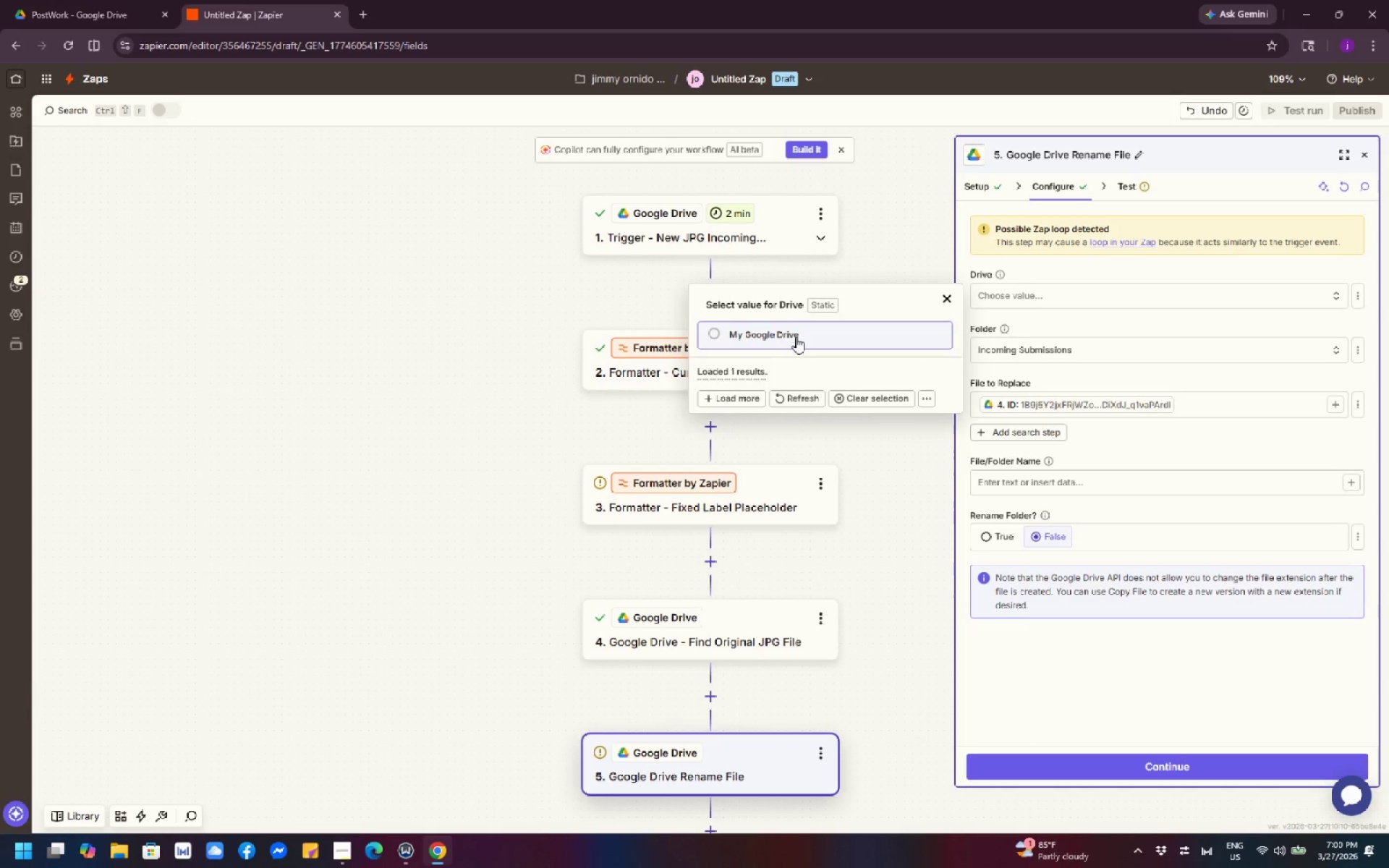 
left_click([796, 337])
 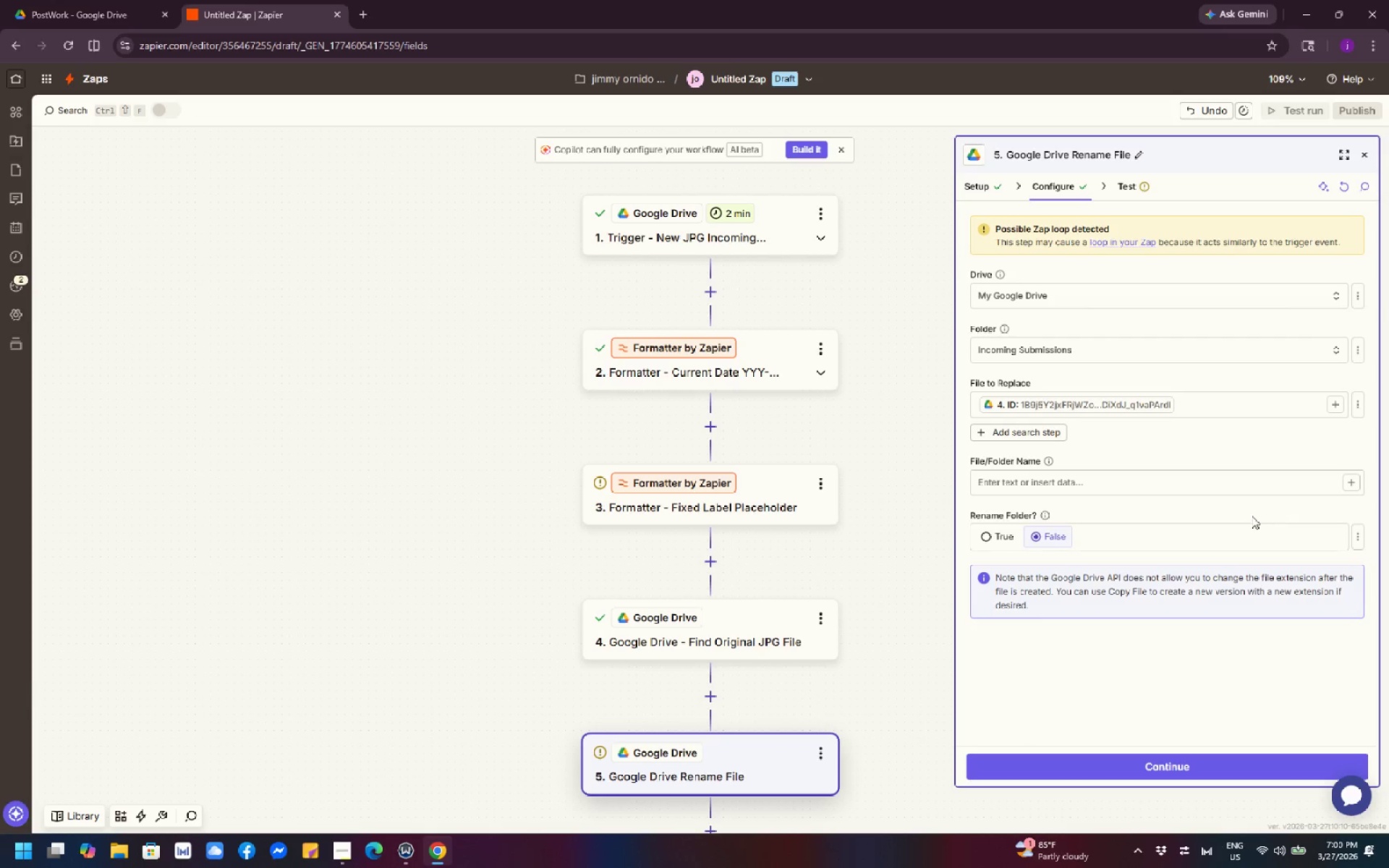 
wait(19.42)
 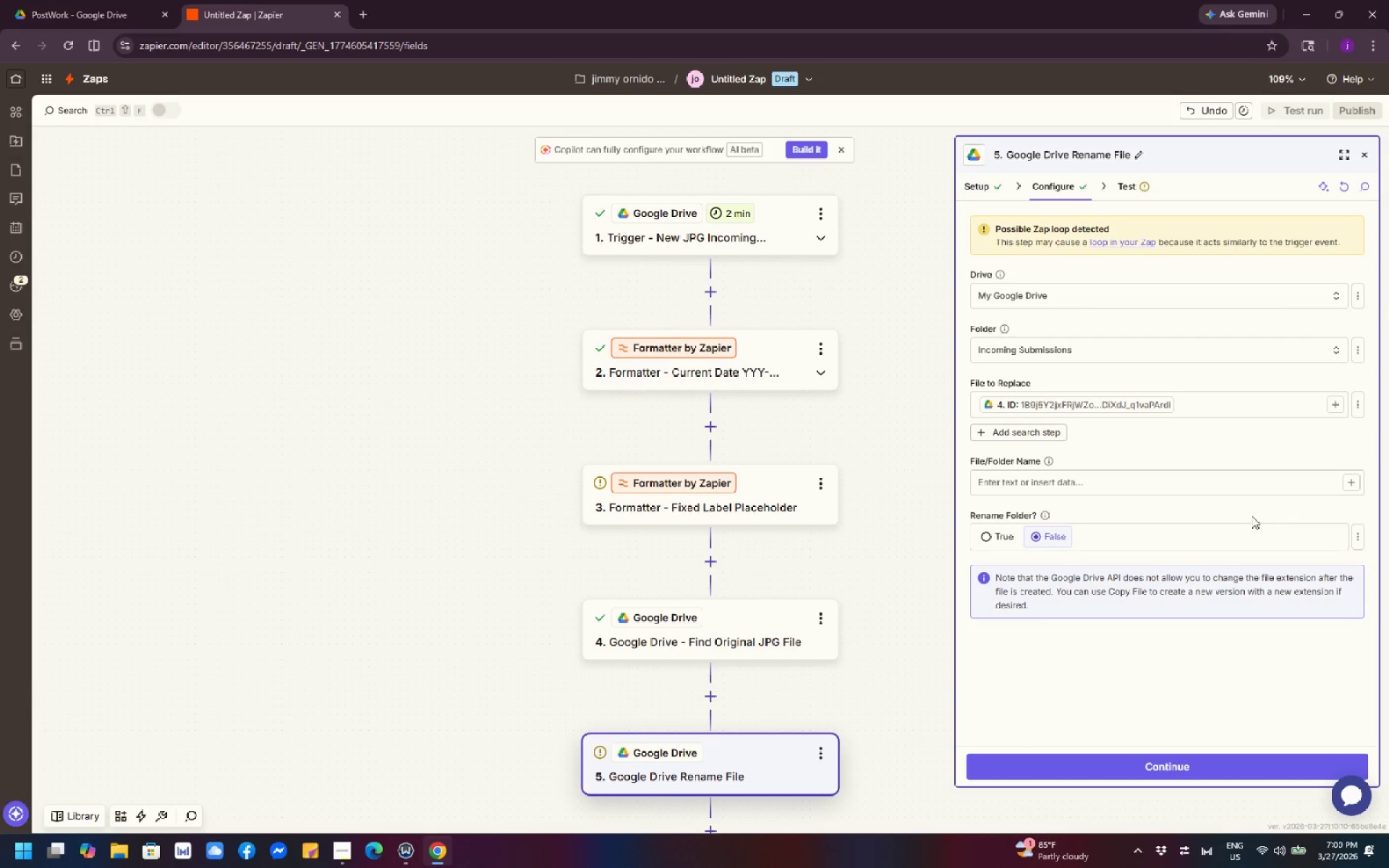 
scroll: coordinate [1248, 430], scroll_direction: up, amount: 4.0
 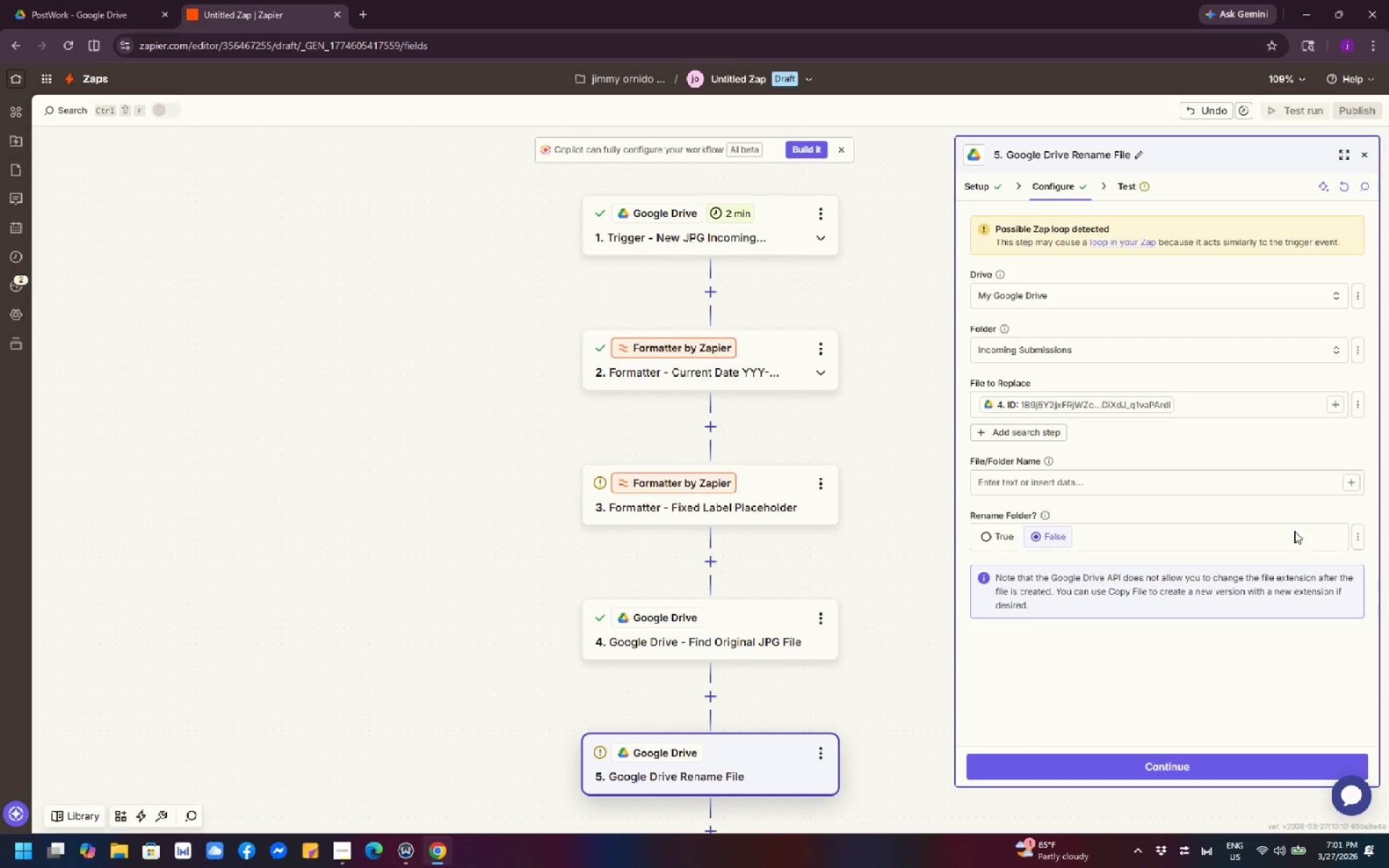 
wait(12.73)
 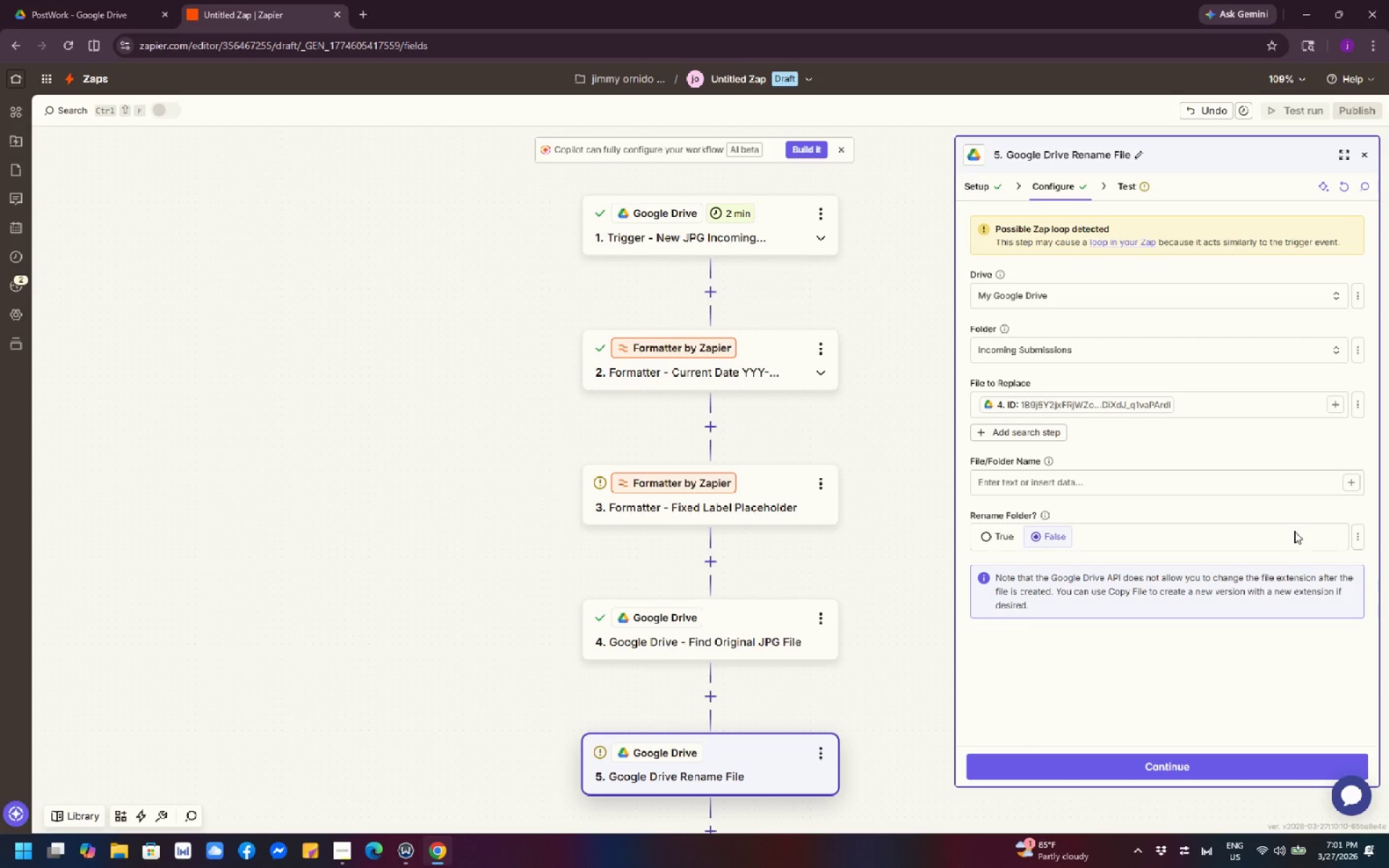 
left_click([1086, 480])
 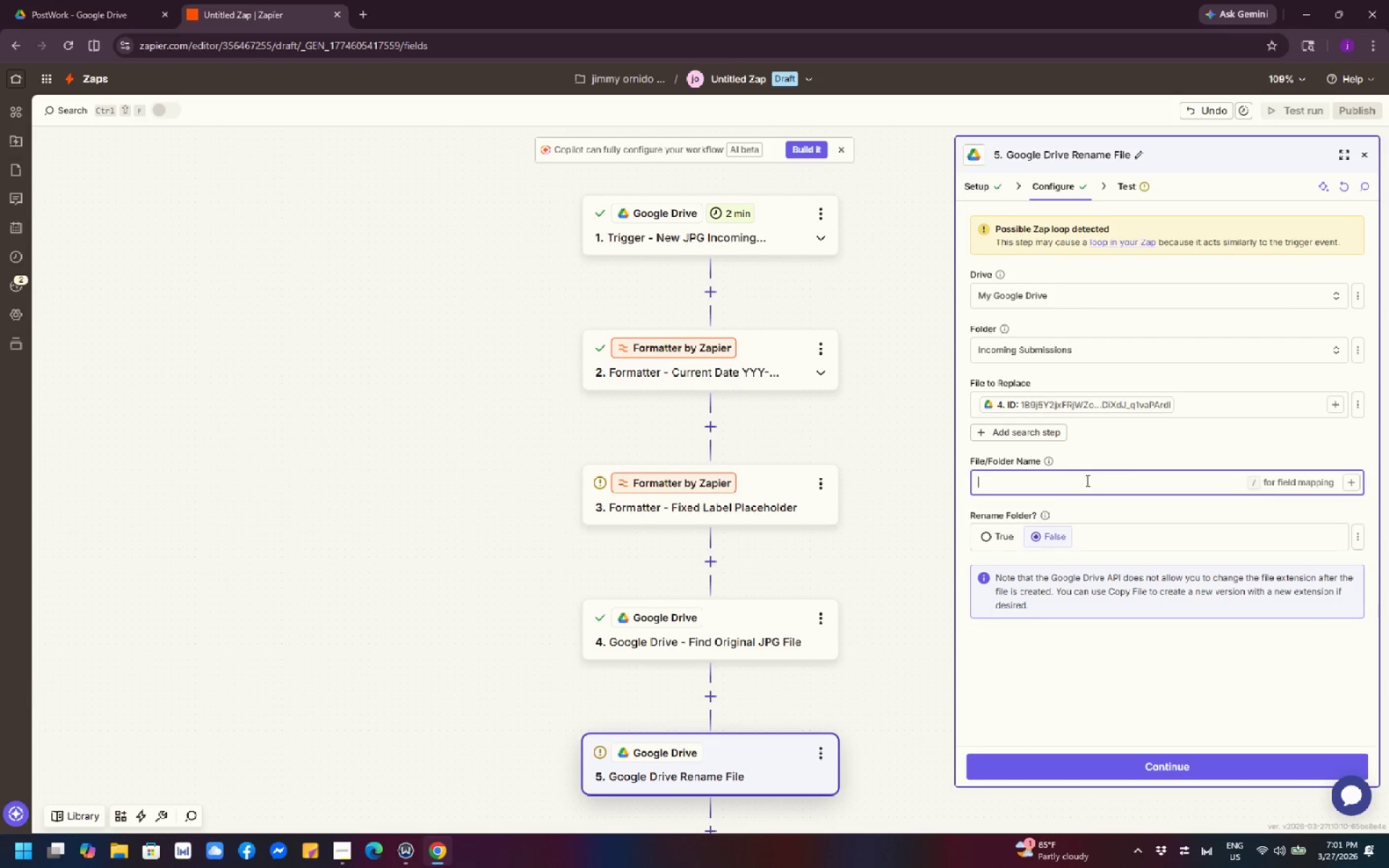 
wait(14.7)
 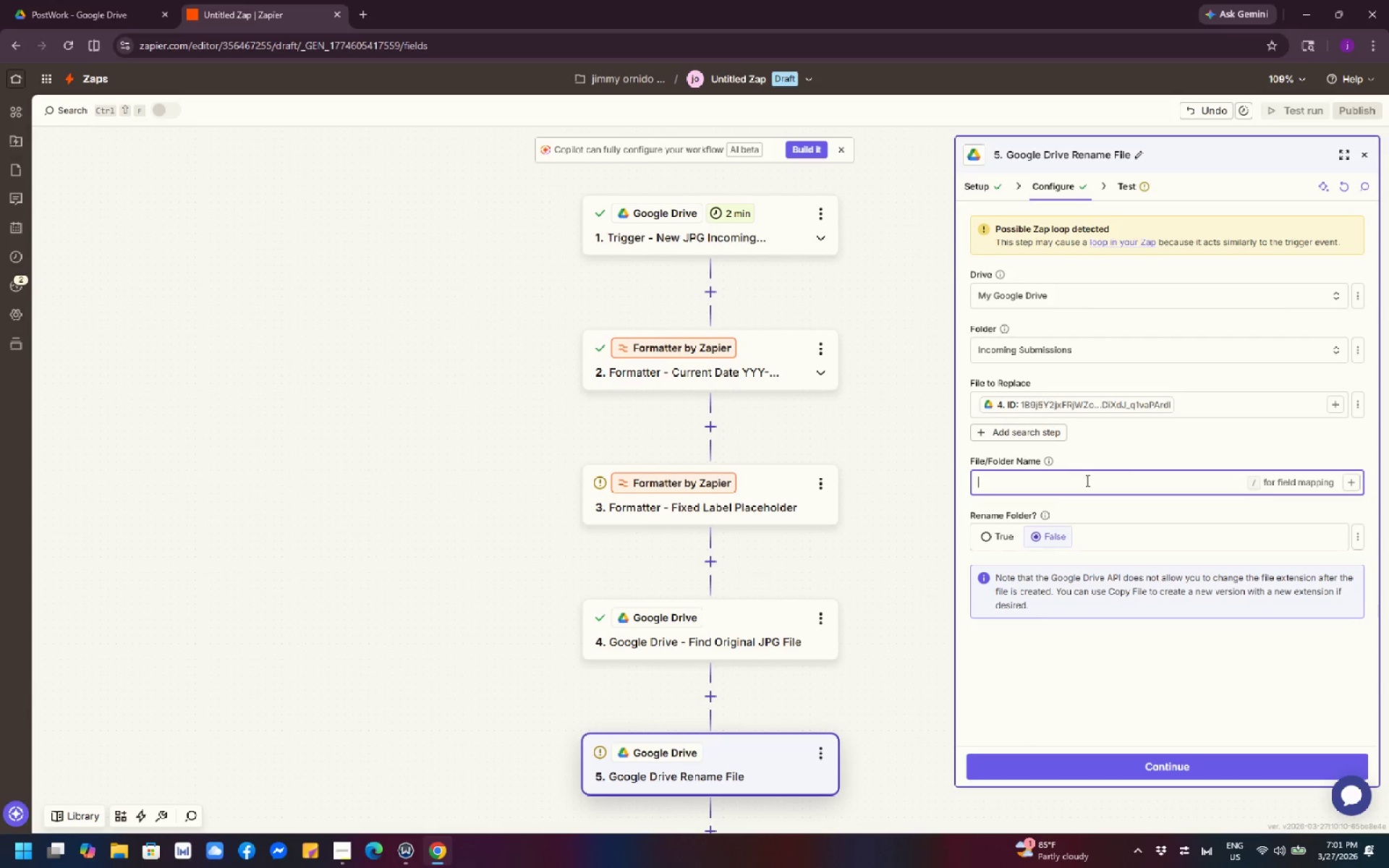 
left_click([1348, 484])
 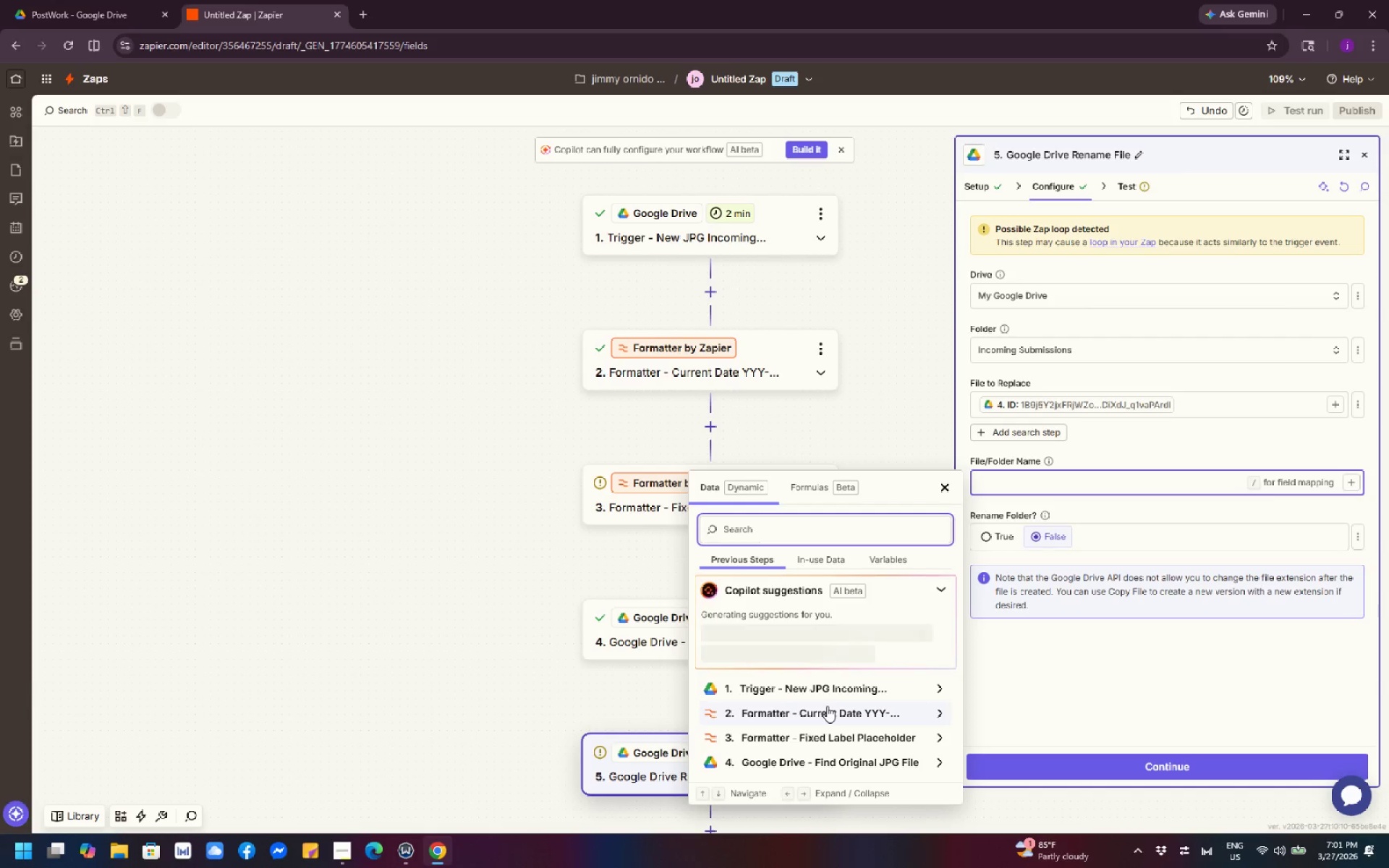 
left_click([833, 710])
 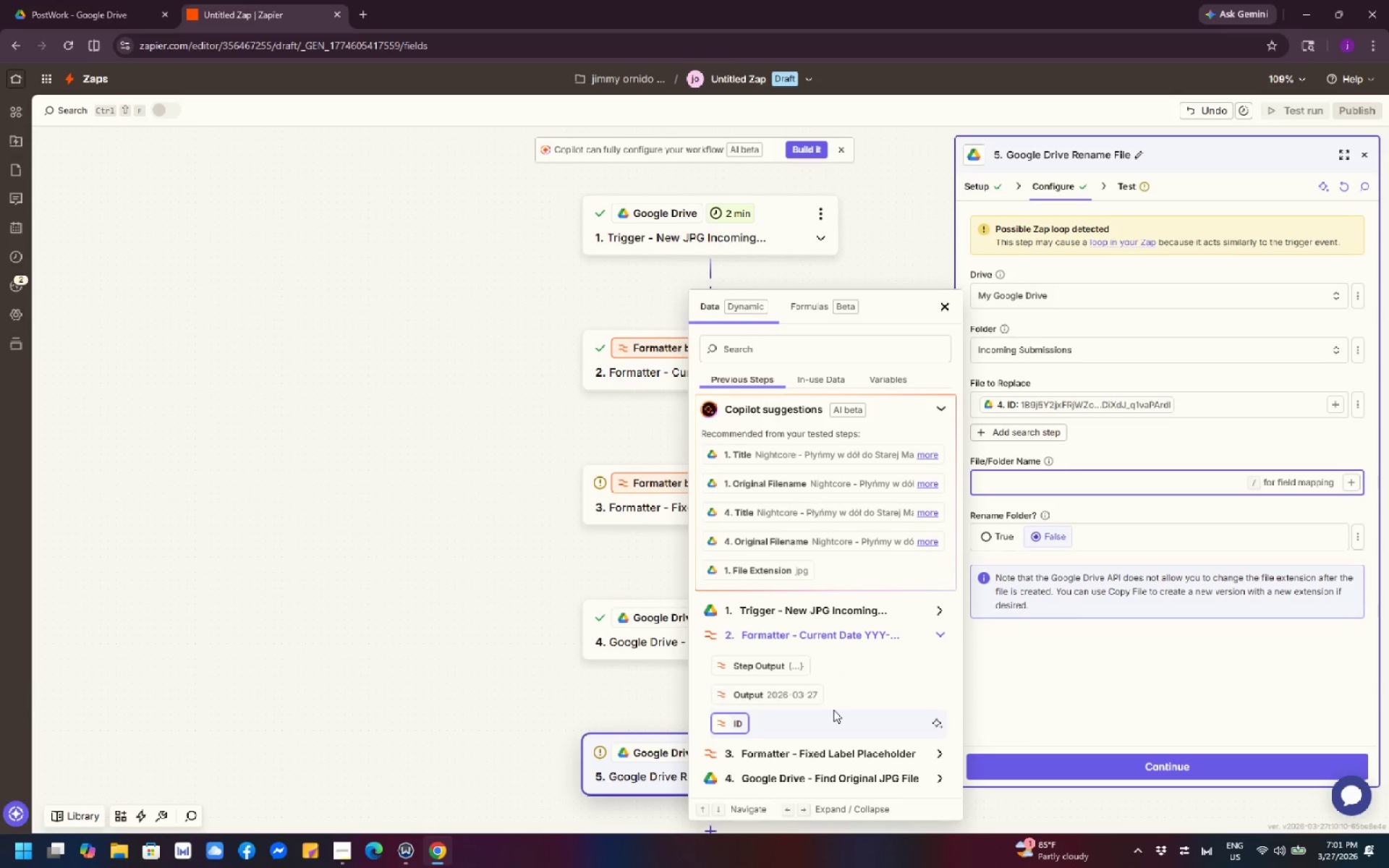 
wait(5.26)
 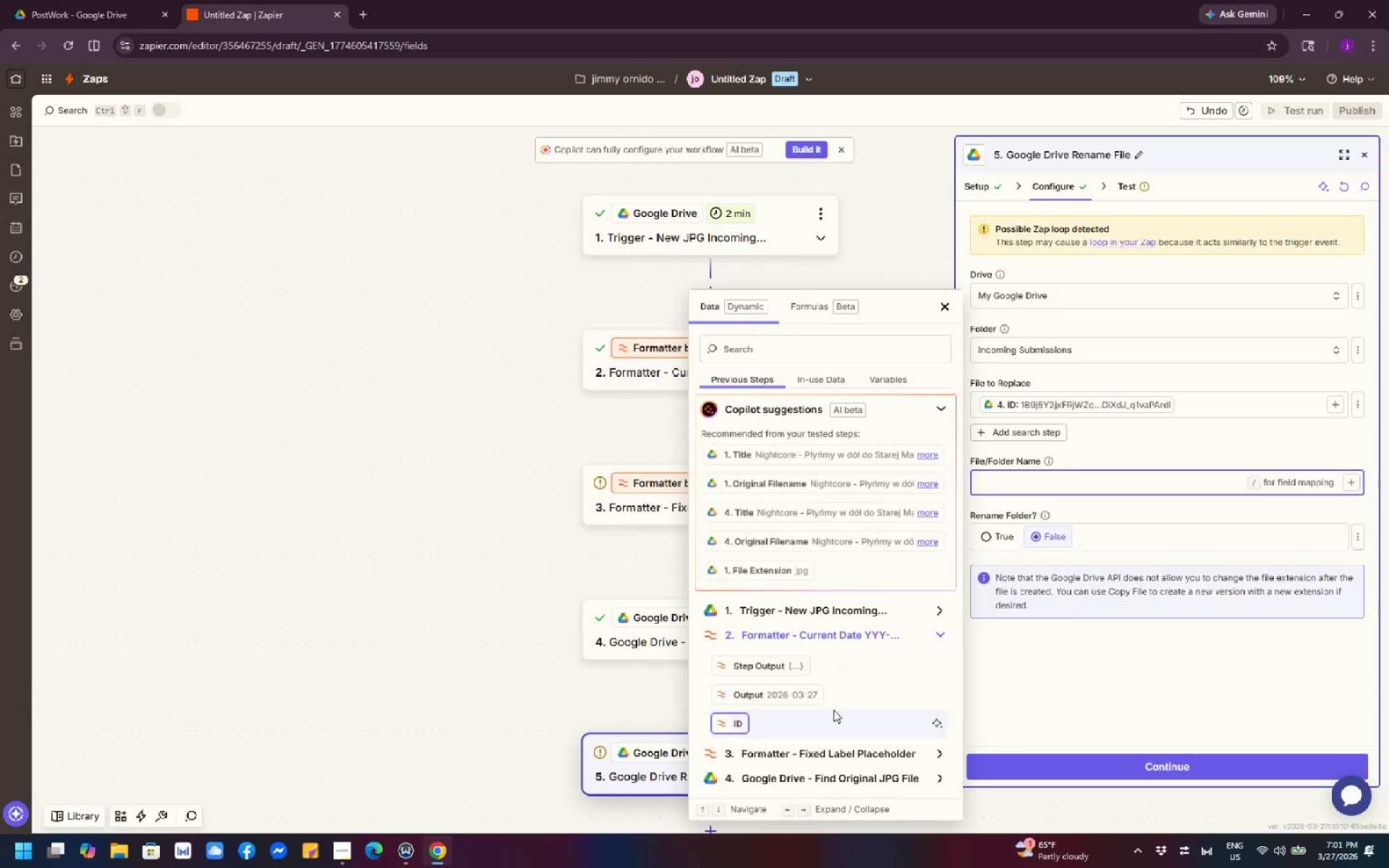 
mouse_move([918, 622])
 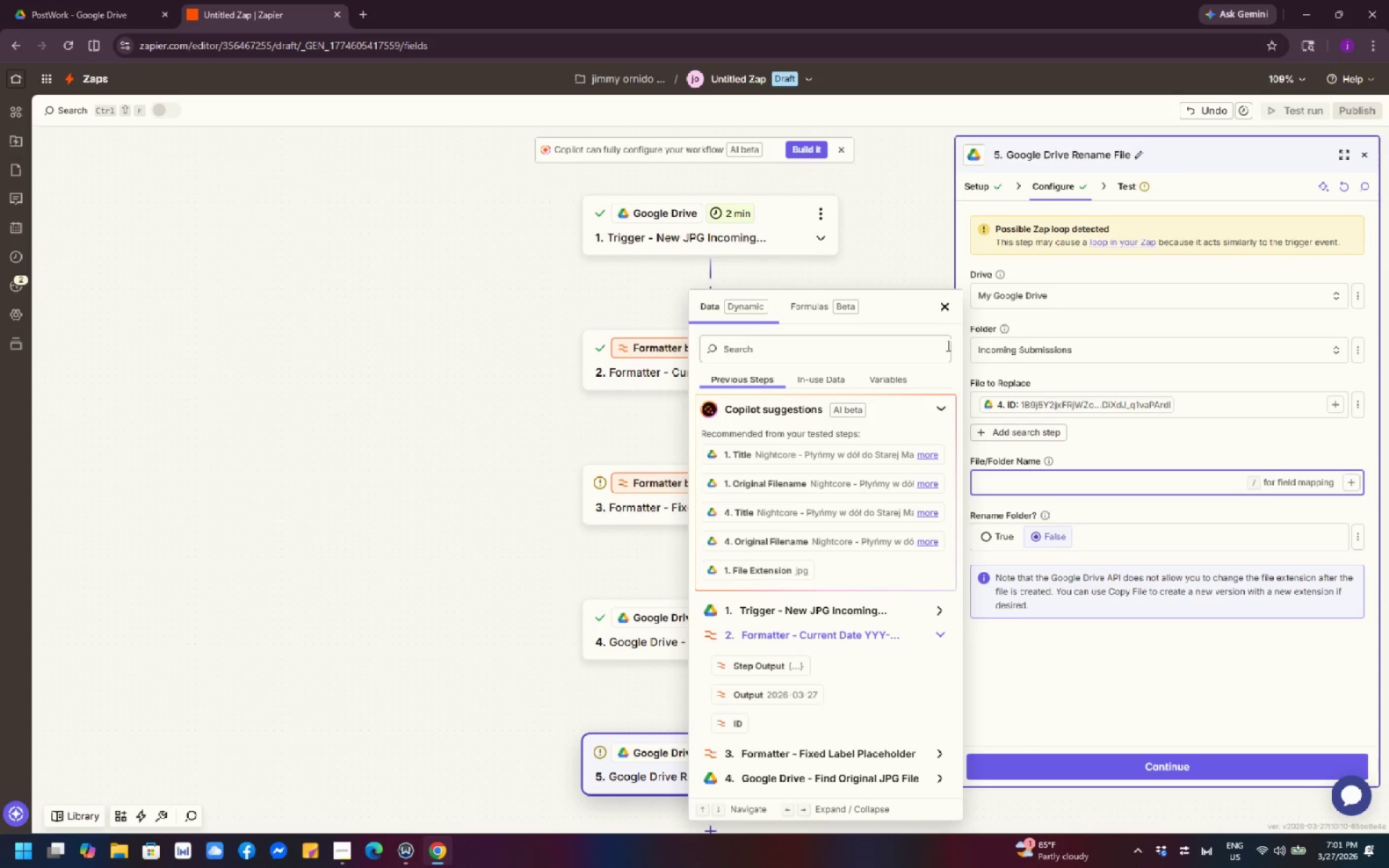 
left_click([951, 305])
 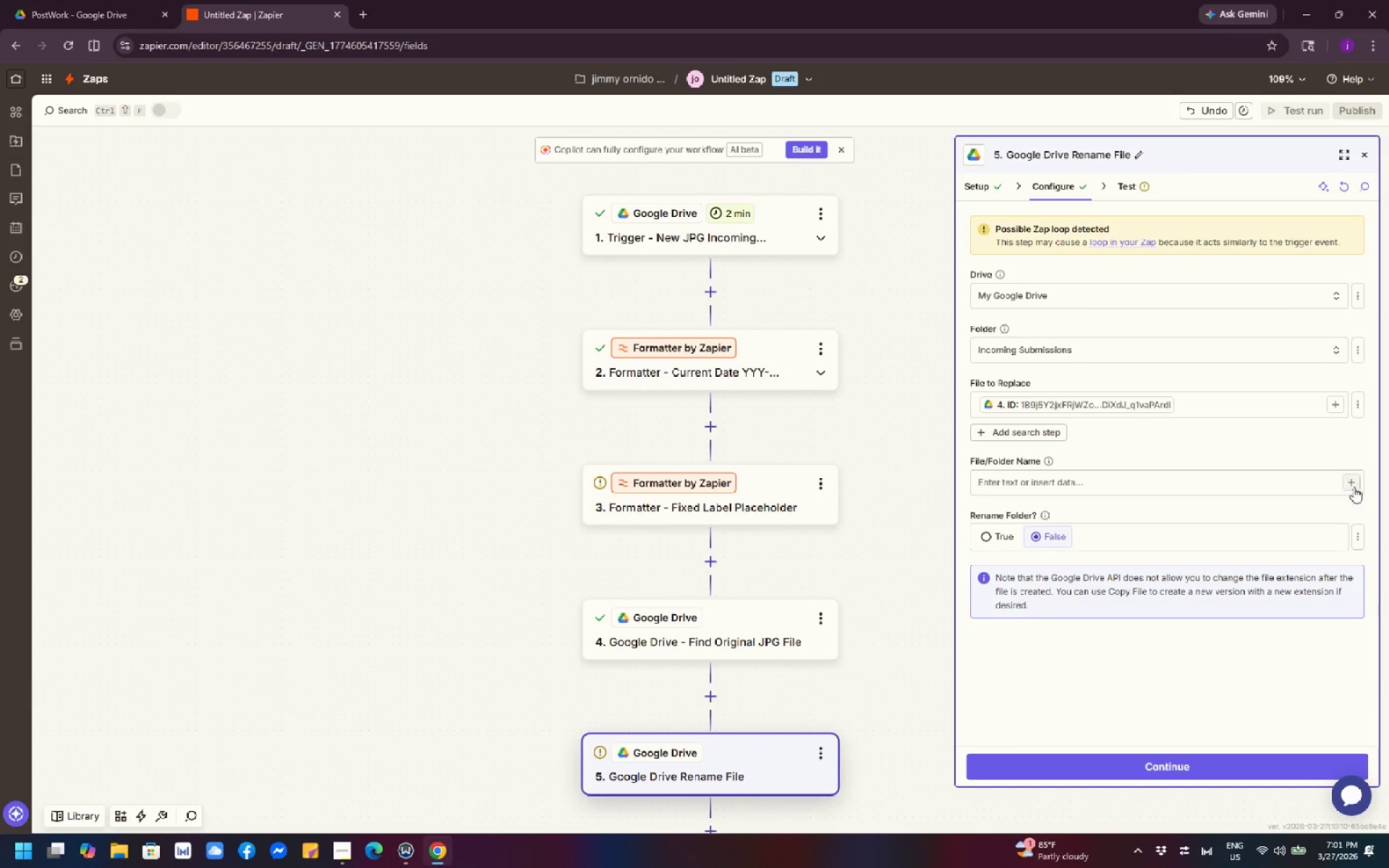 
left_click([1348, 480])
 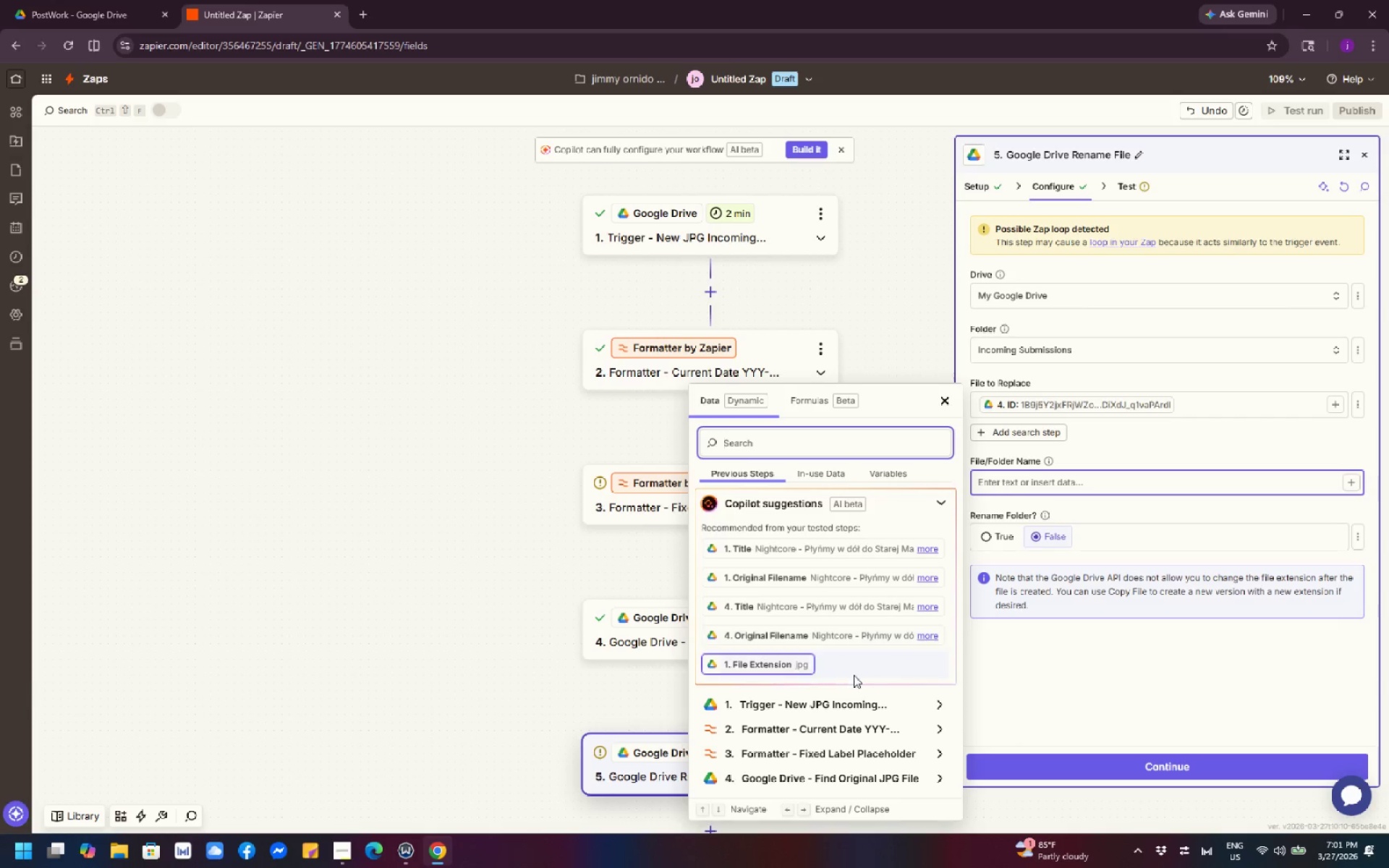 
left_click([870, 731])
 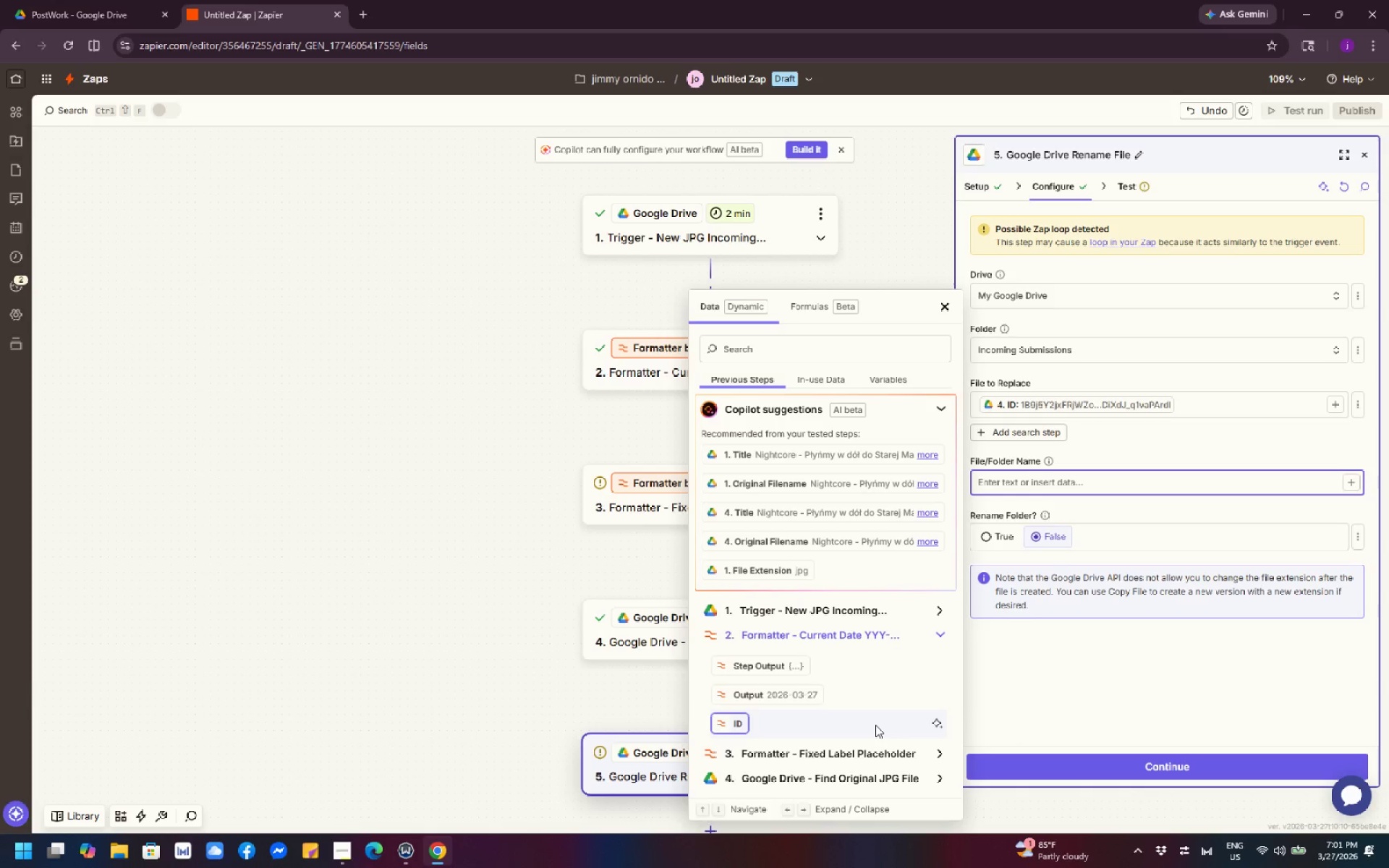 
mouse_move([847, 686])
 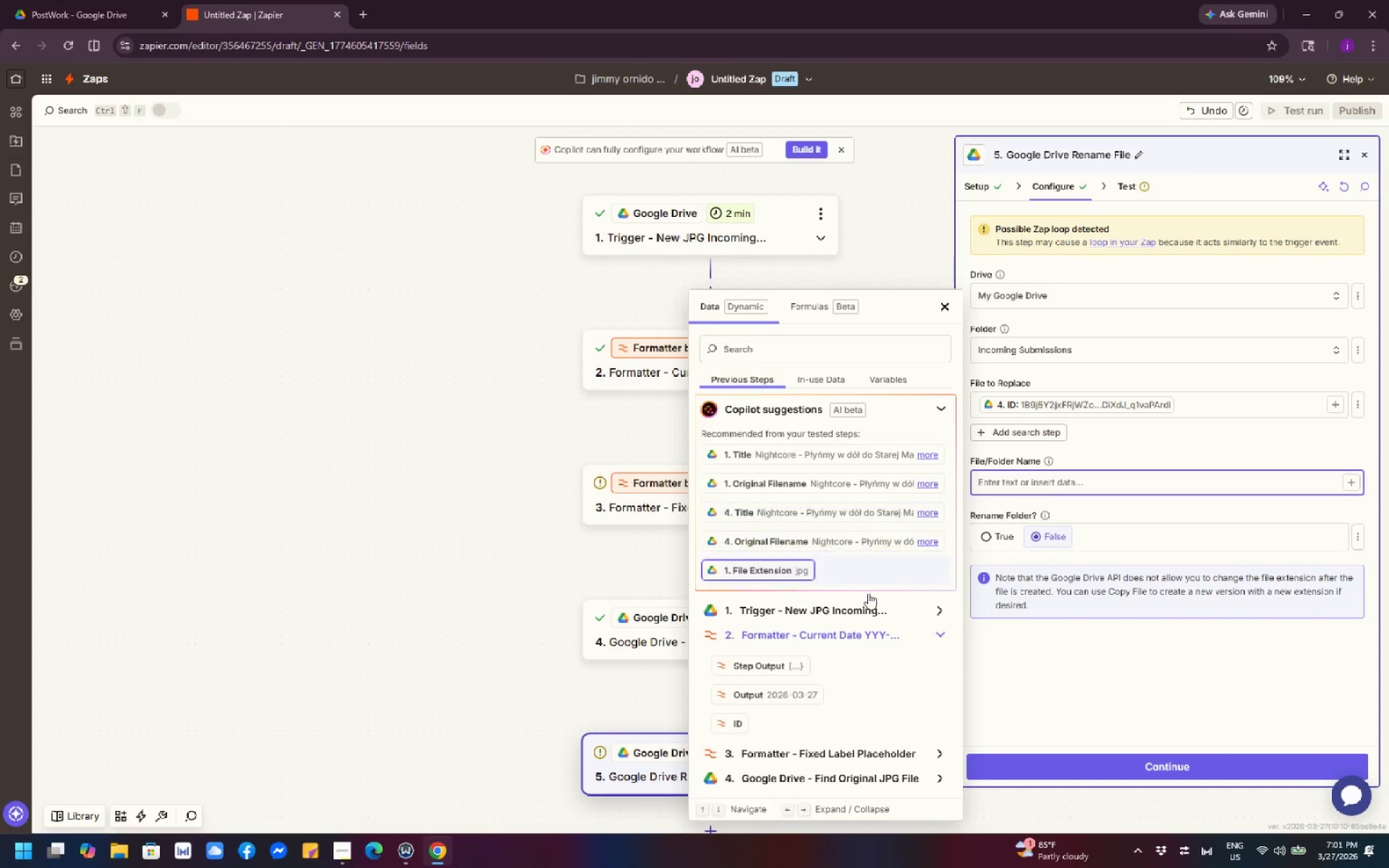 
scroll: coordinate [864, 606], scroll_direction: down, amount: 2.0
 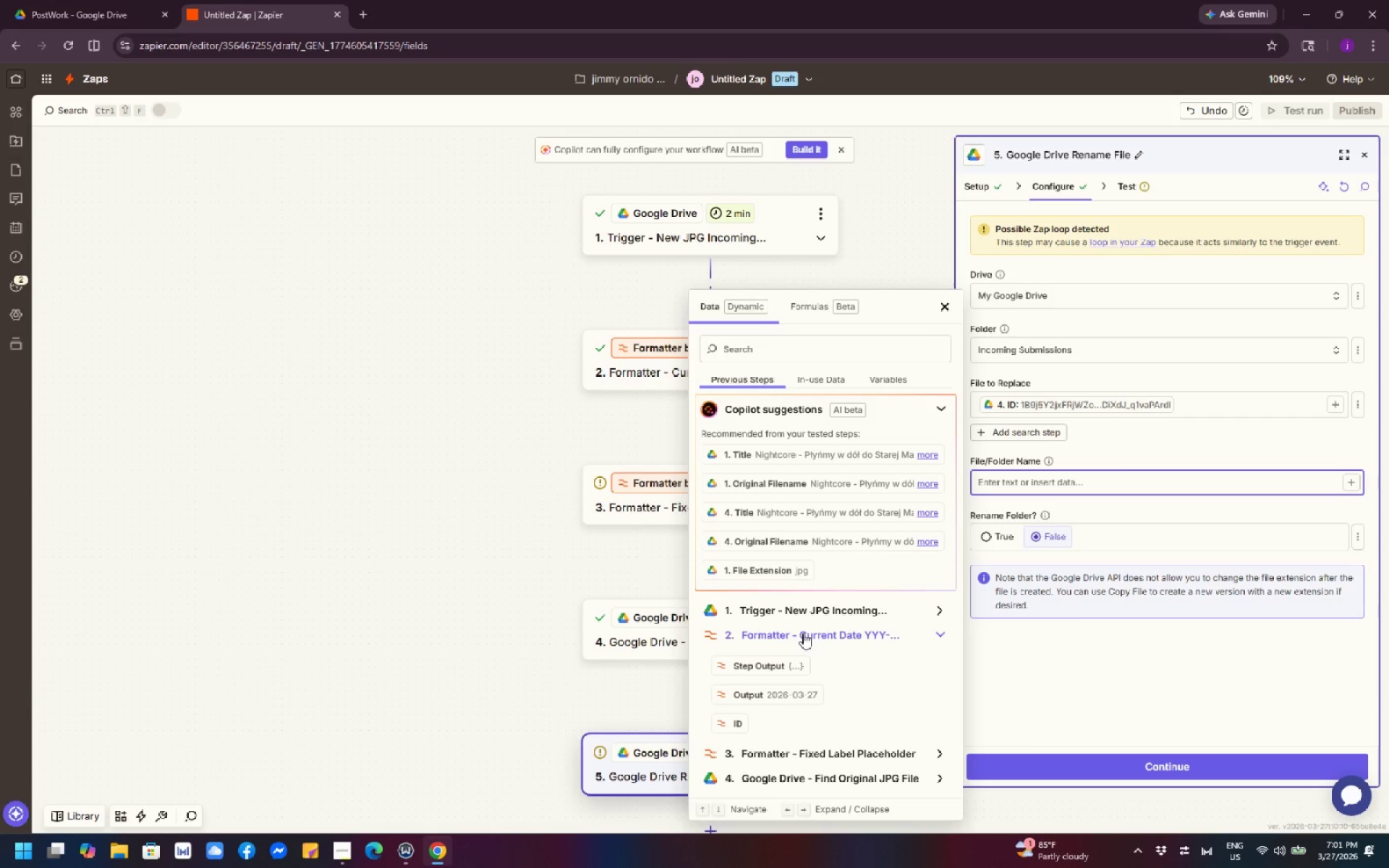 
left_click([803, 633])
 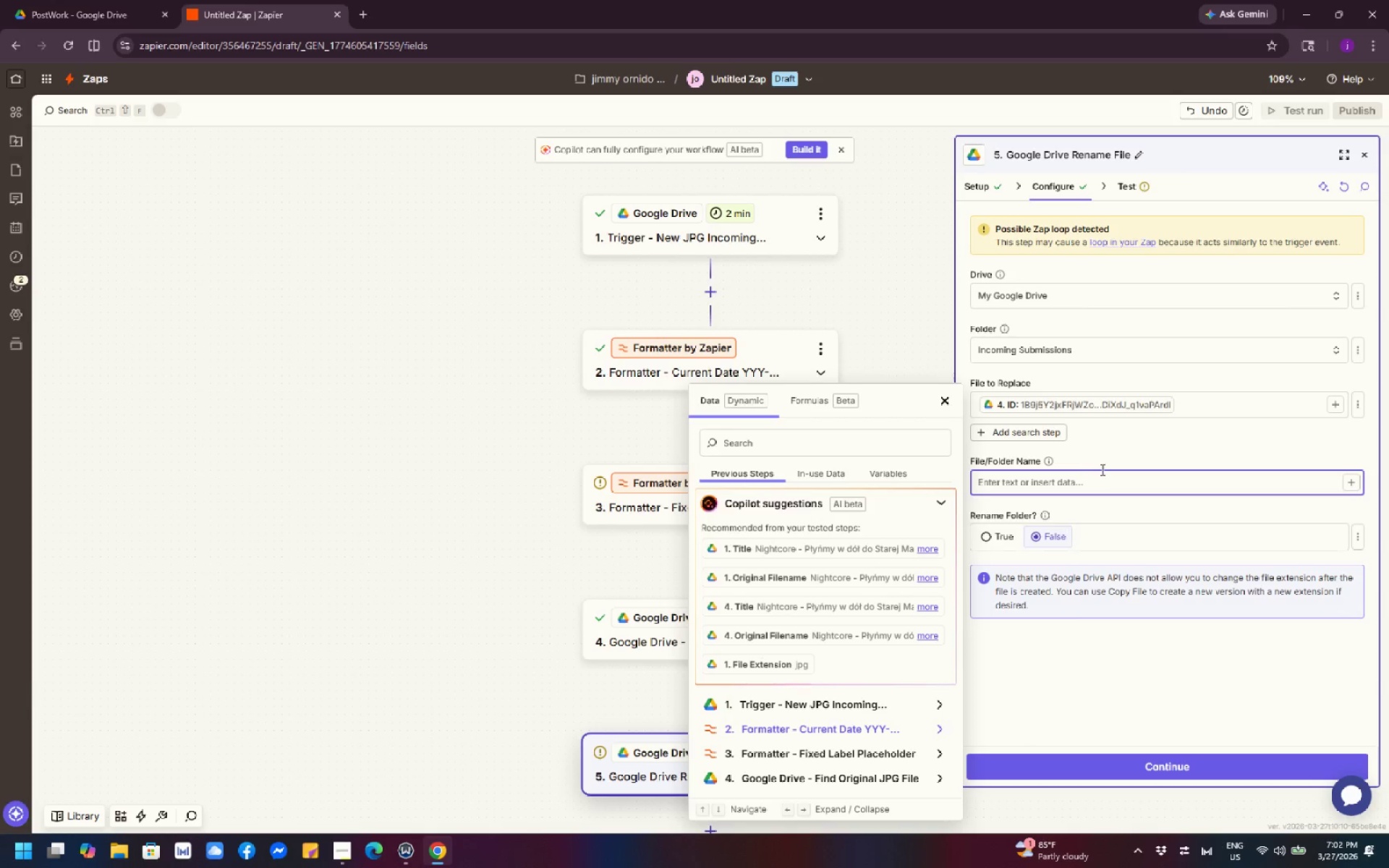 
left_click([1174, 485])
 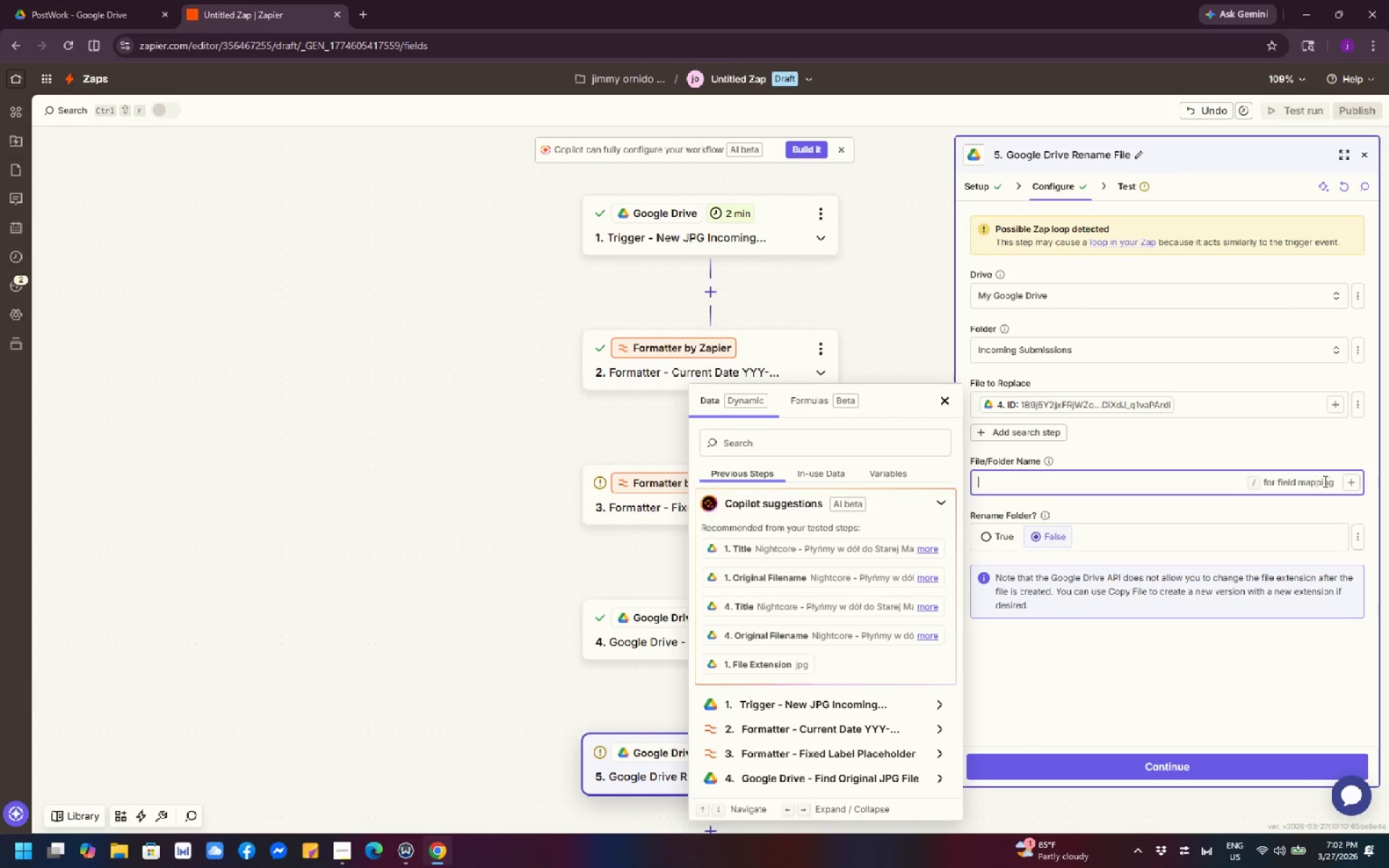 
left_click([1351, 482])
 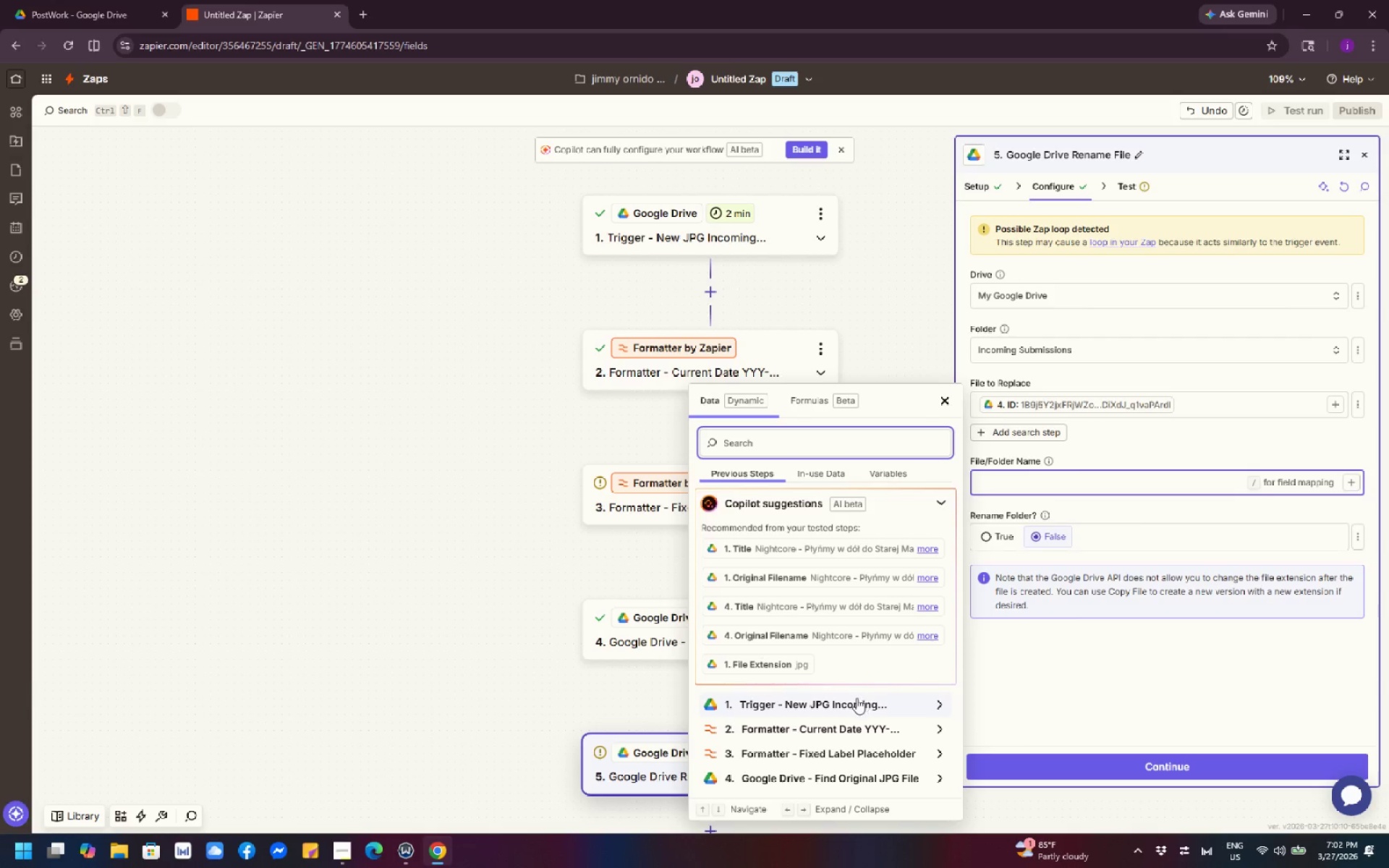 
wait(5.58)
 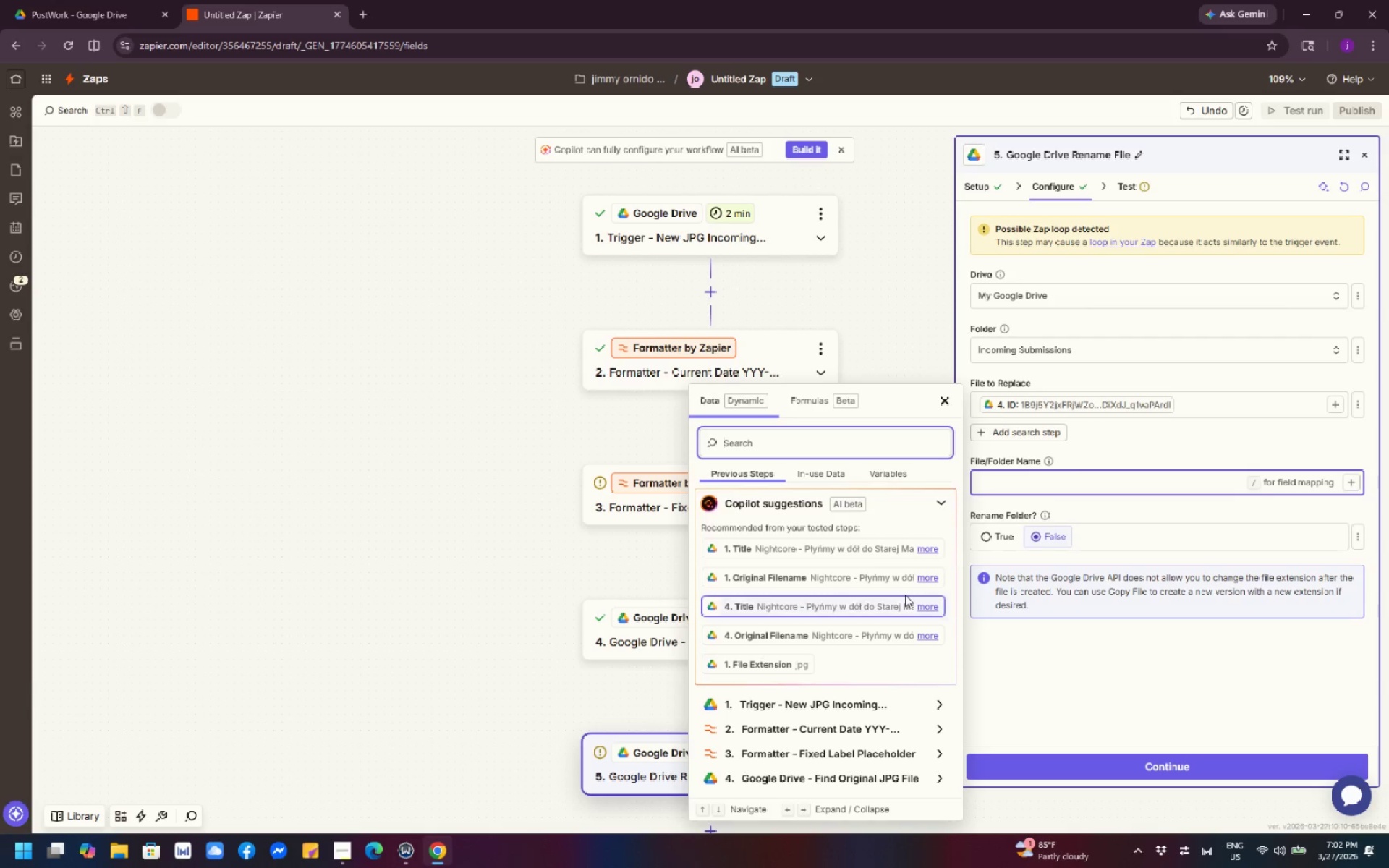 
left_click([720, 726])
 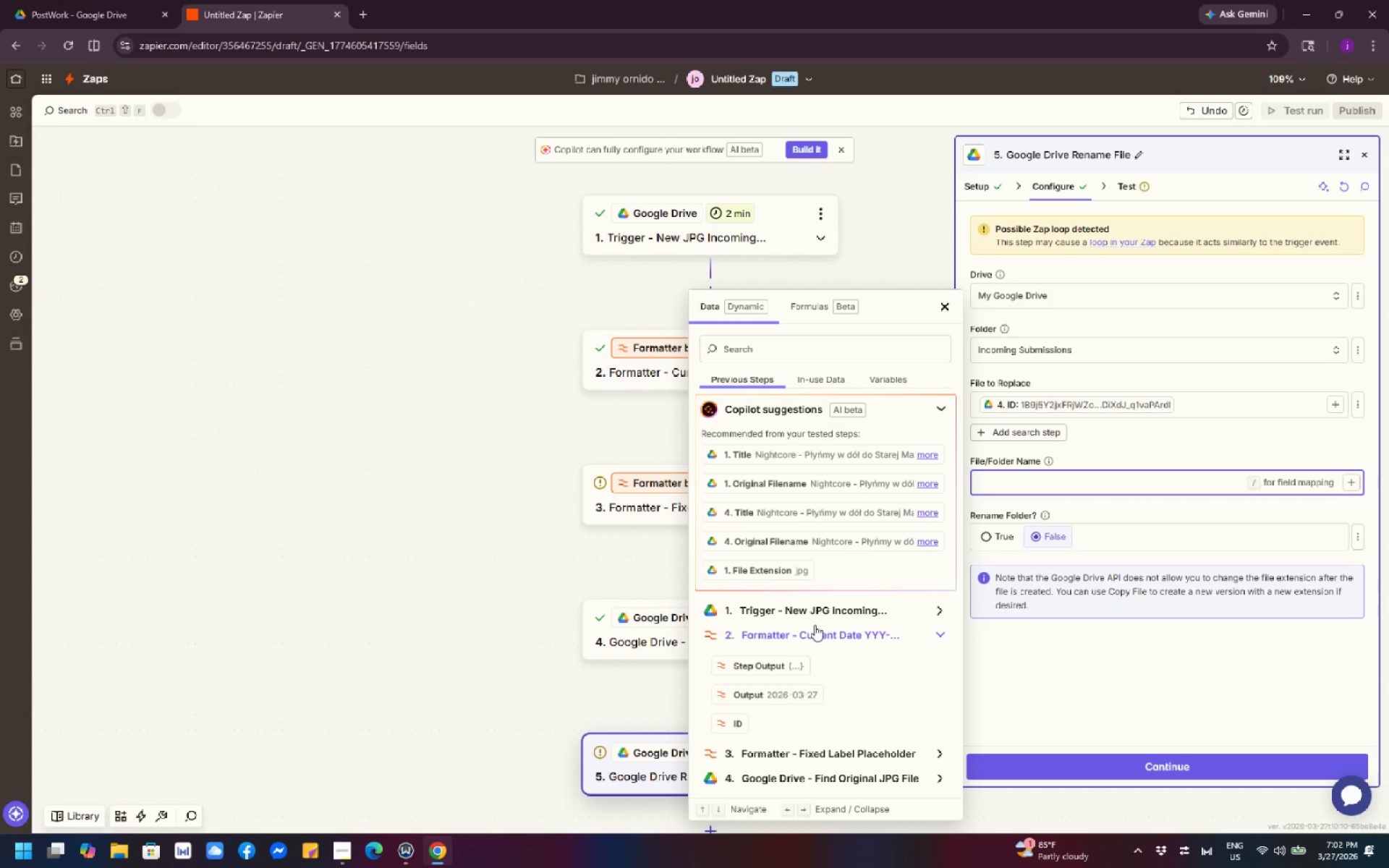 
left_click([815, 630])
 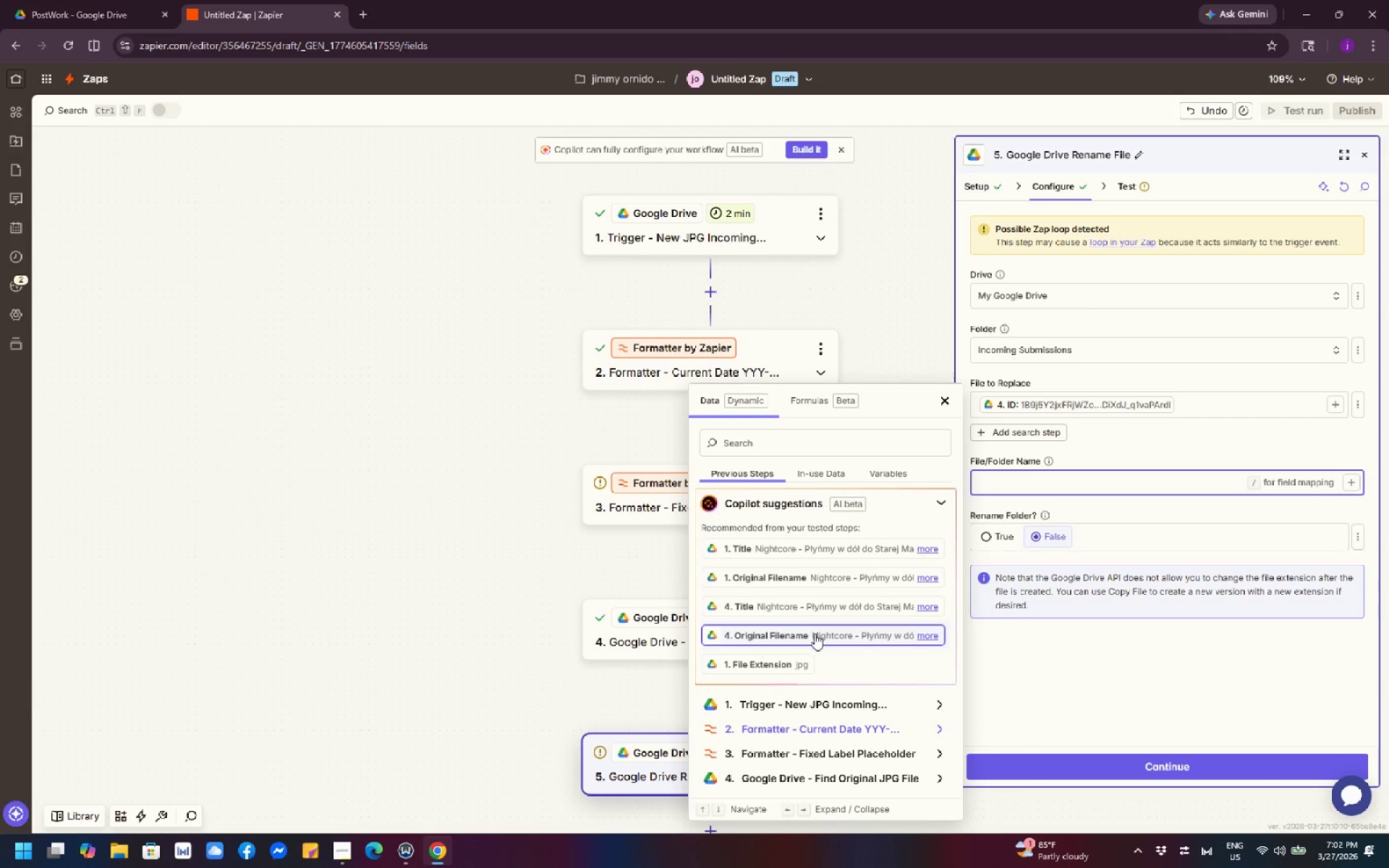 
left_click([824, 733])
 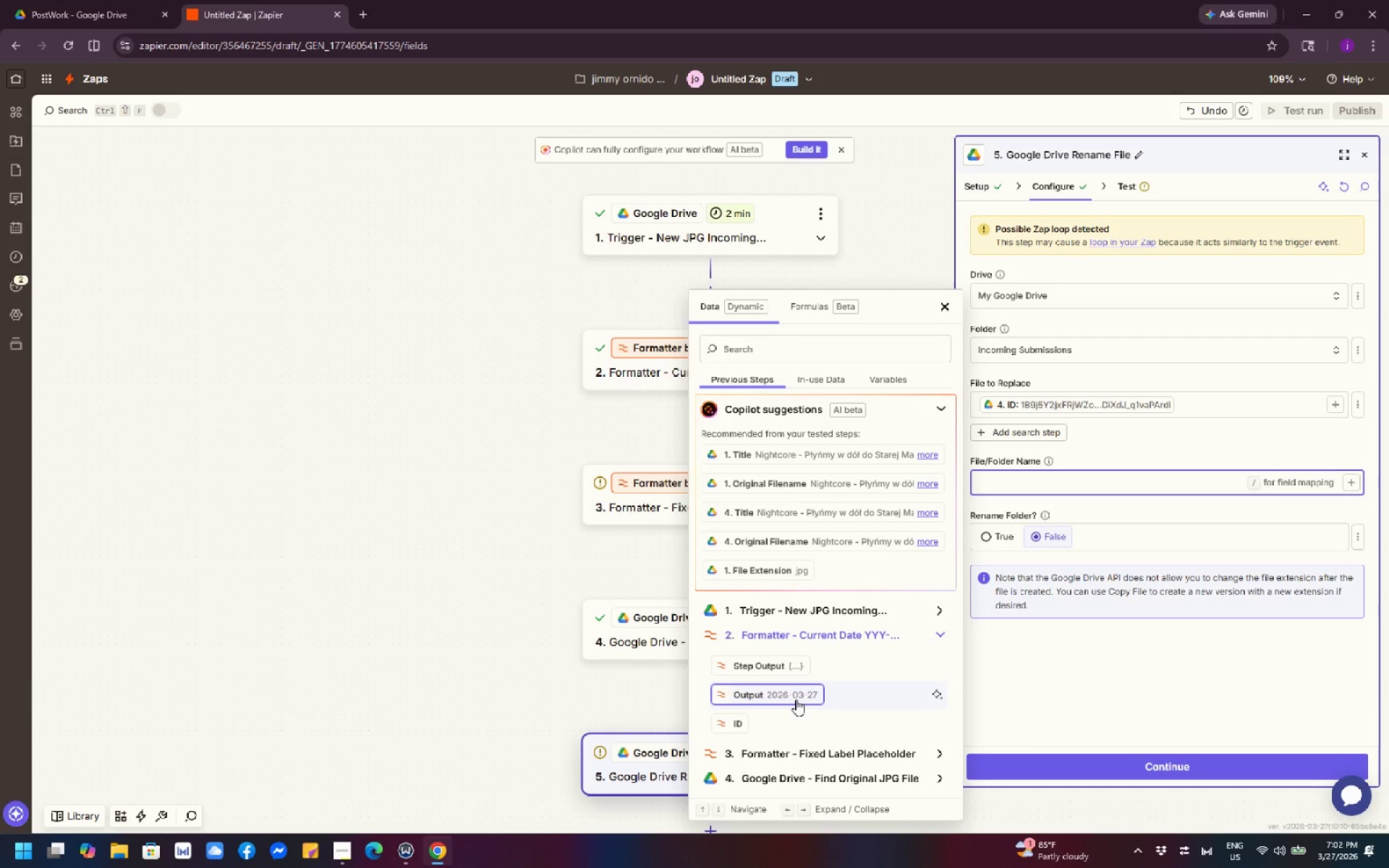 
left_click([796, 699])
 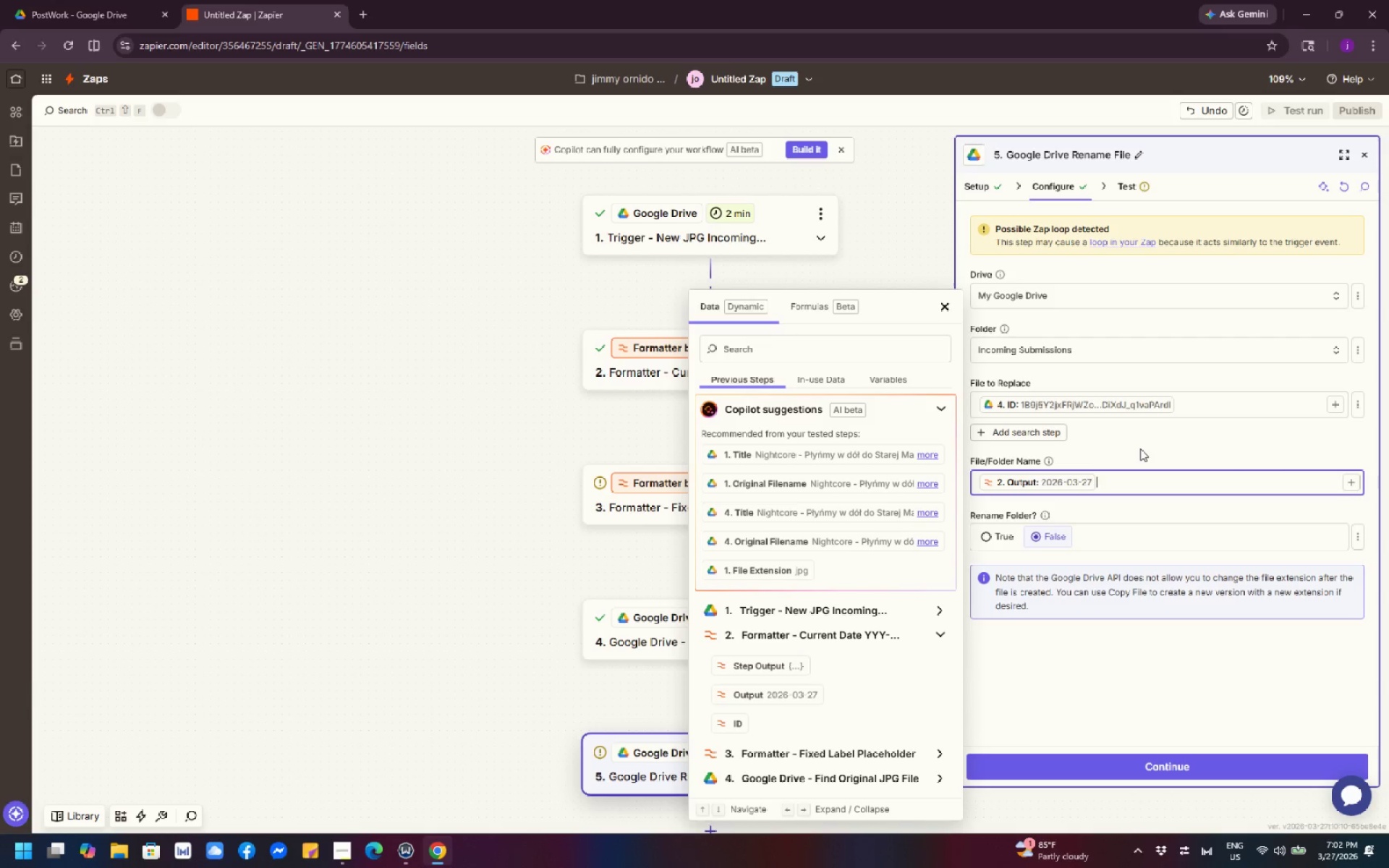 
wait(20.06)
 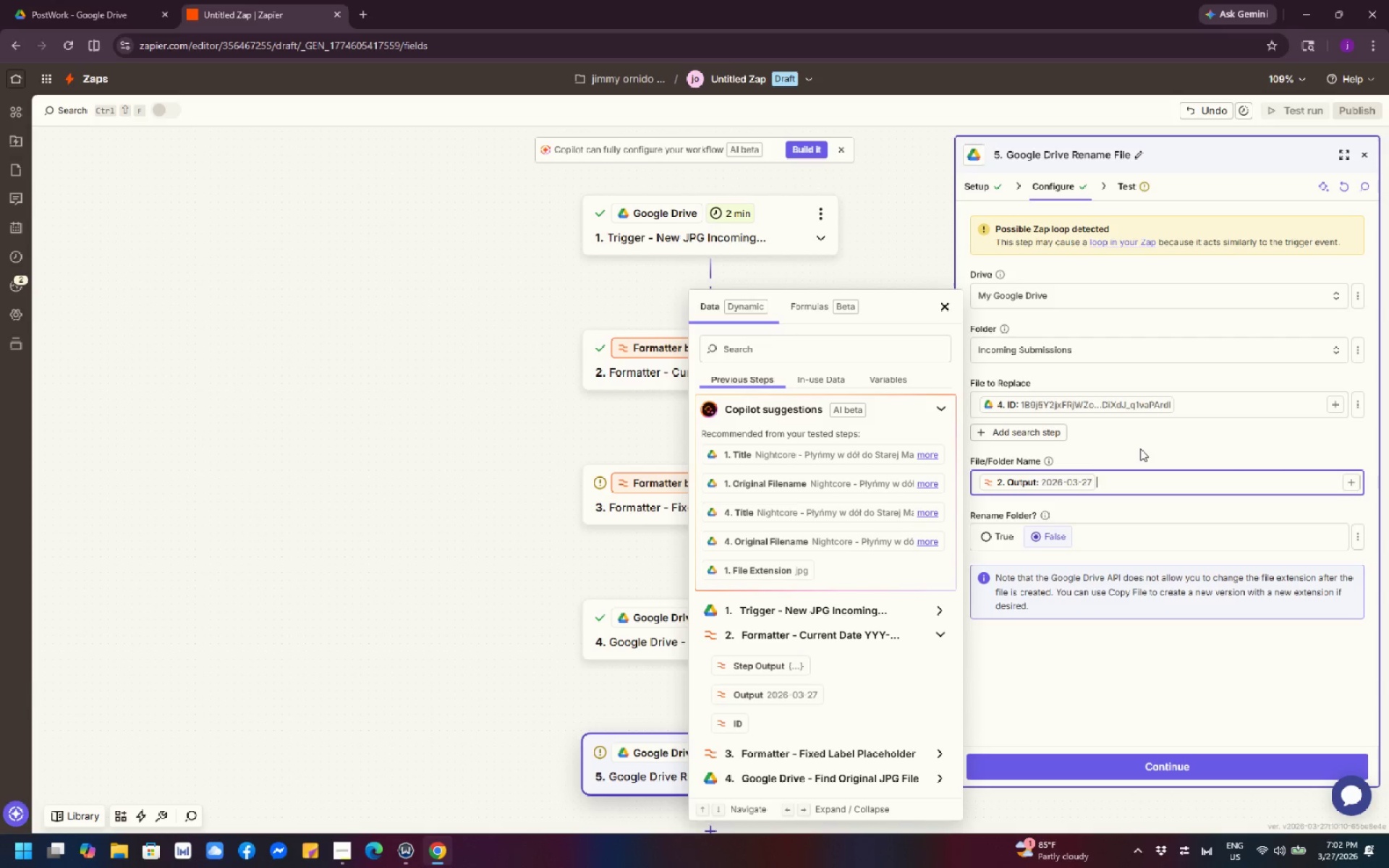 
left_click([942, 305])
 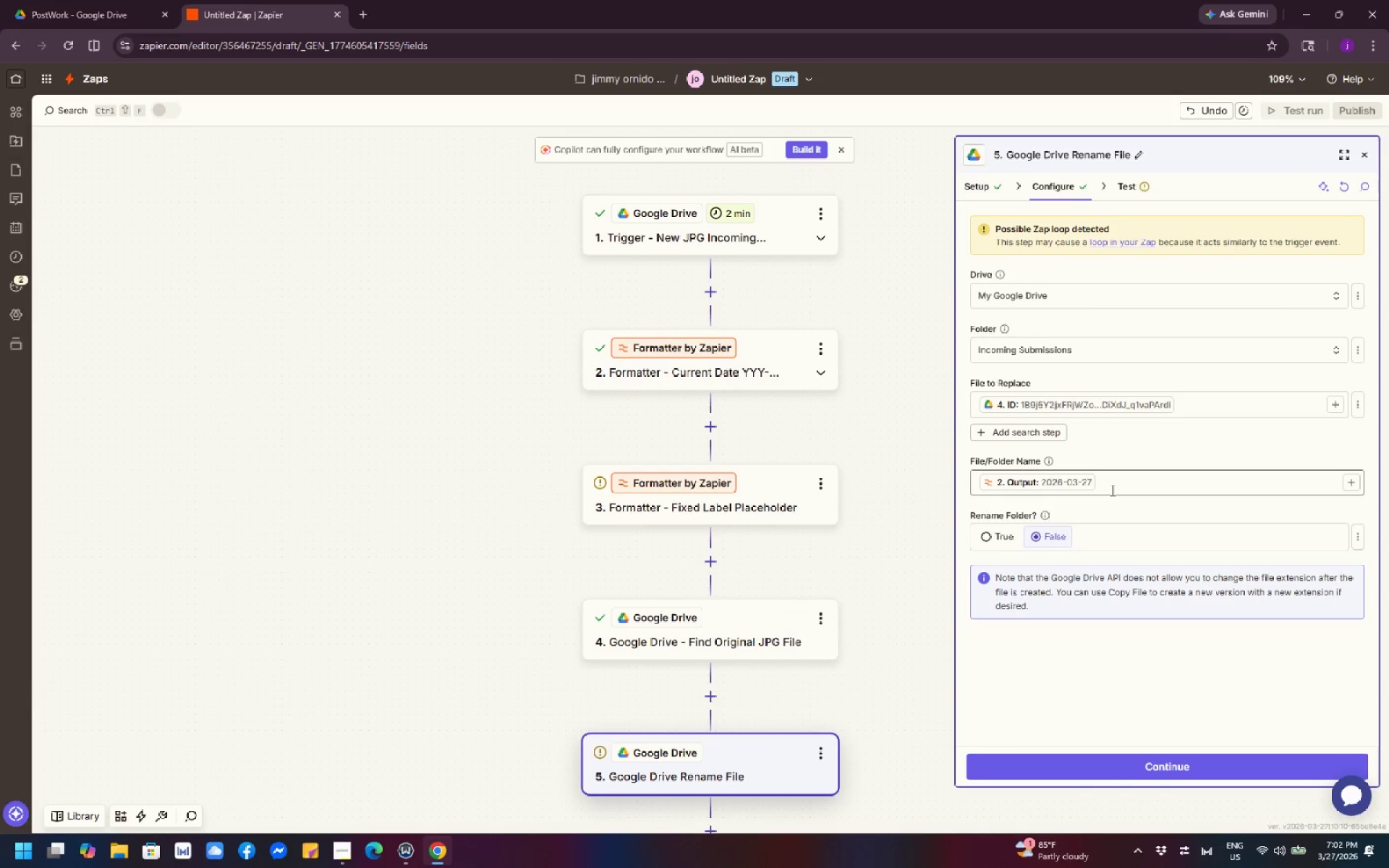 
left_click([1118, 490])
 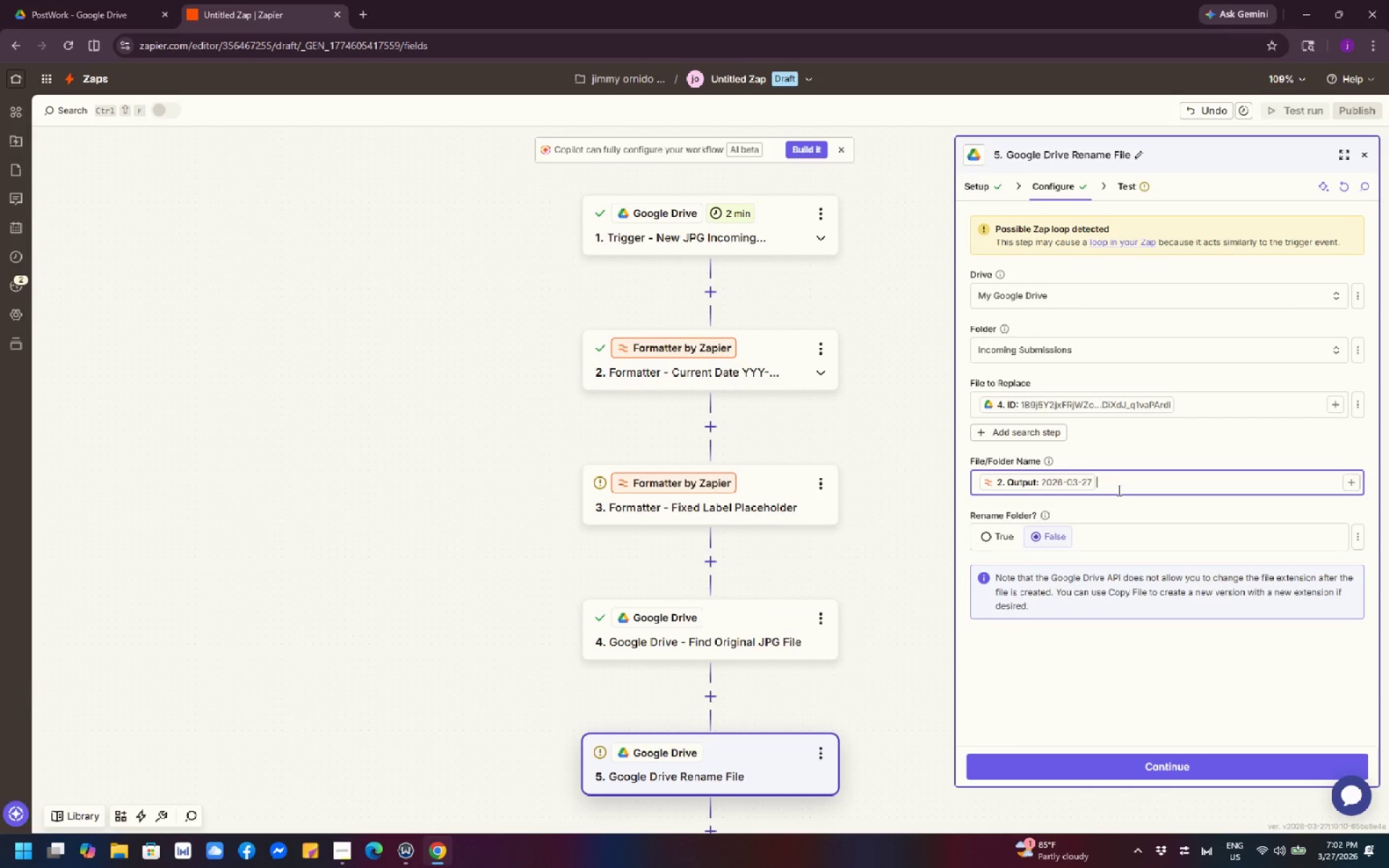 
wait(10.28)
 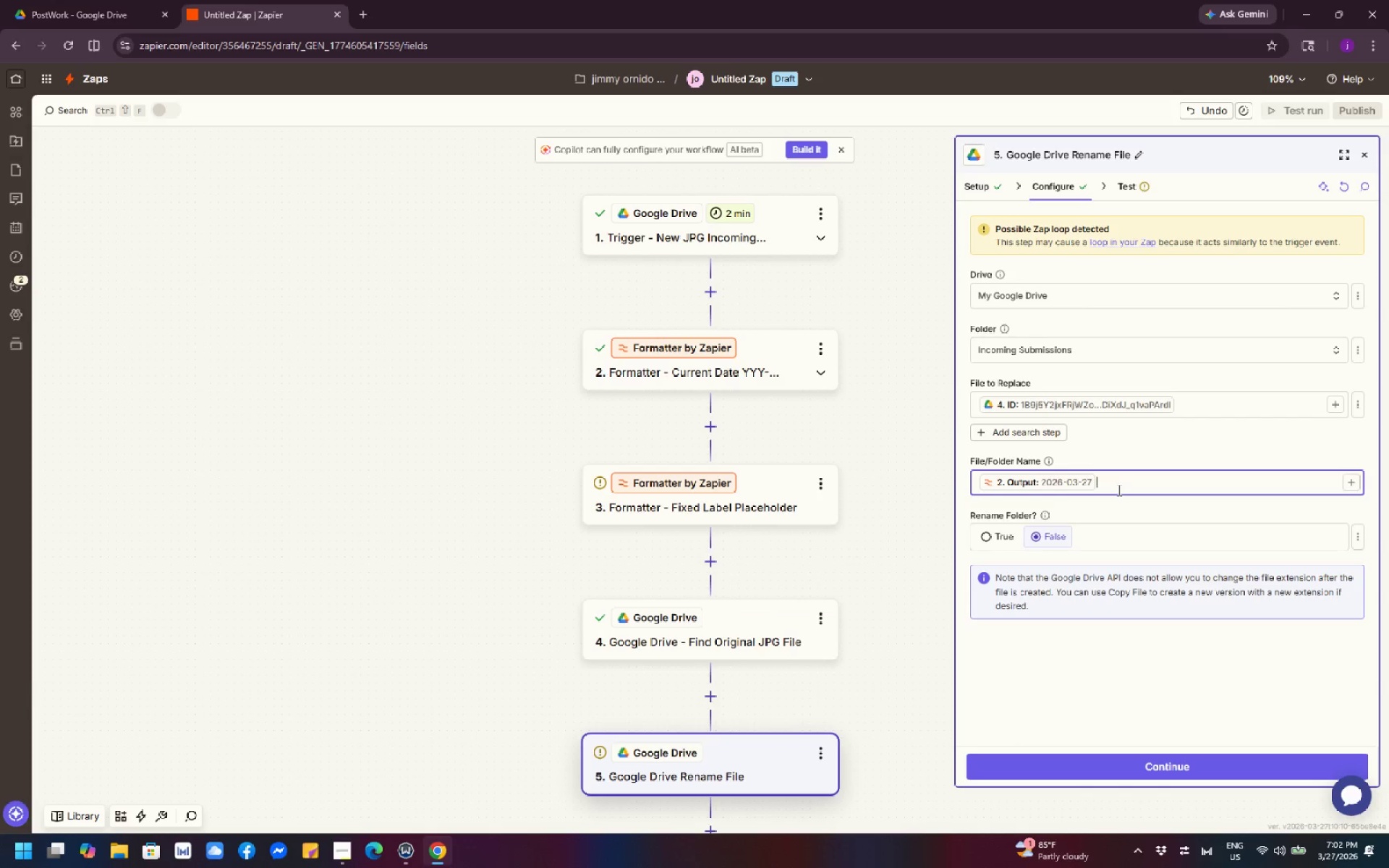 
type(-GH-)
 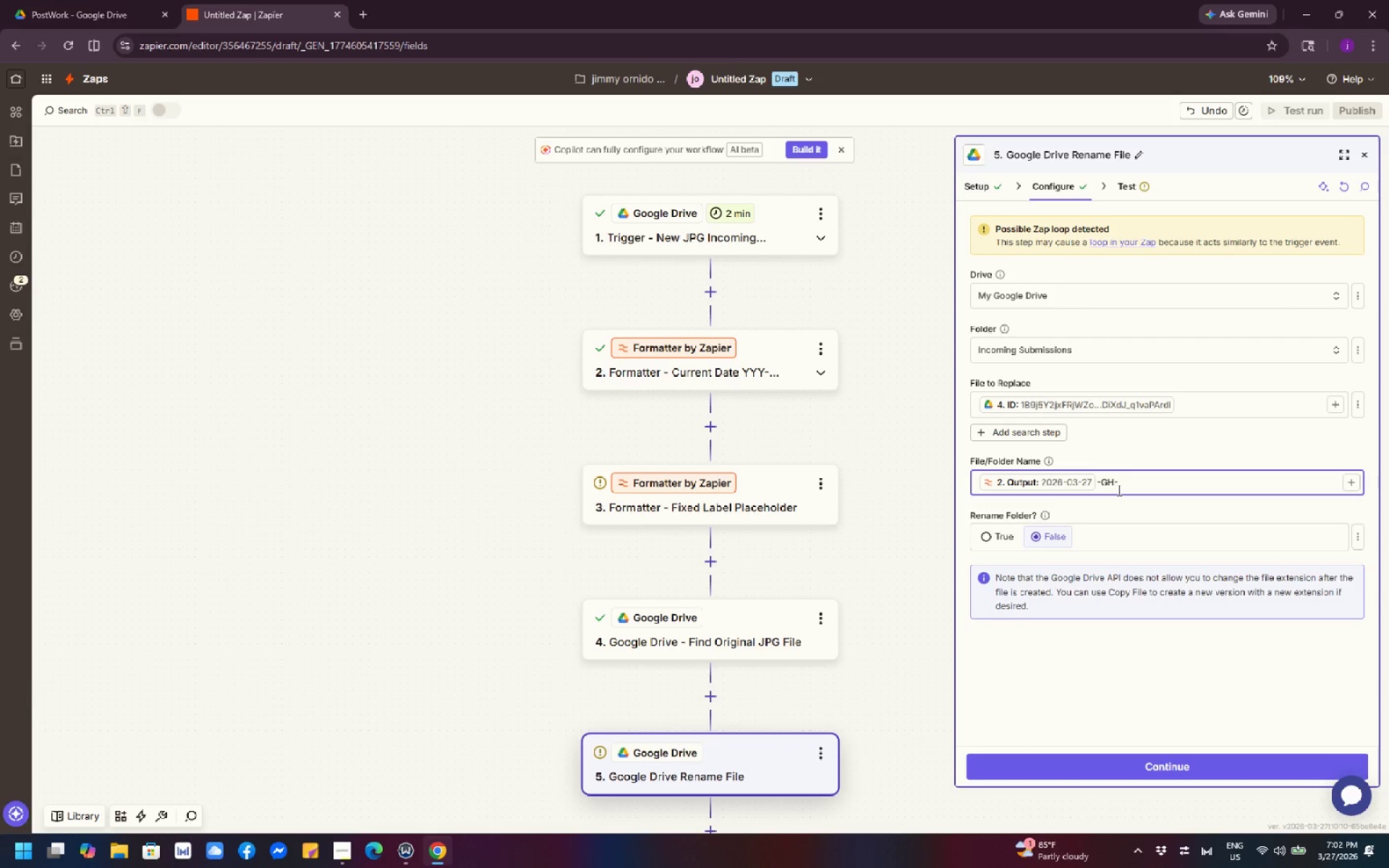 
type(SEASONAL)
 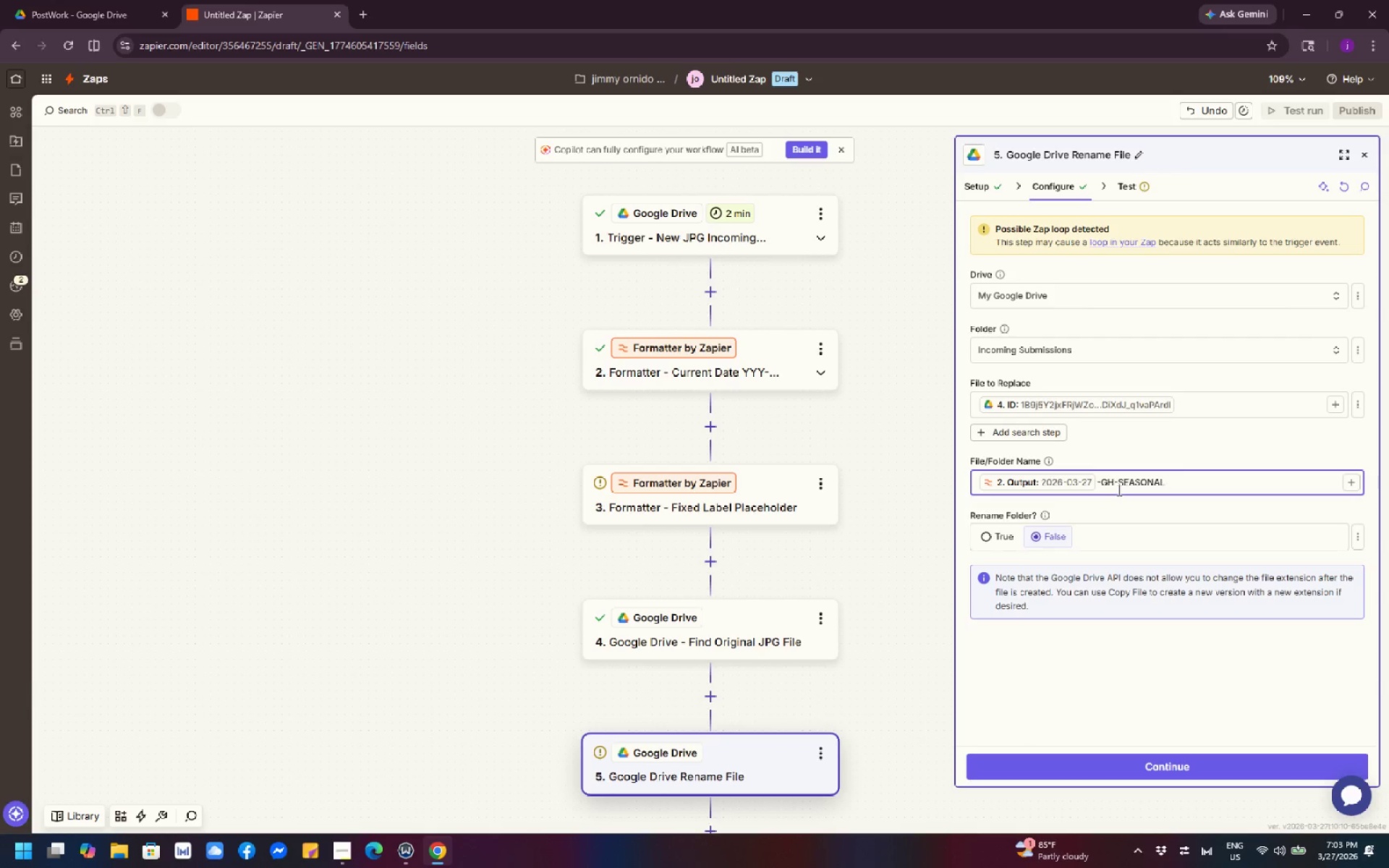 
key(Minus)
 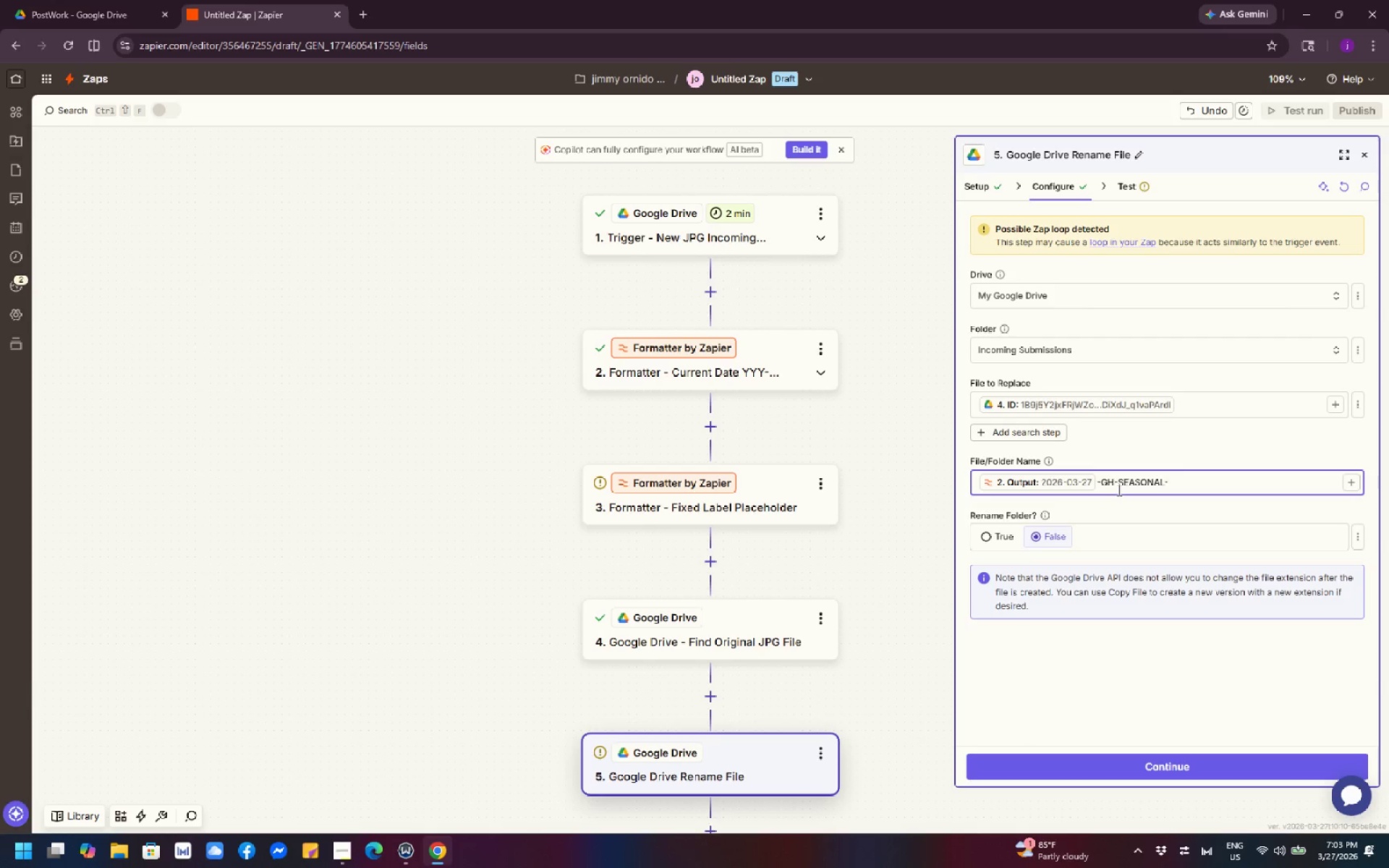 
wait(6.28)
 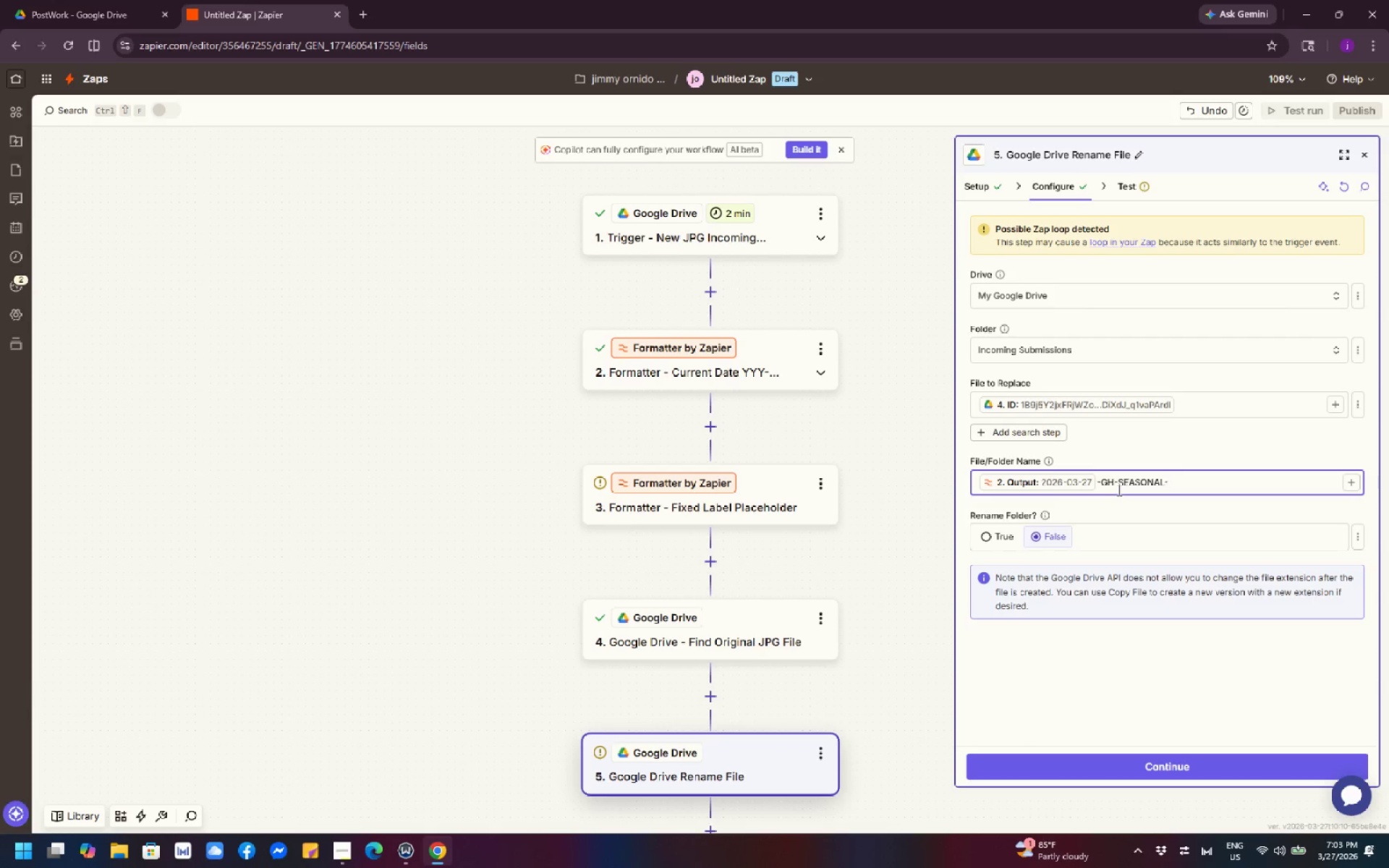 
left_click([1349, 487])
 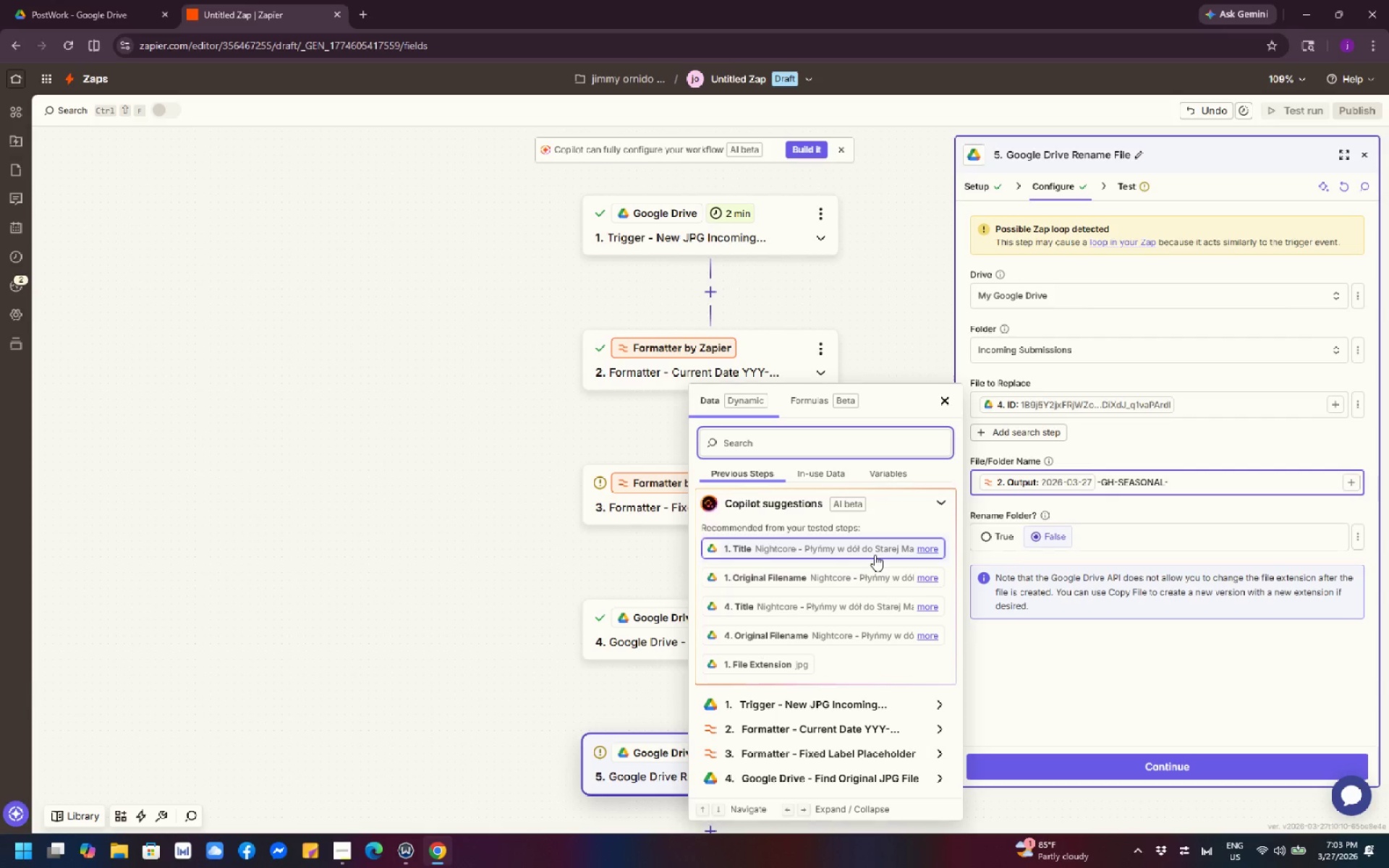 
left_click([838, 581])
 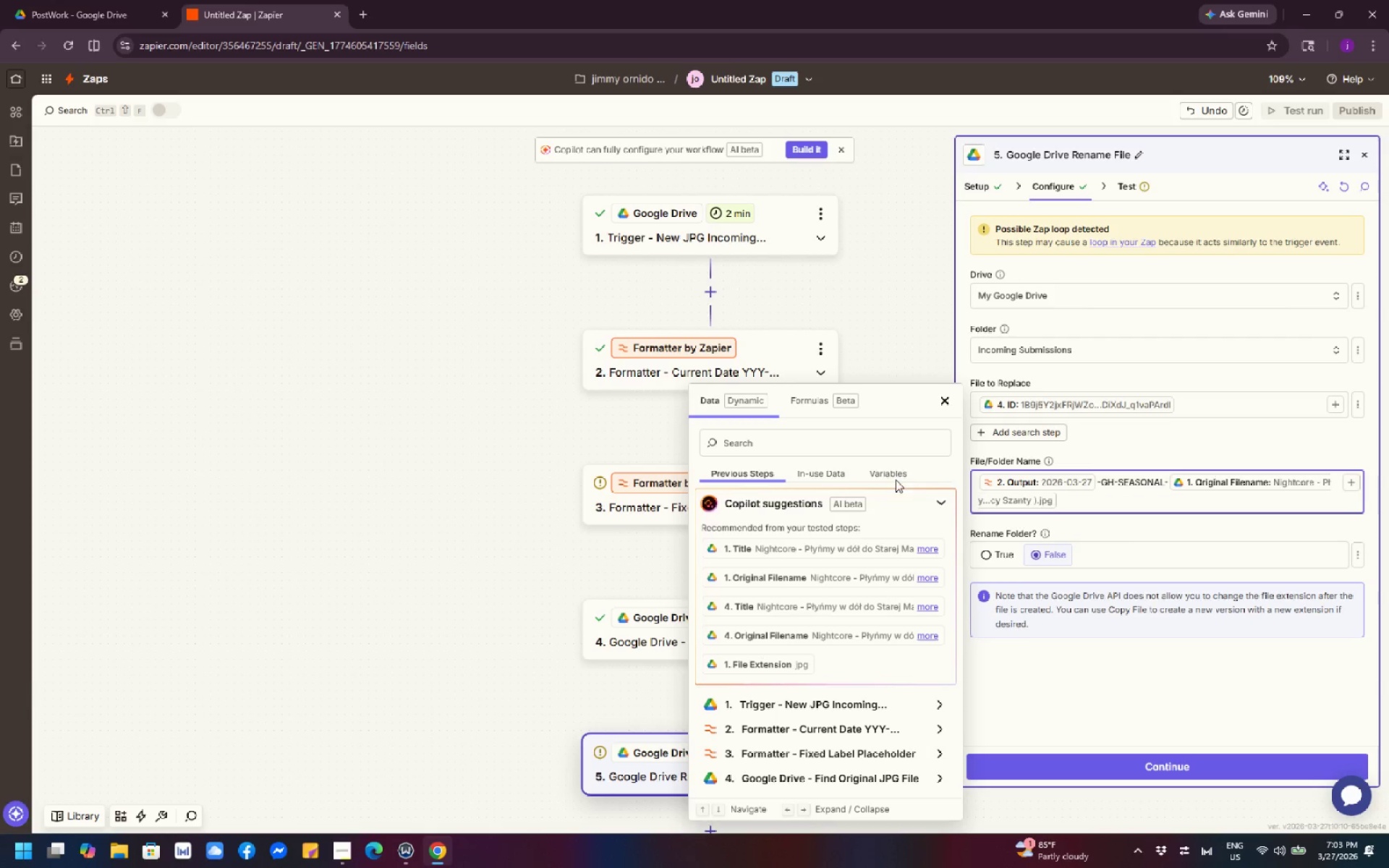 
left_click([944, 406])
 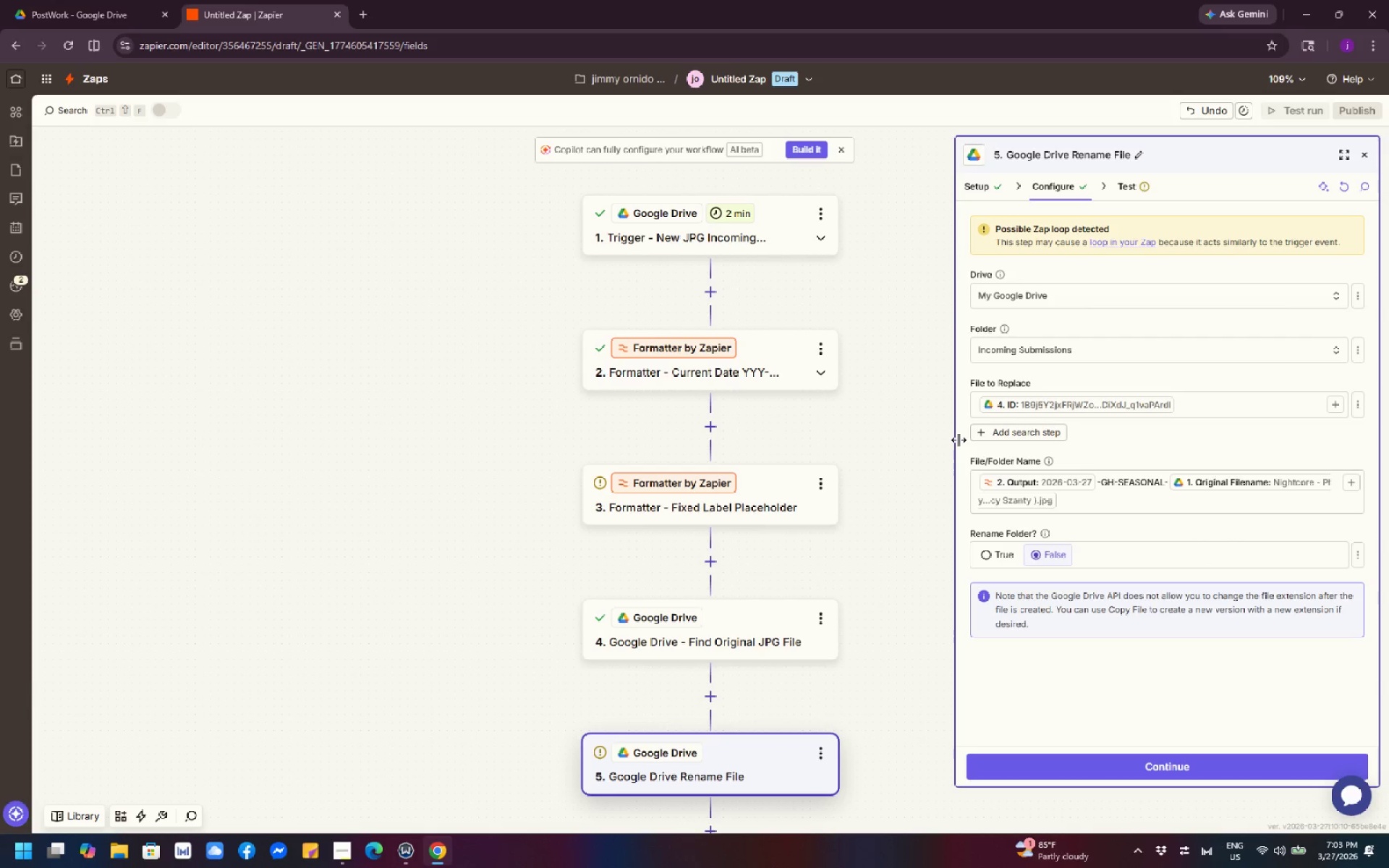 
left_click_drag(start_coordinate=[956, 441], to_coordinate=[867, 463])
 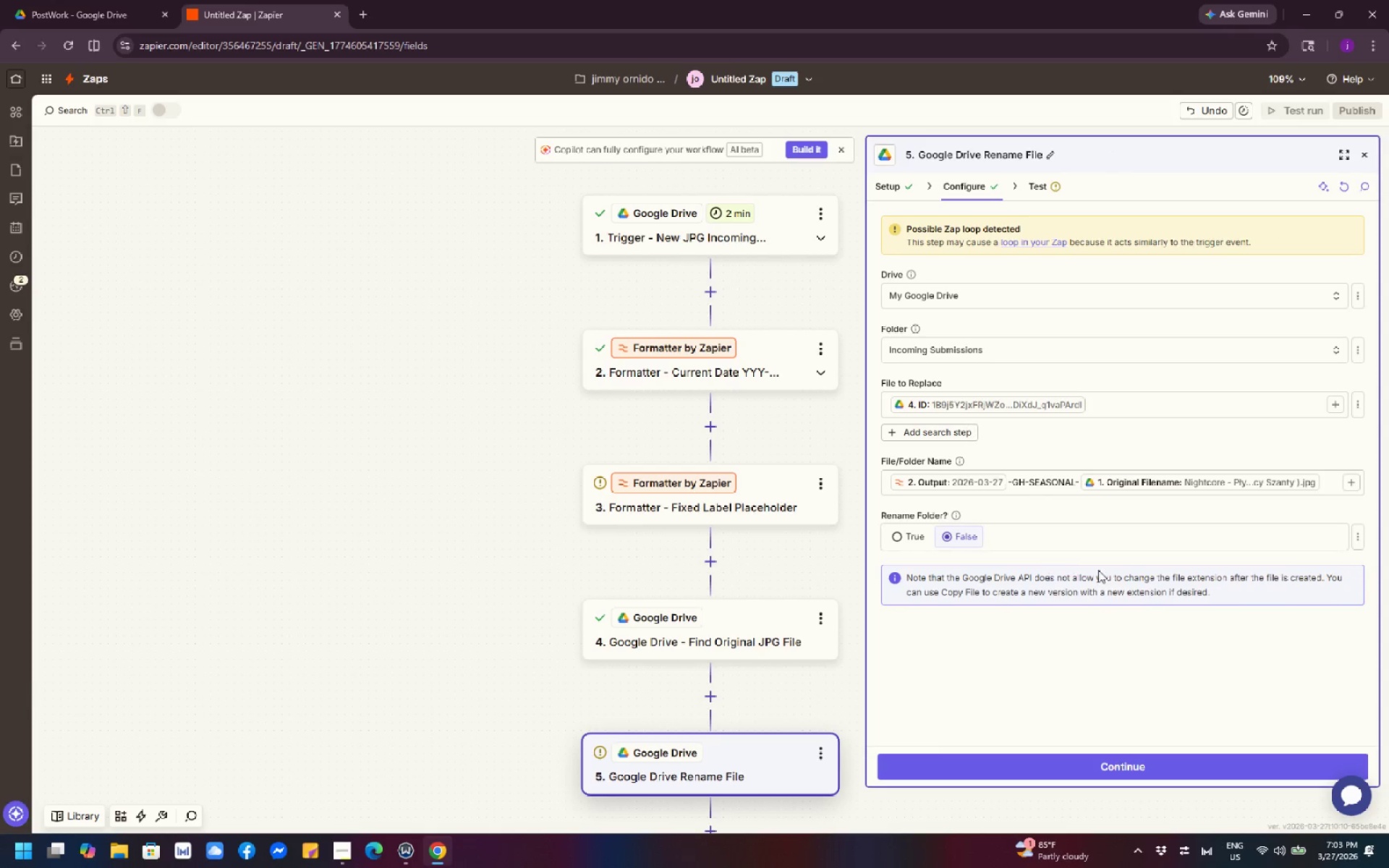 
scroll: coordinate [1116, 582], scroll_direction: up, amount: 2.0
 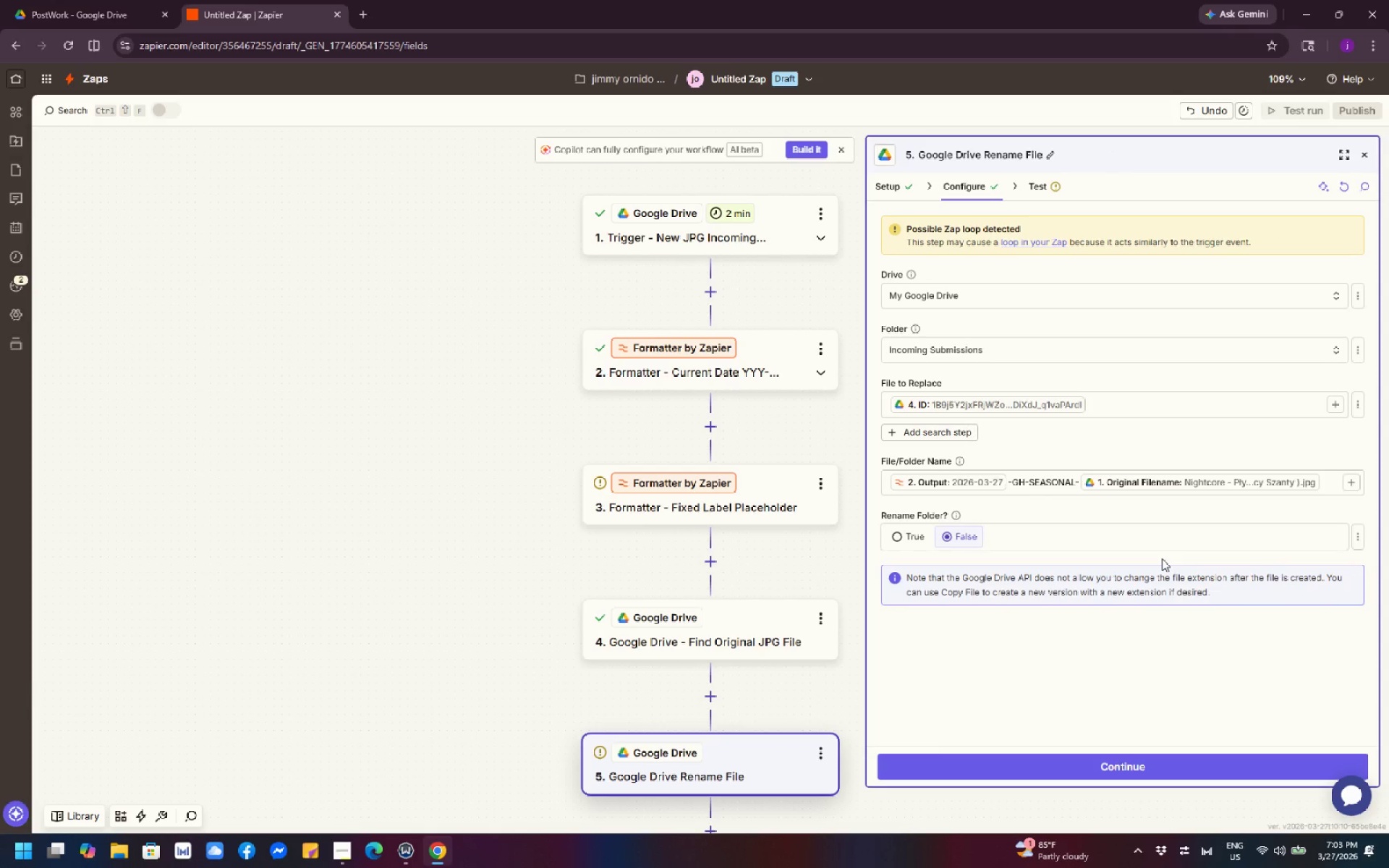 
scroll: coordinate [1162, 558], scroll_direction: down, amount: 1.0
 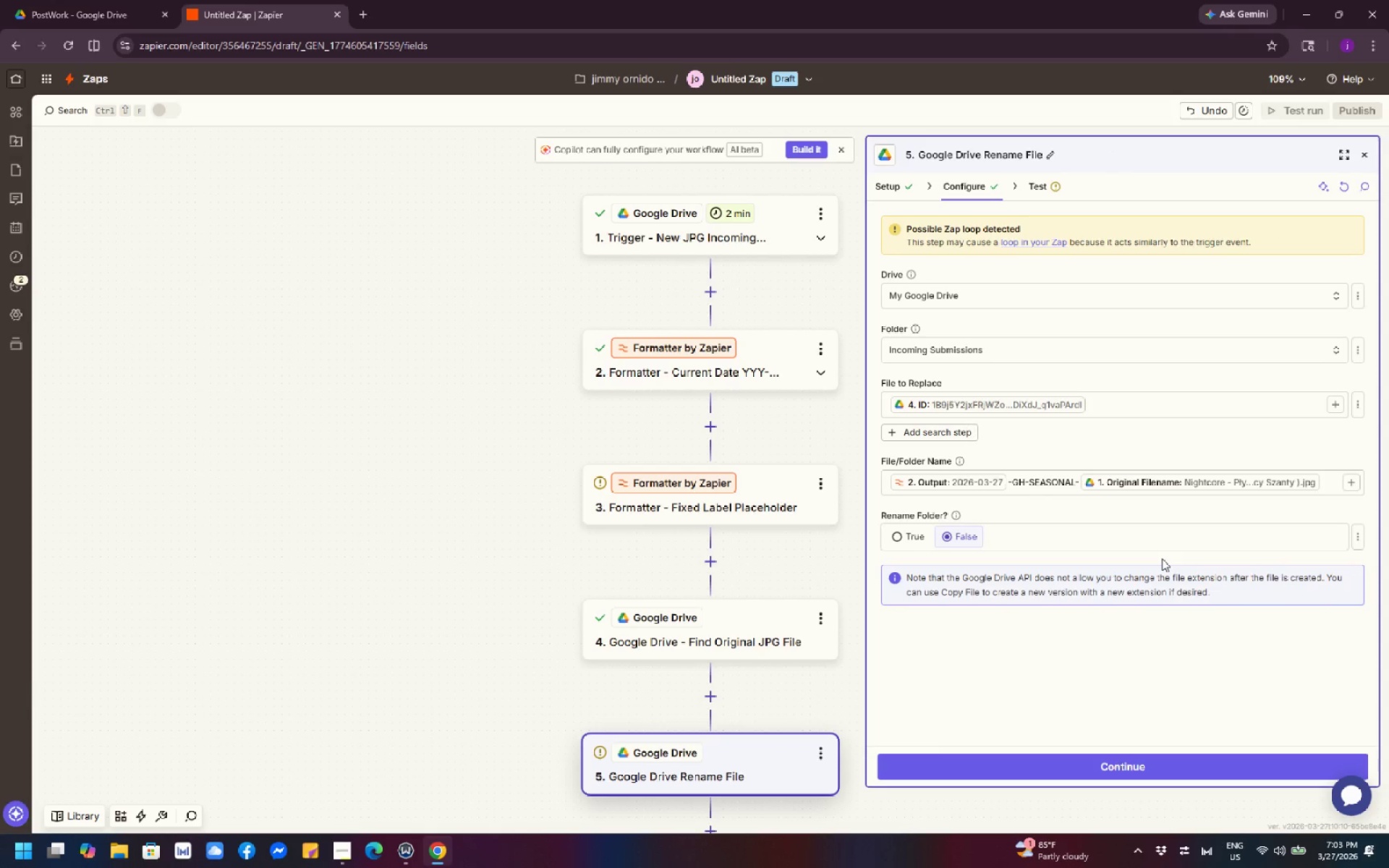 
wait(24.62)
 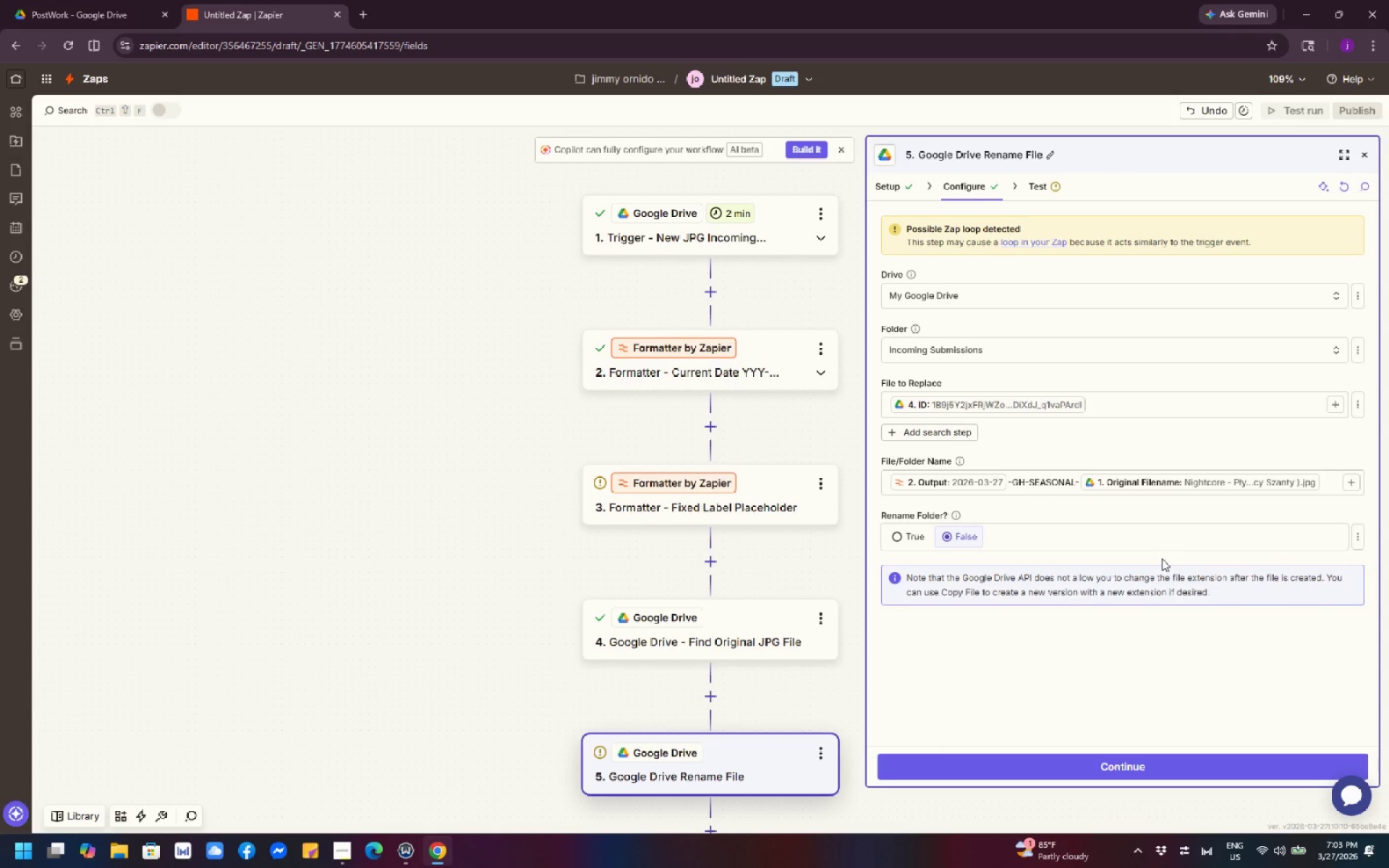 
scroll: coordinate [777, 540], scroll_direction: up, amount: 4.0
 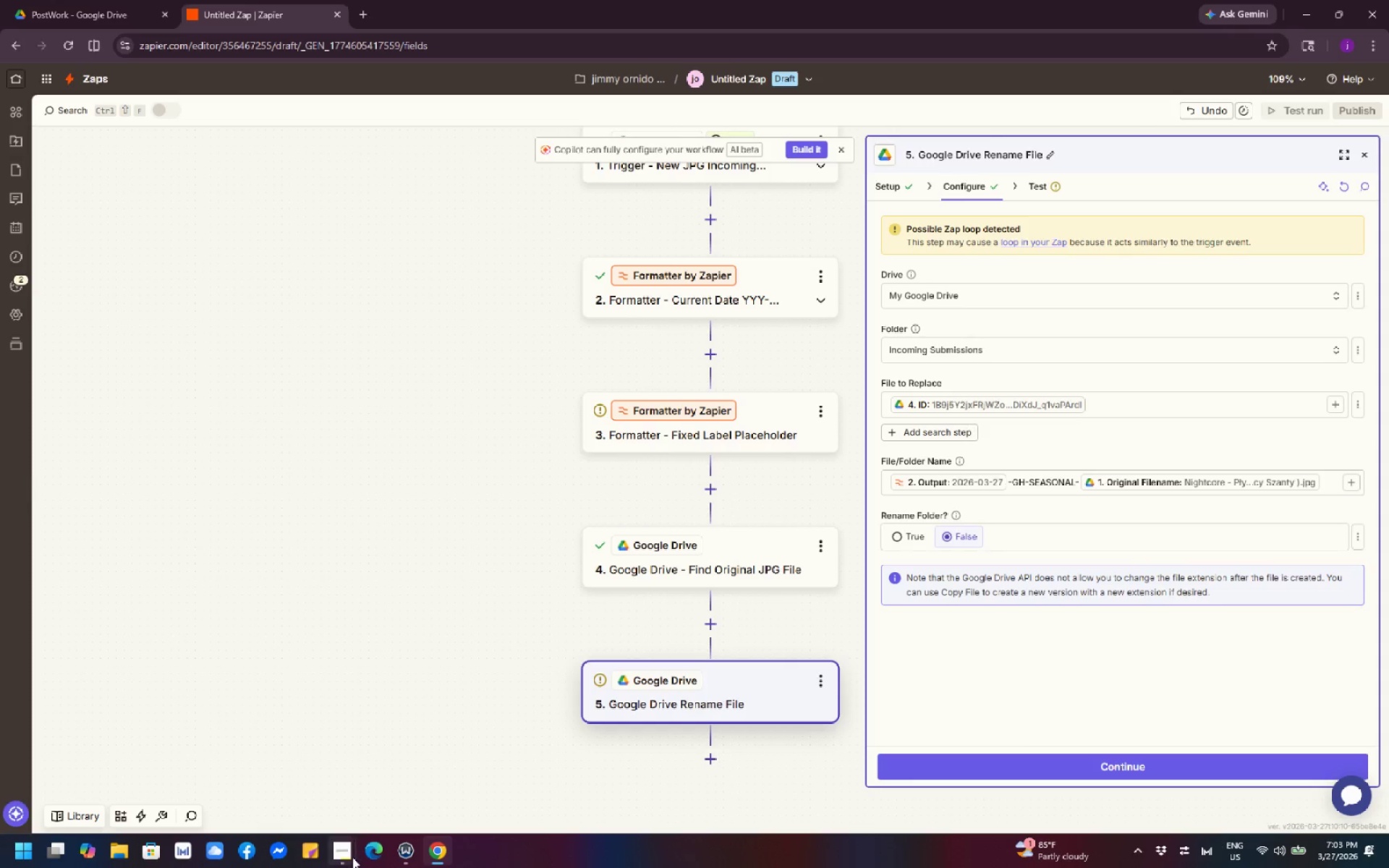 
left_click([350, 859])
 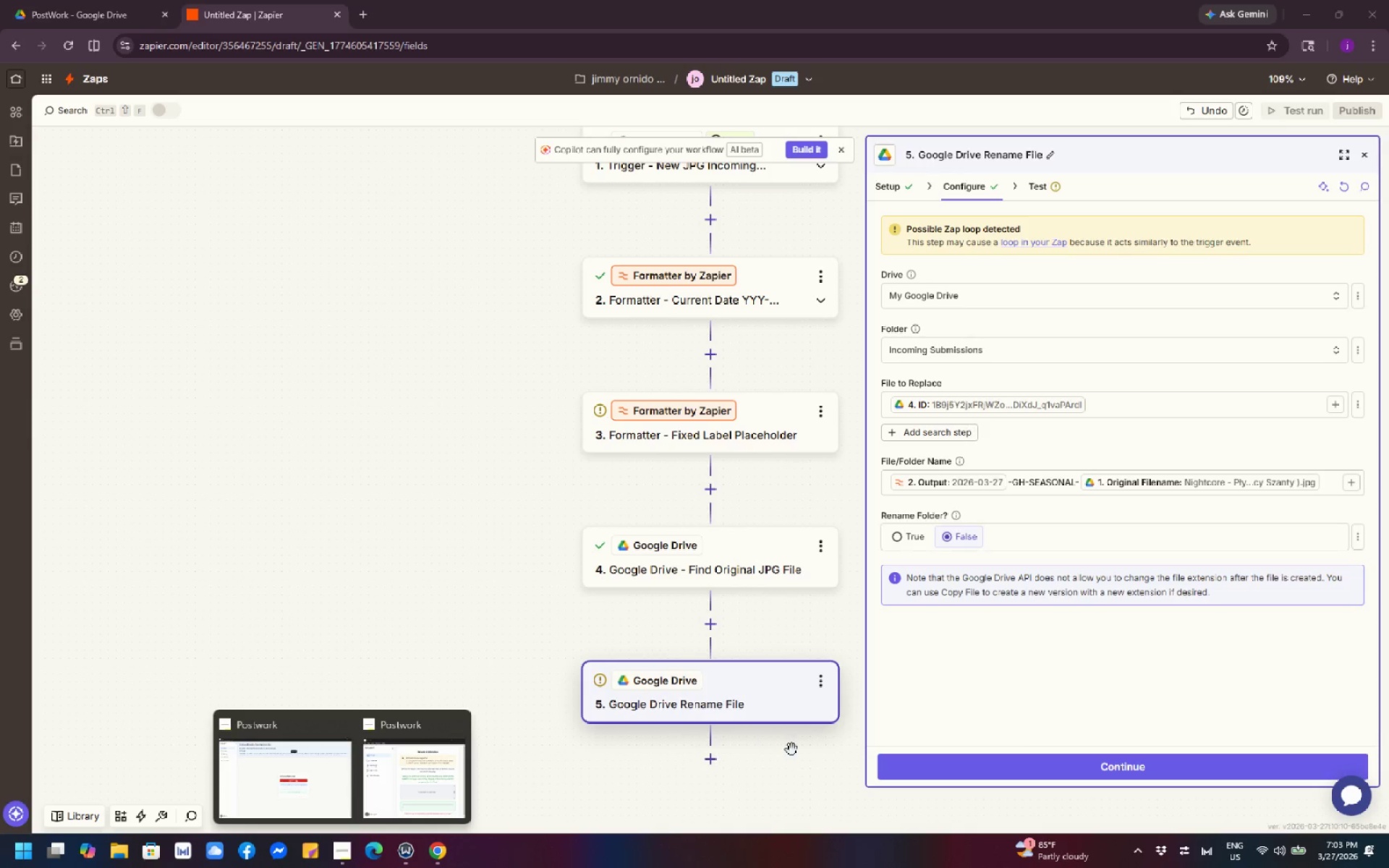 
left_click([458, 539])
 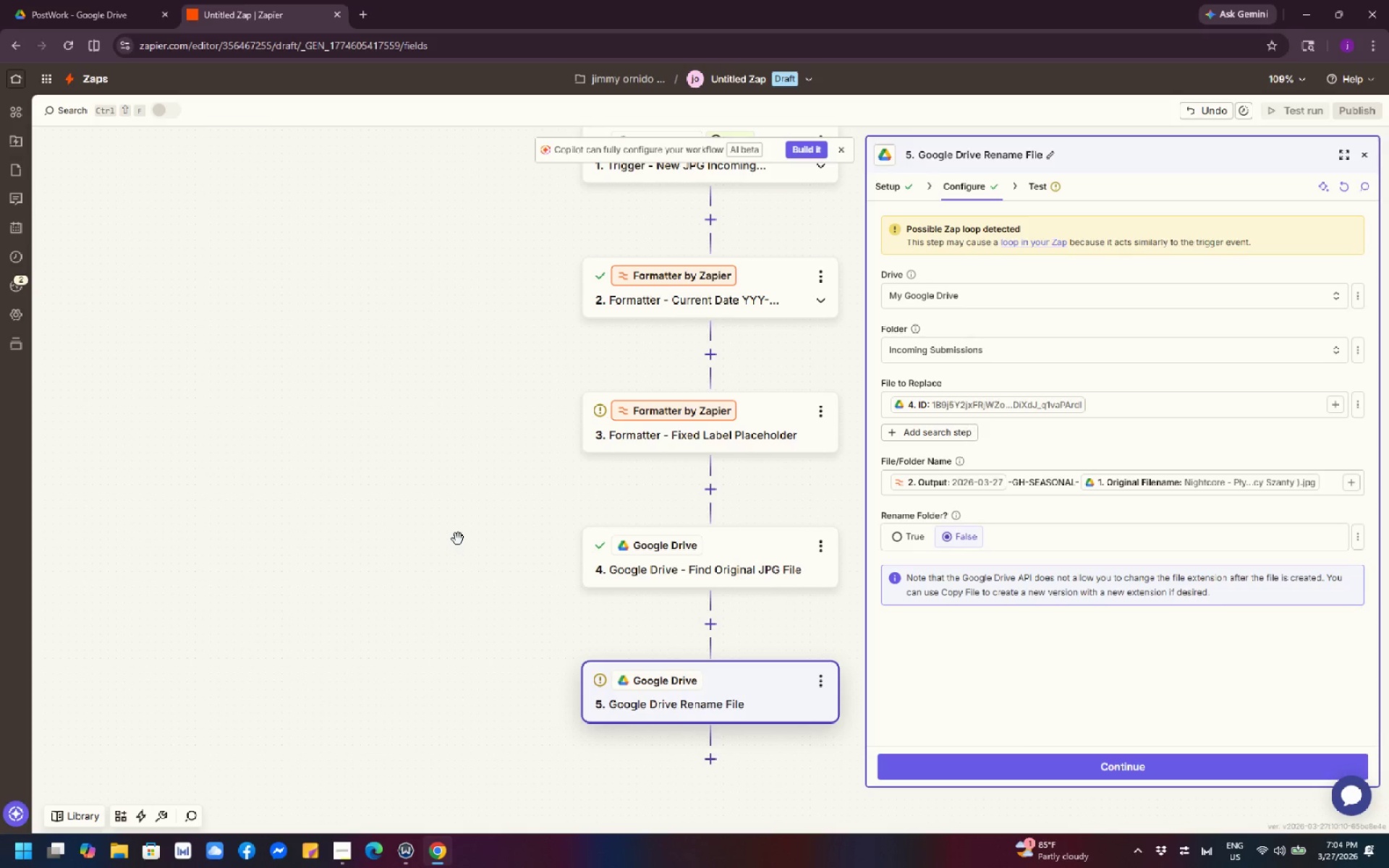 
scroll: coordinate [429, 549], scroll_direction: down, amount: 3.0
 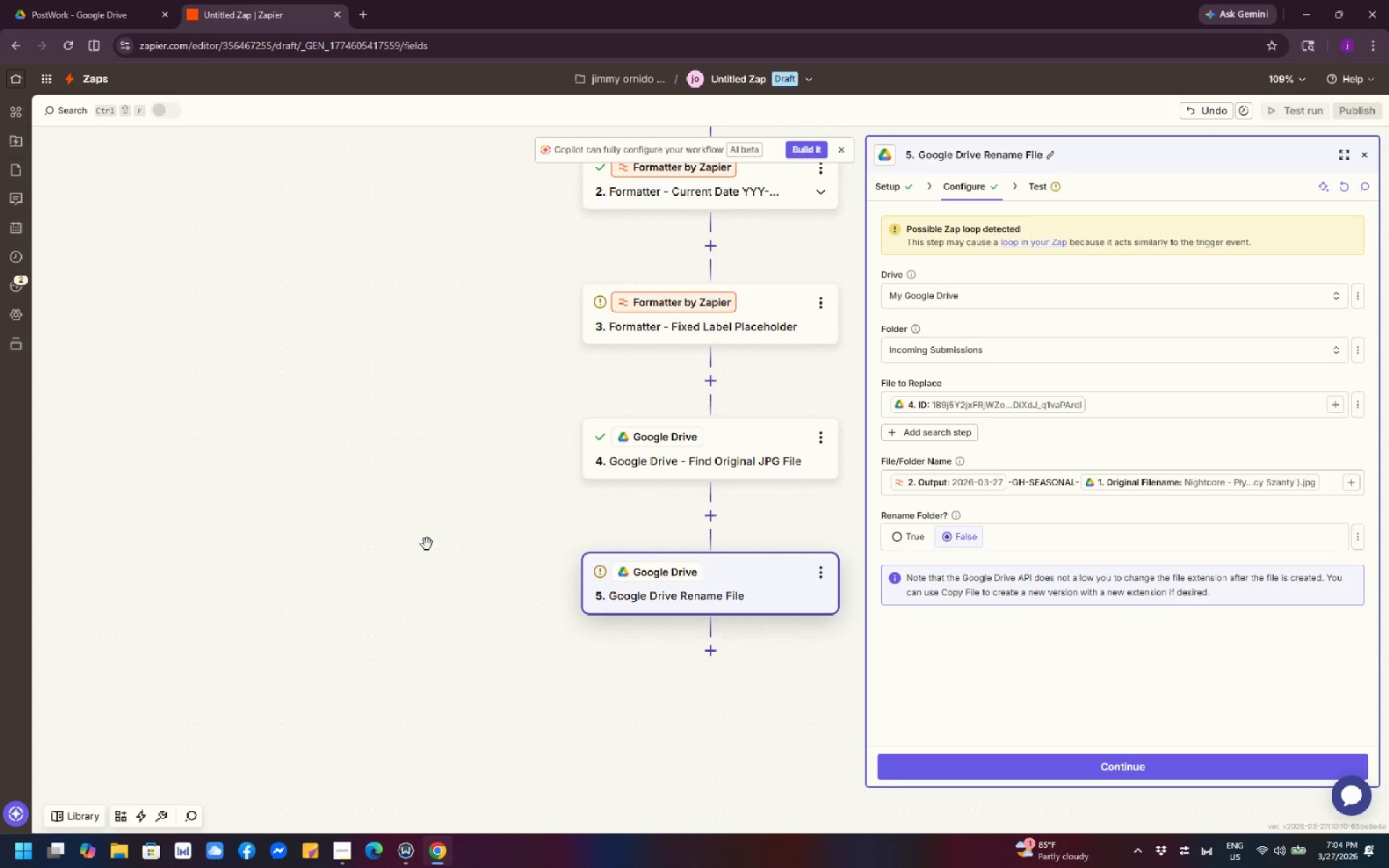 
scroll: coordinate [429, 535], scroll_direction: up, amount: 6.0
 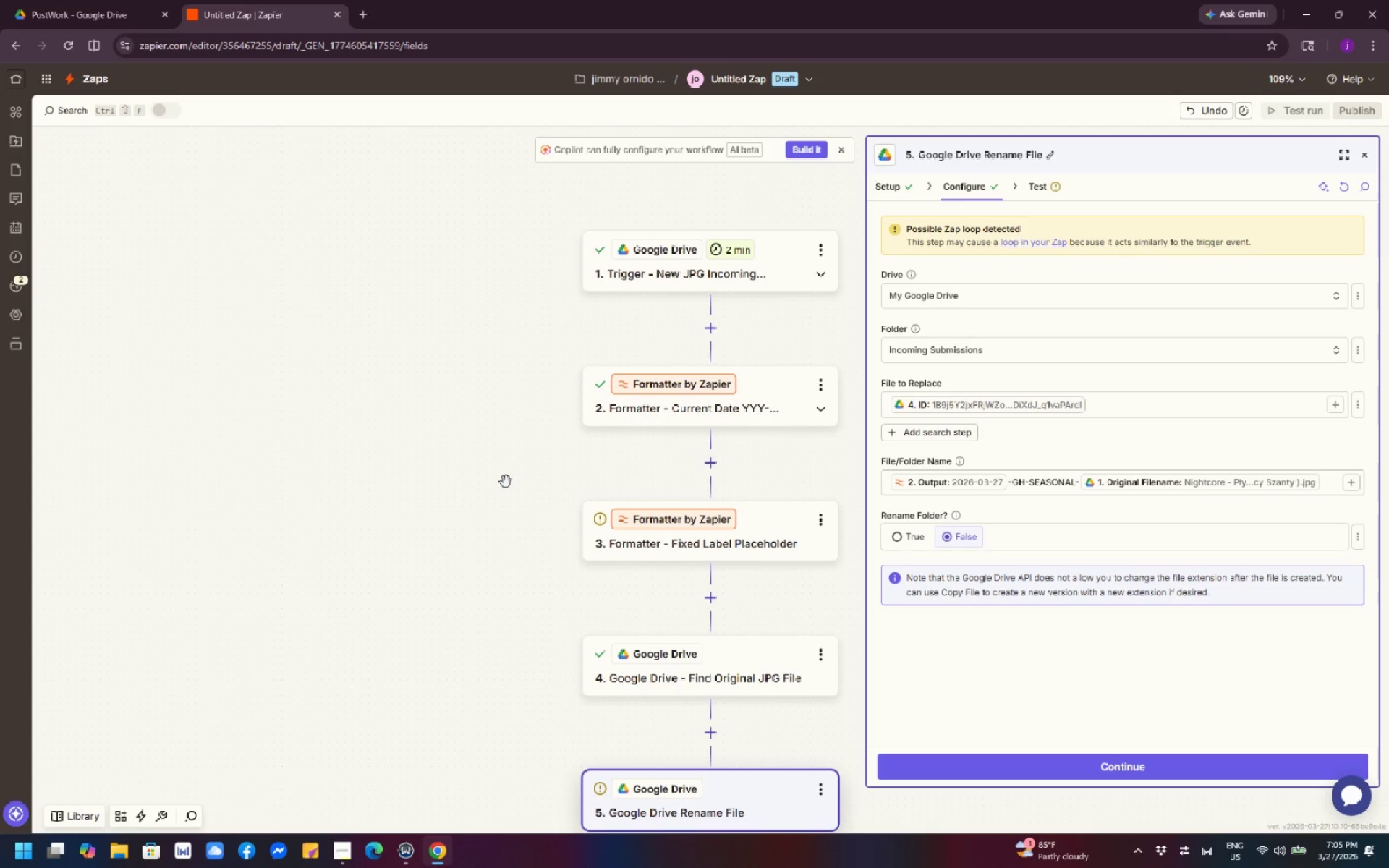 
wait(69.82)
 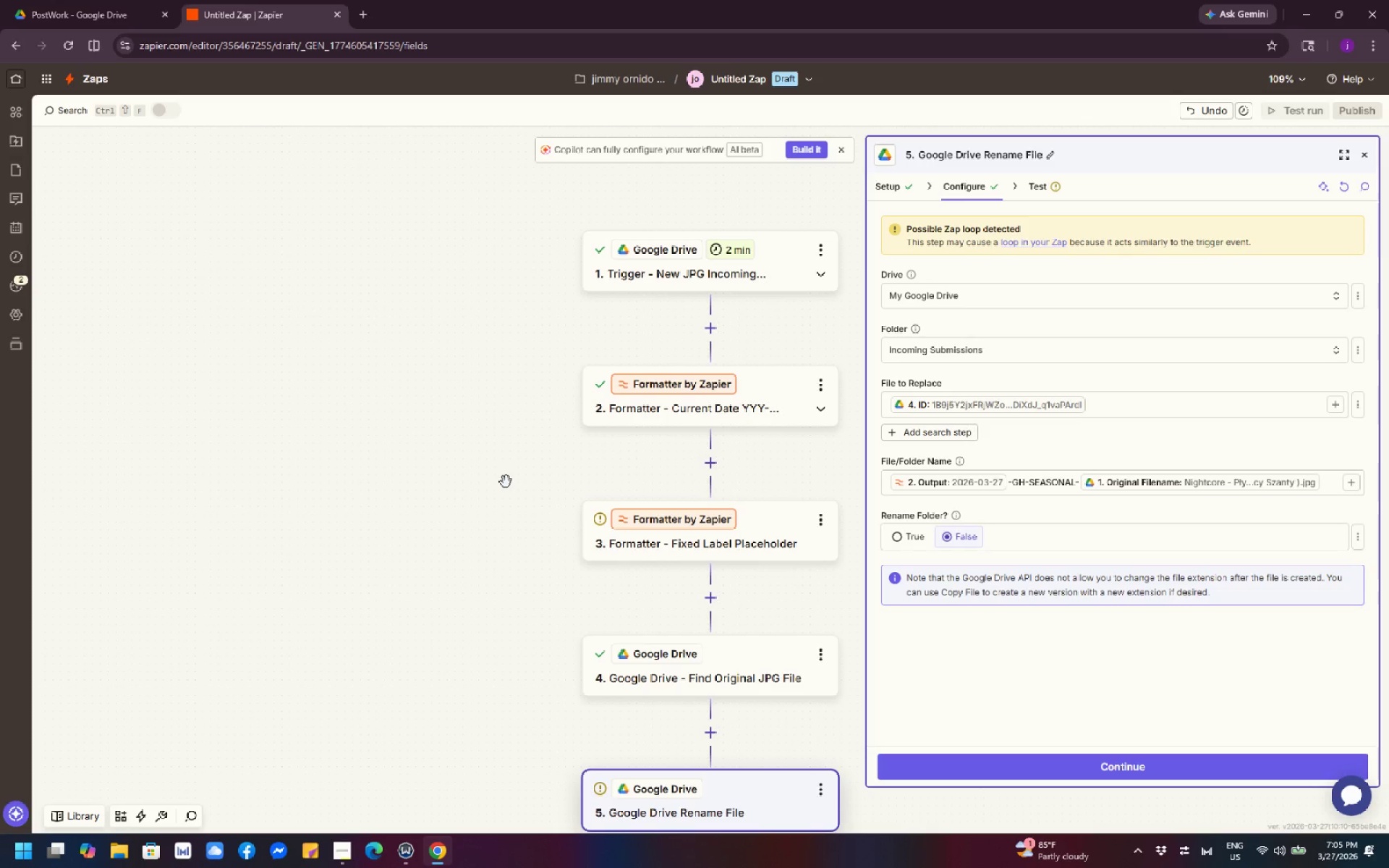 
left_click([1069, 773])
 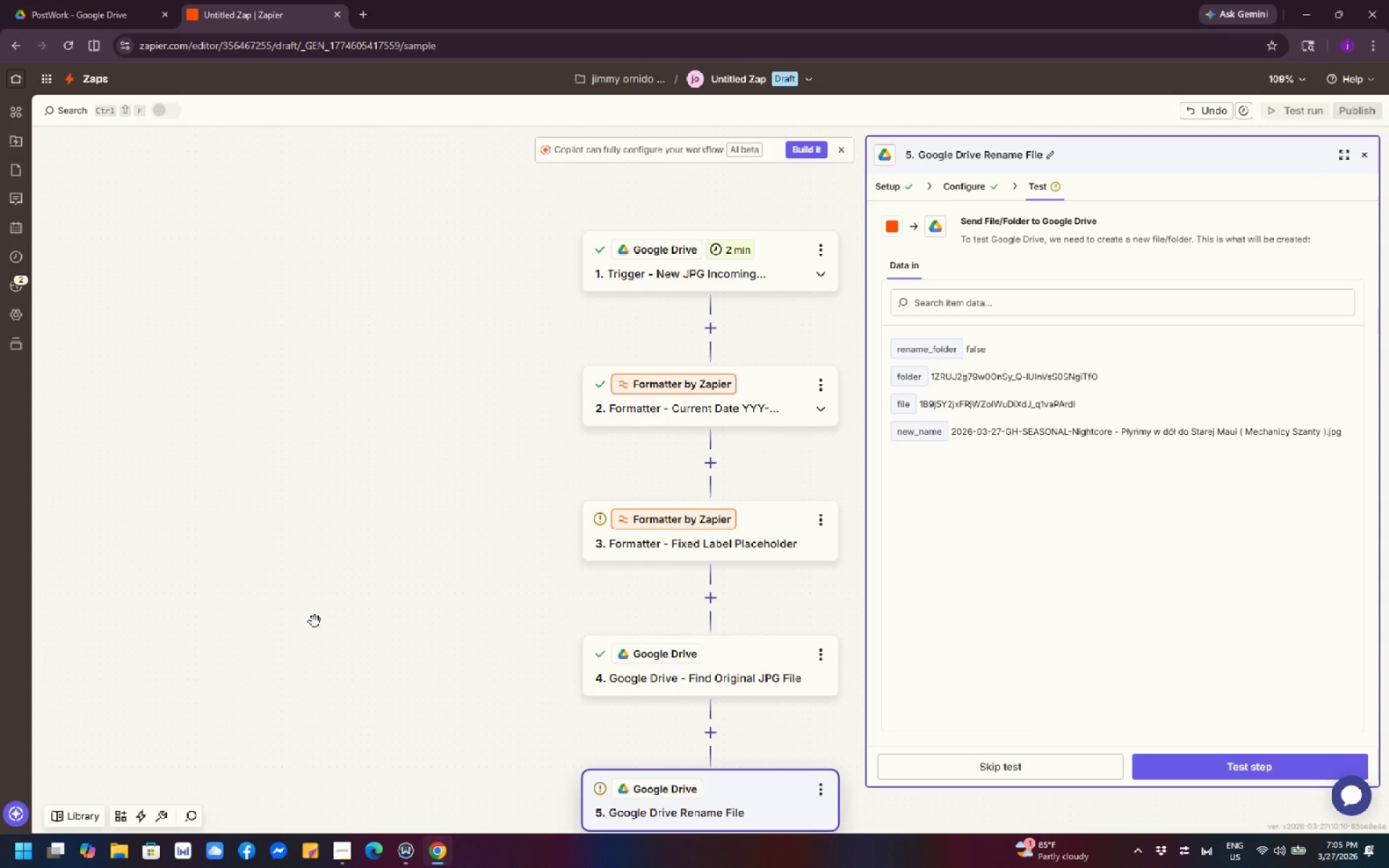 
wait(12.51)
 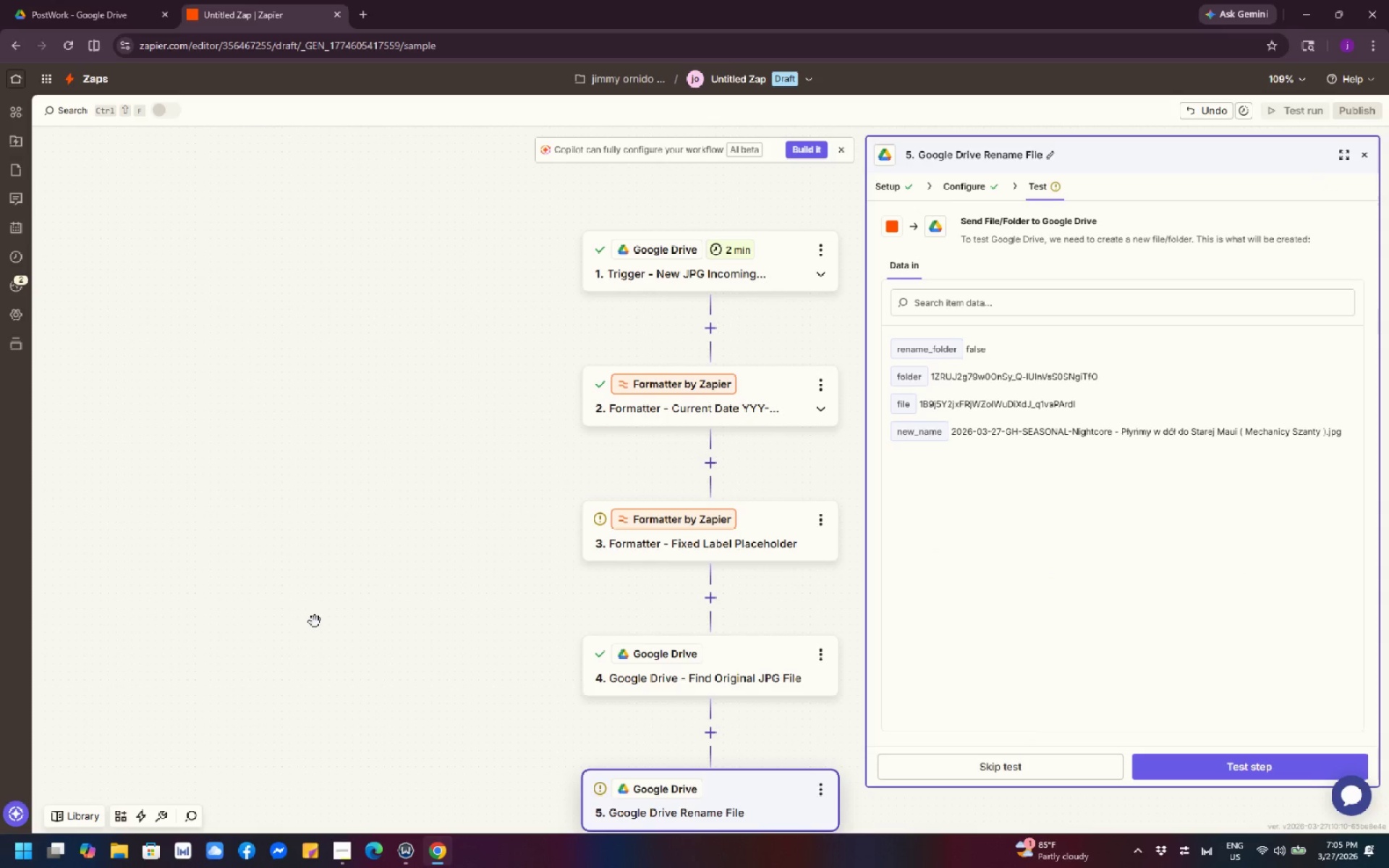 
scroll: coordinate [514, 626], scroll_direction: down, amount: 1.0
 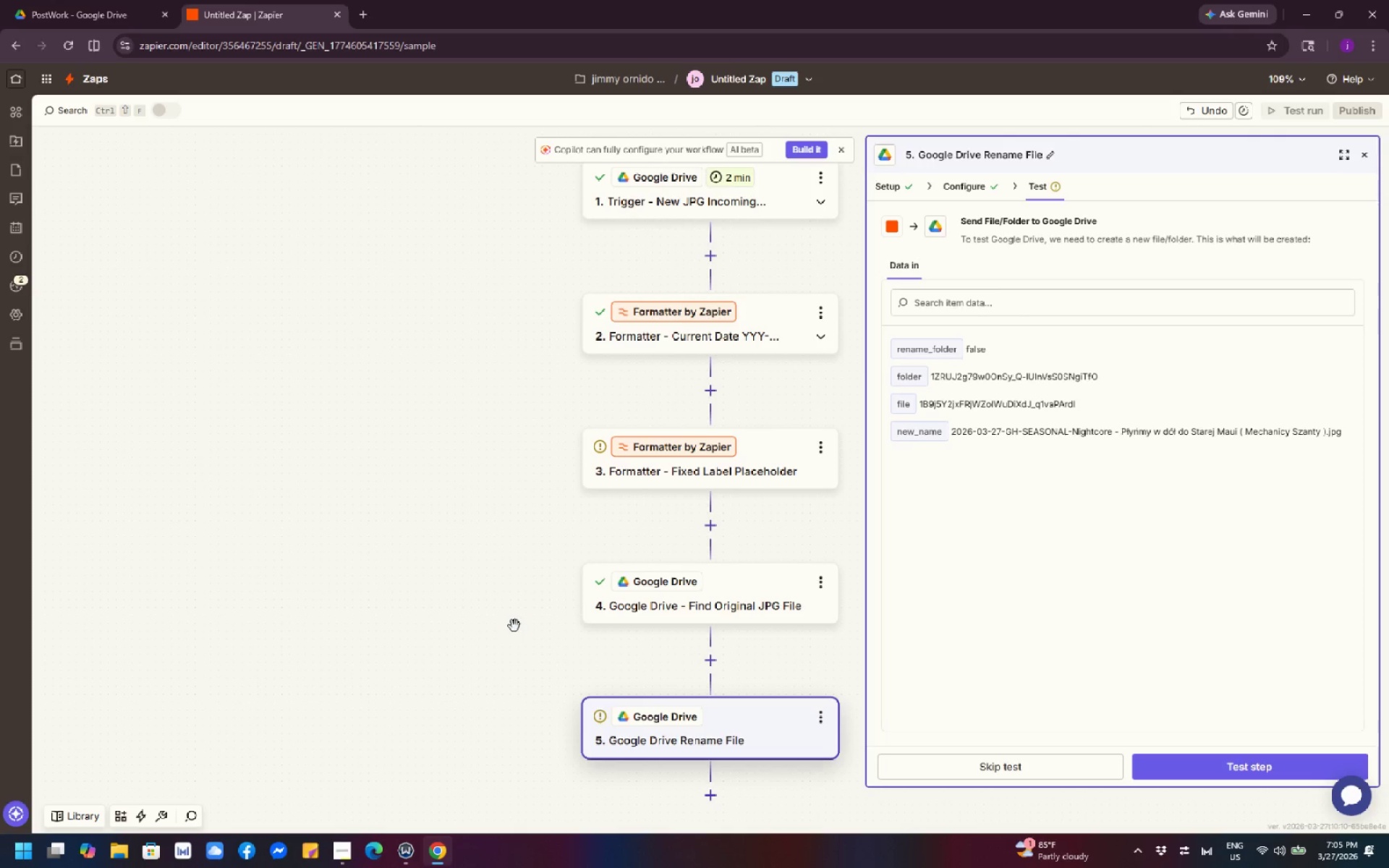 
scroll: coordinate [514, 626], scroll_direction: up, amount: 1.0
 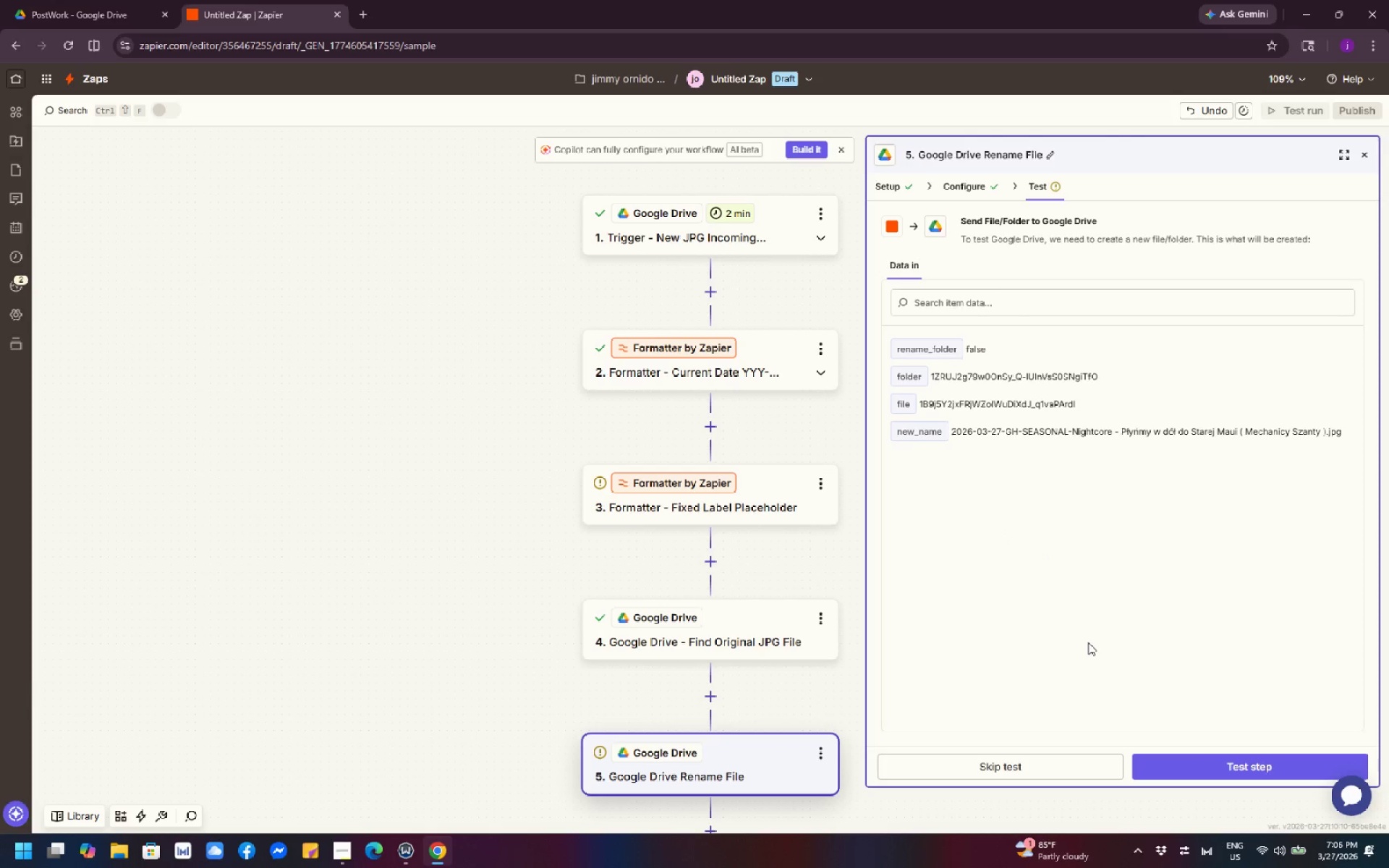 
wait(50.35)
 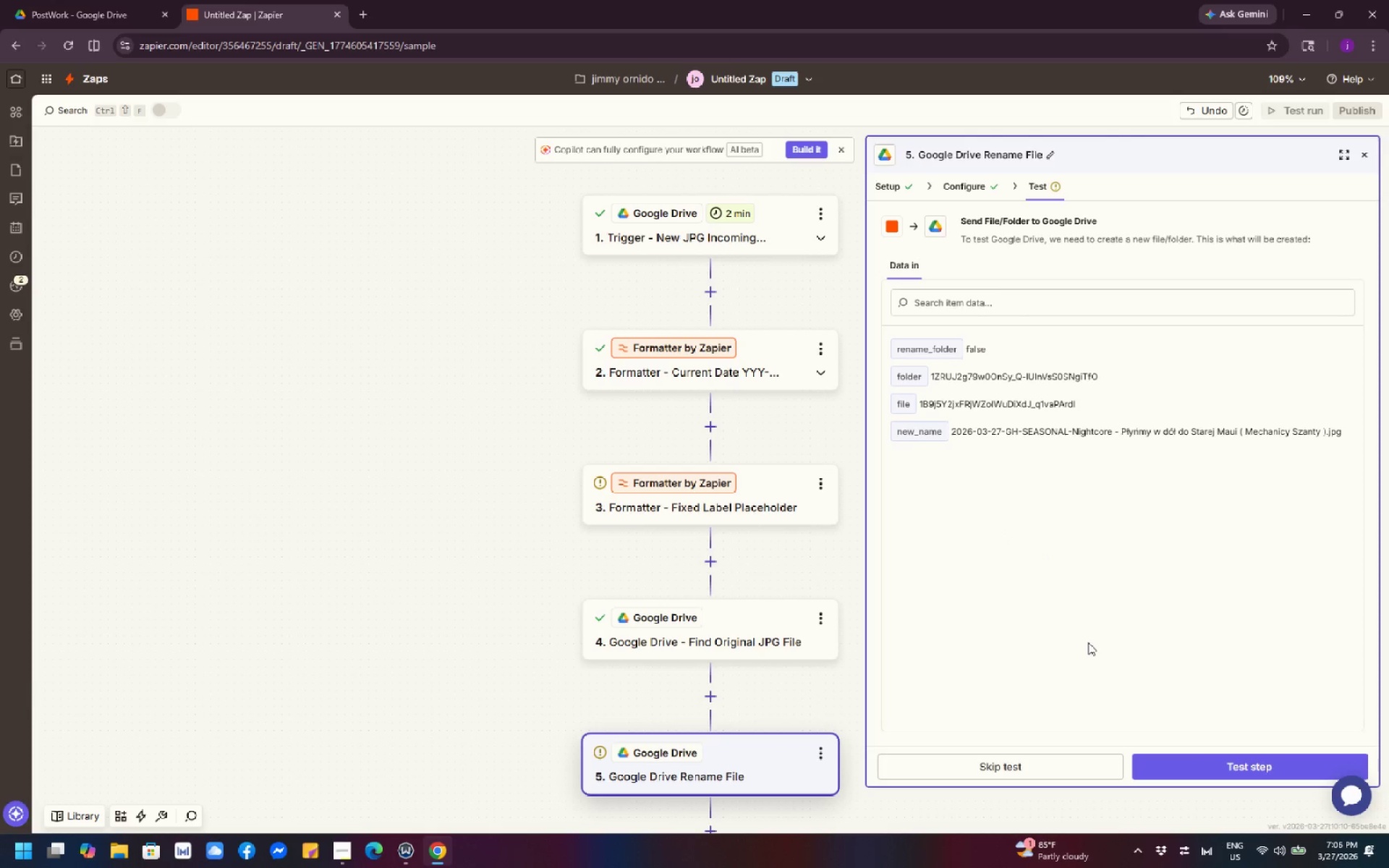 
key(PrintScreen)
 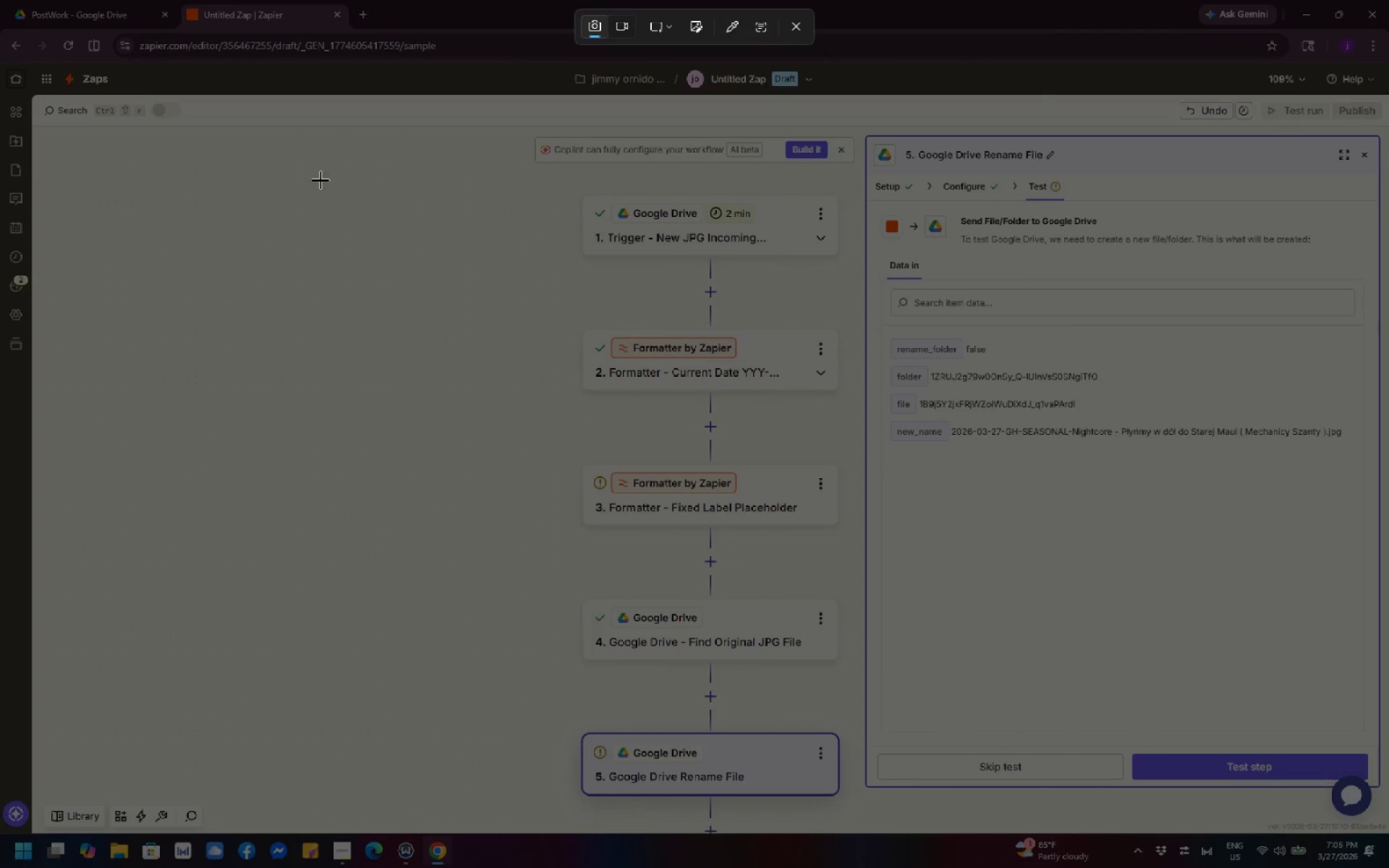 
left_click_drag(start_coordinate=[0, 0], to_coordinate=[1388, 867])
 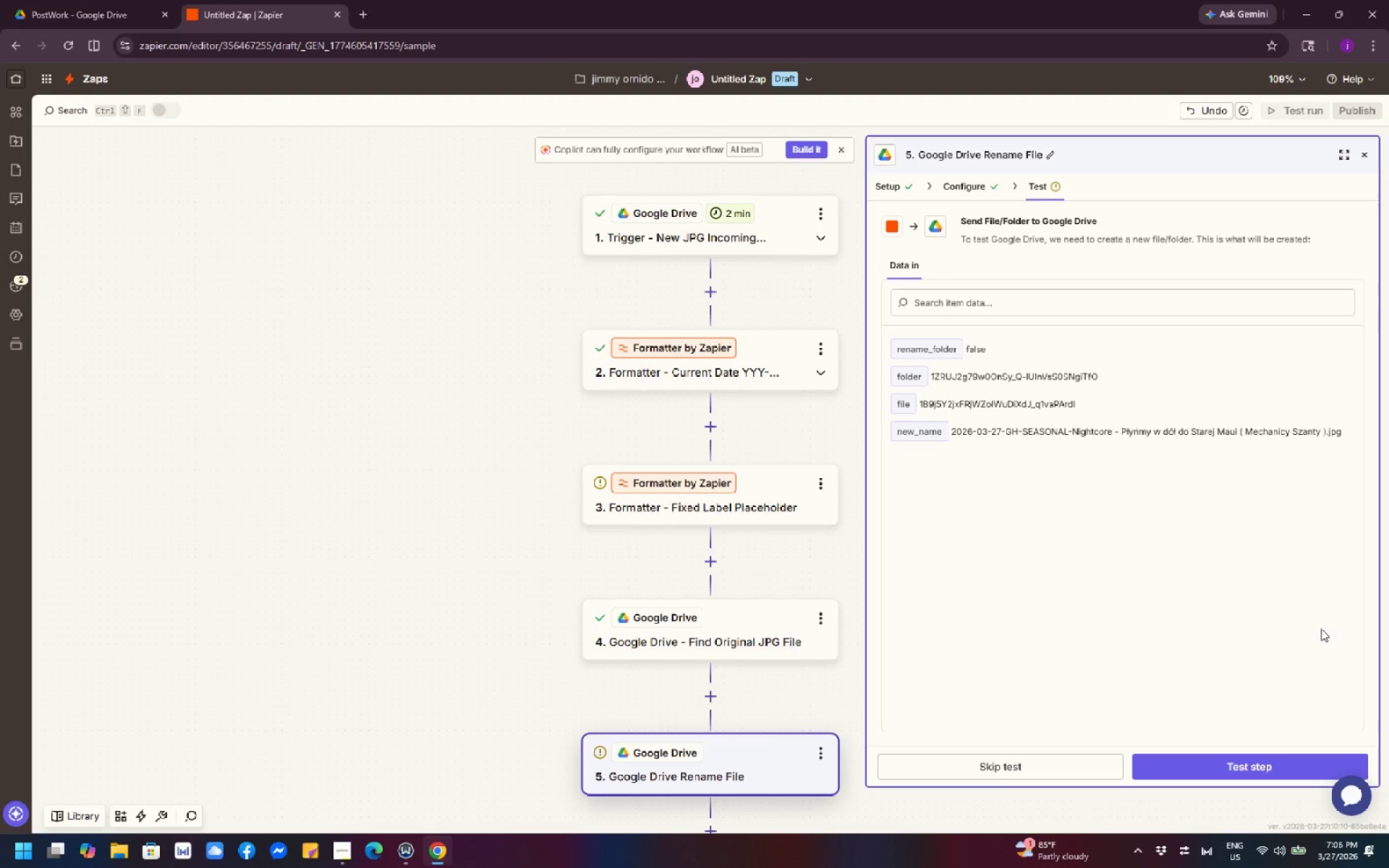 
left_click([1260, 769])
 